 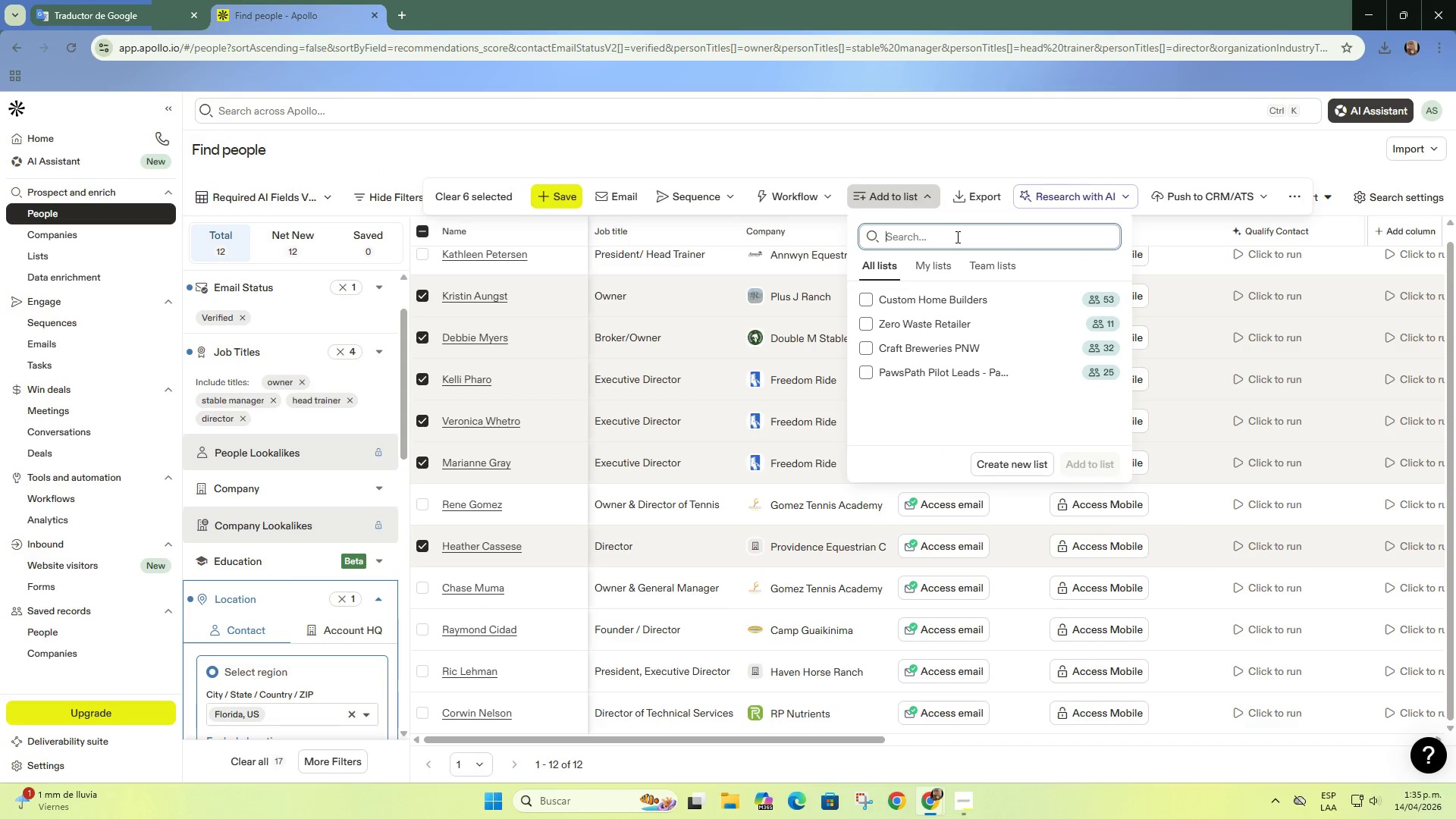 
left_click([956, 237])
 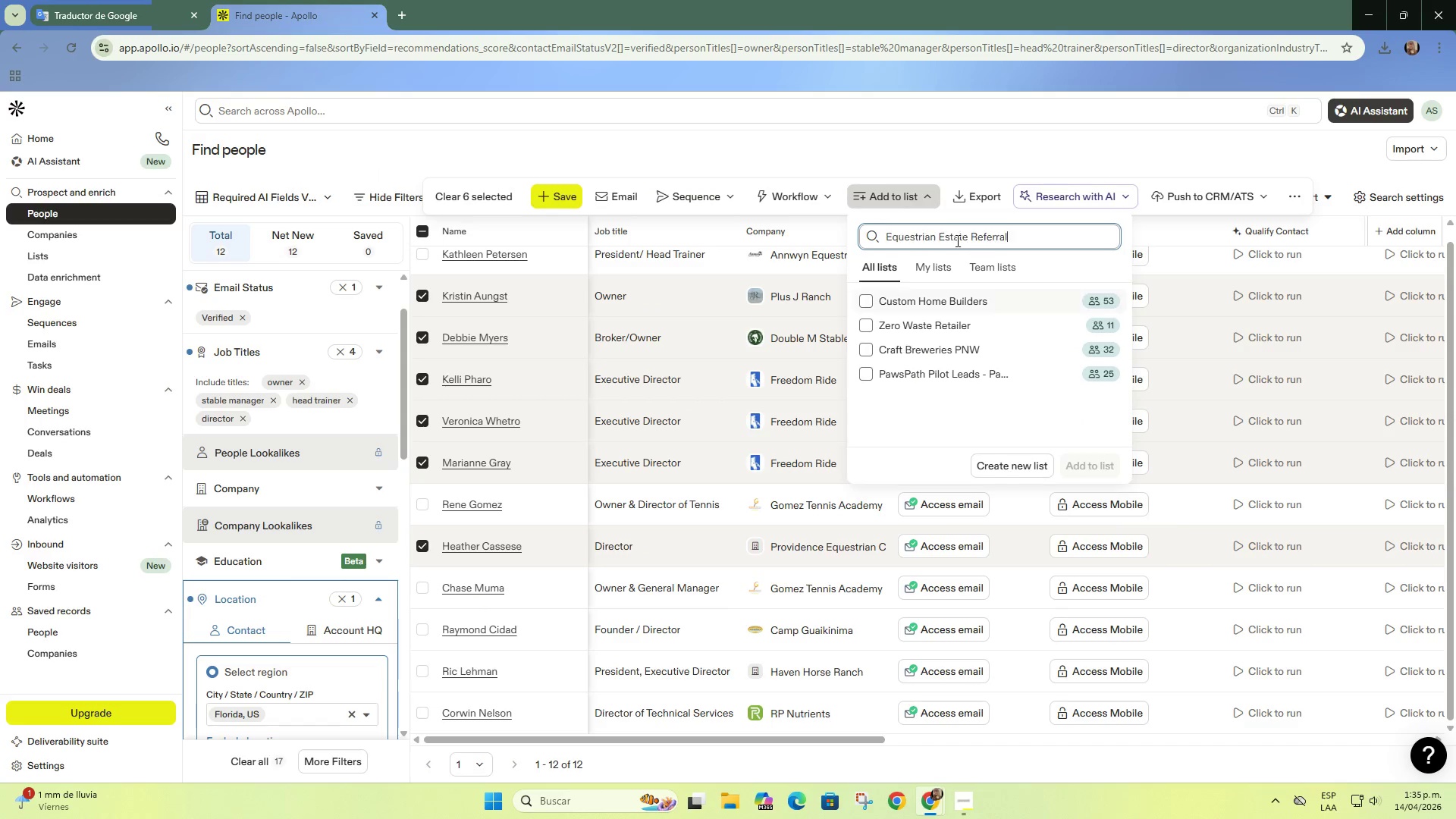 
key(Control+ControlLeft)
 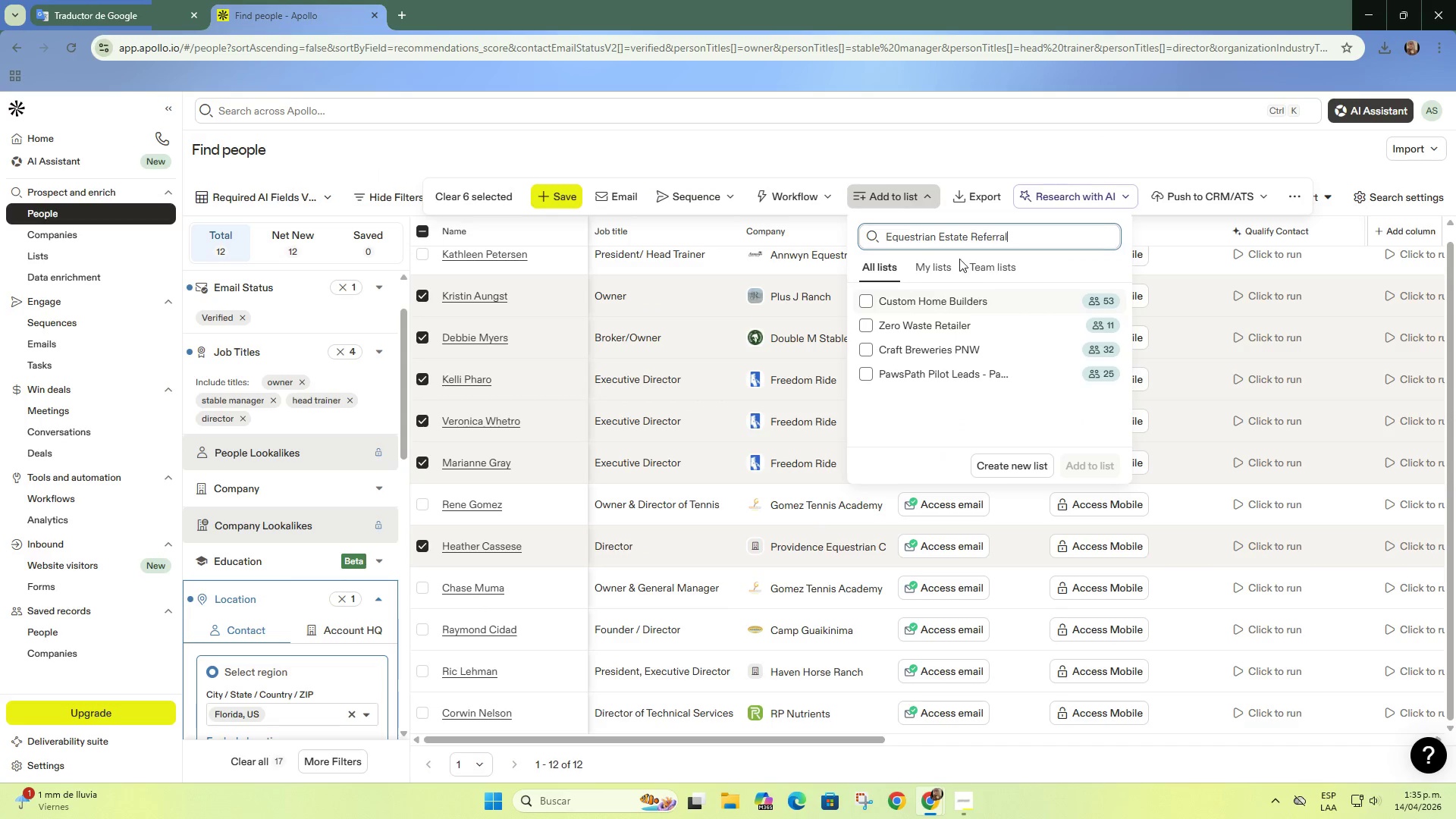 
key(Control+V)
 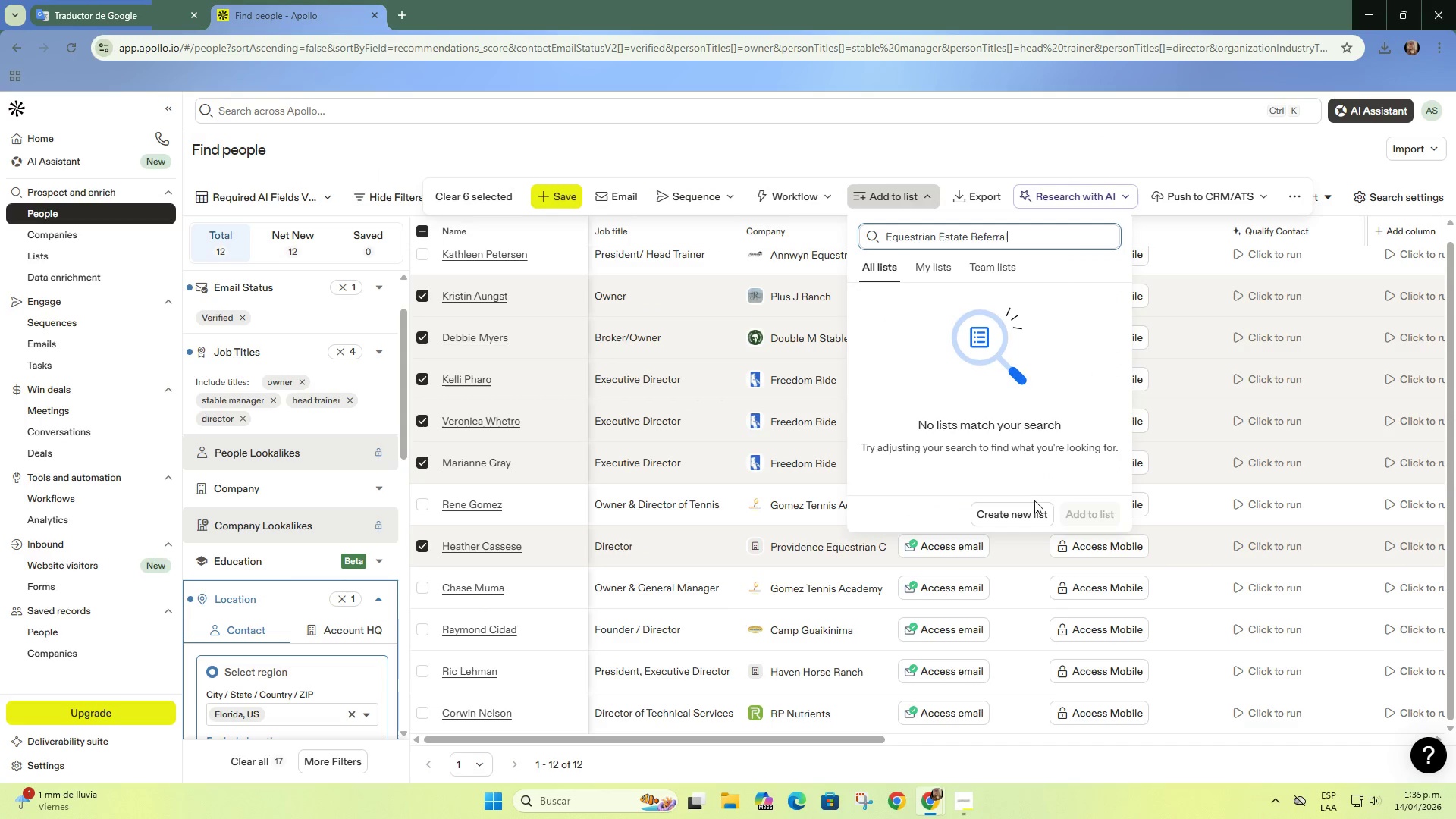 
left_click([1033, 506])
 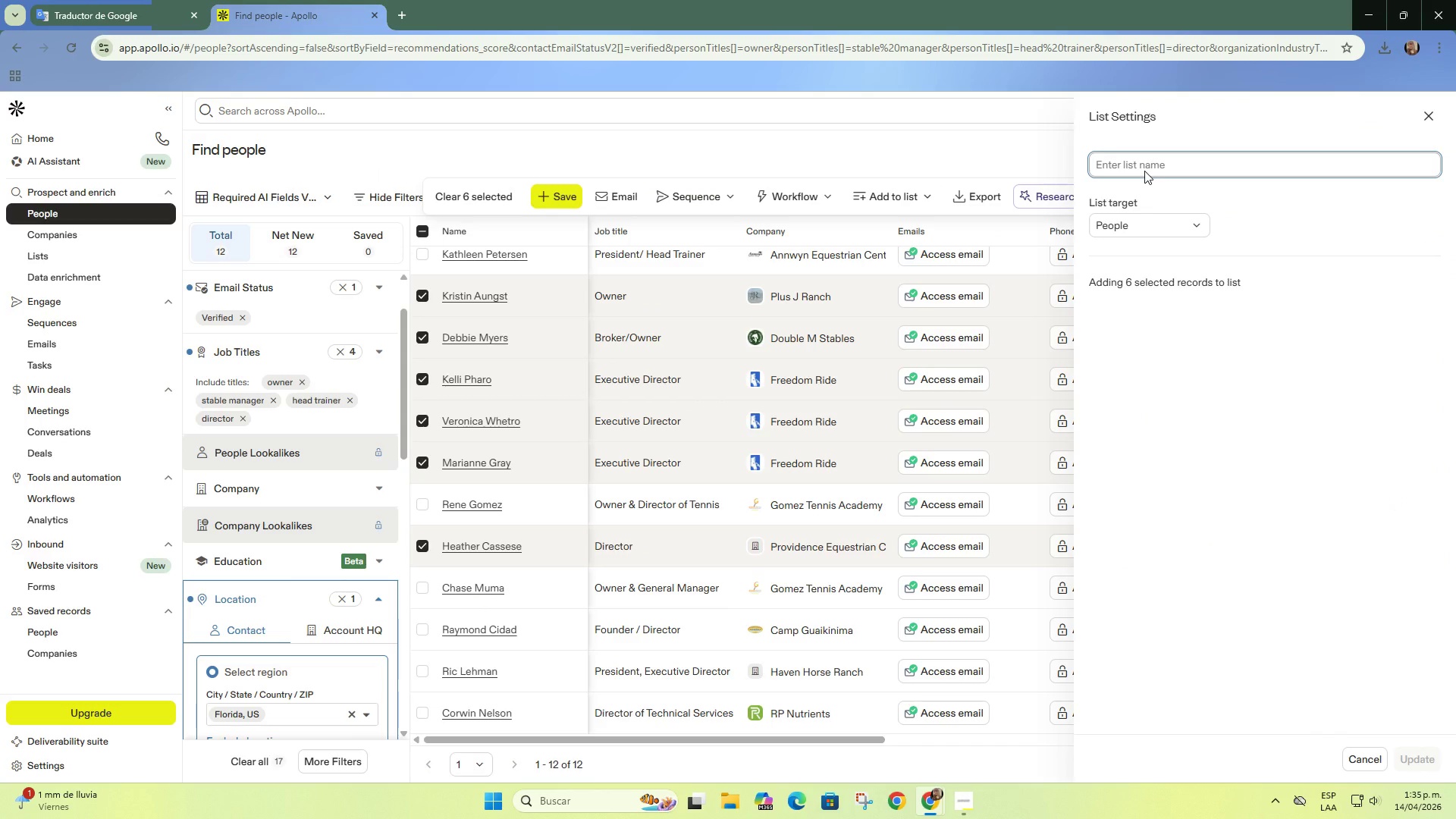 
key(Control+ControlLeft)
 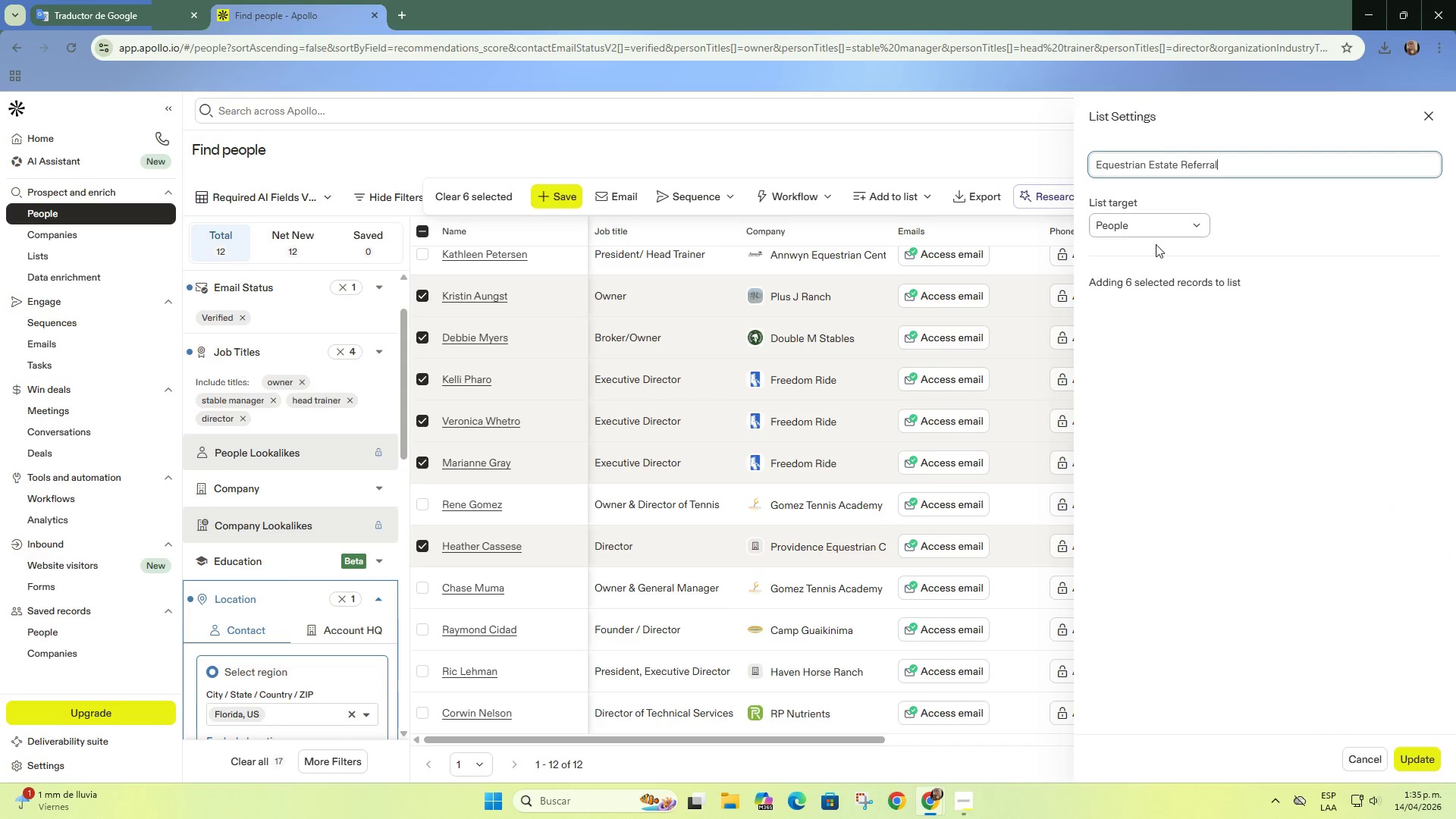 
key(Control+V)
 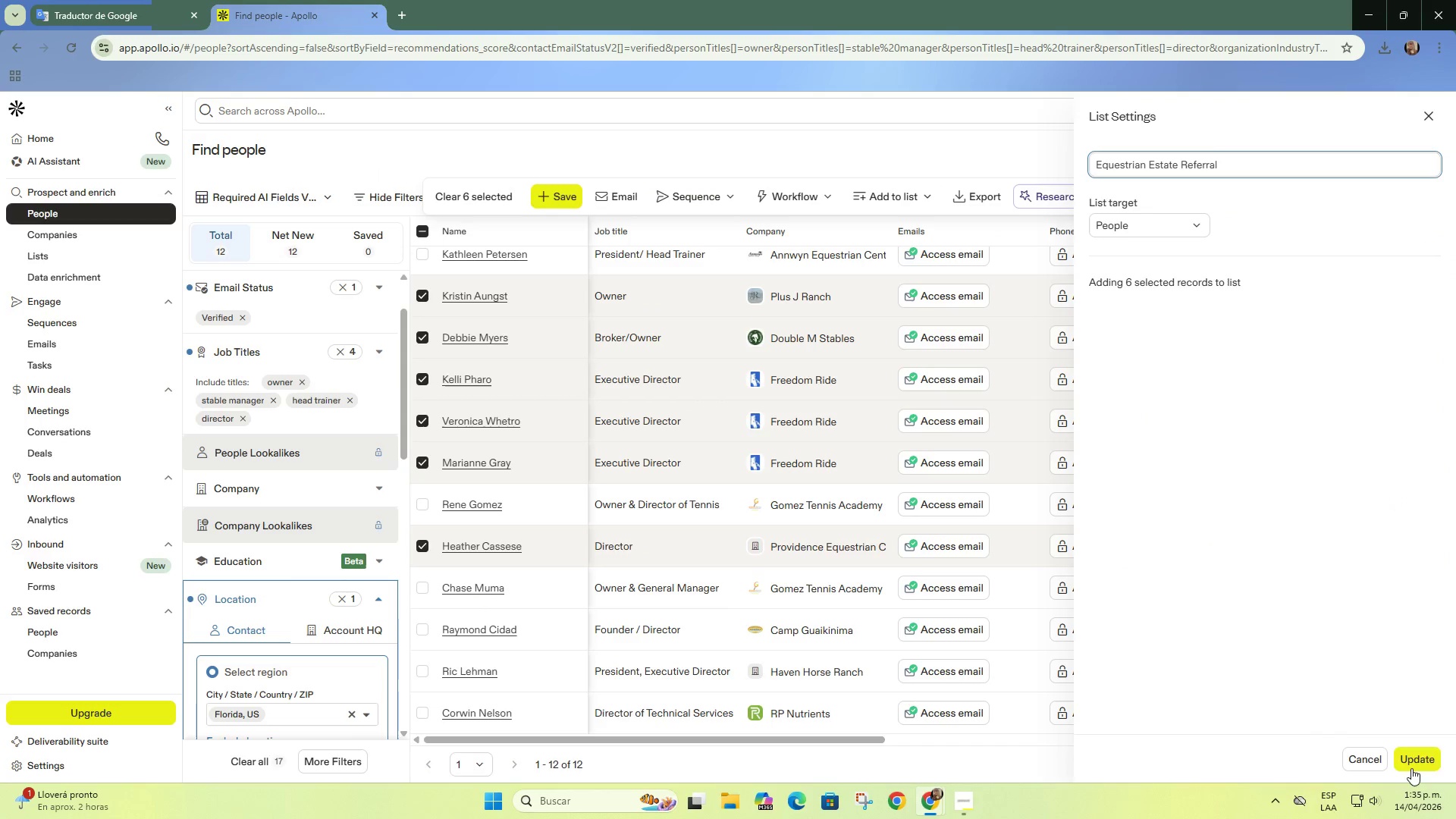 
left_click([1411, 768])
 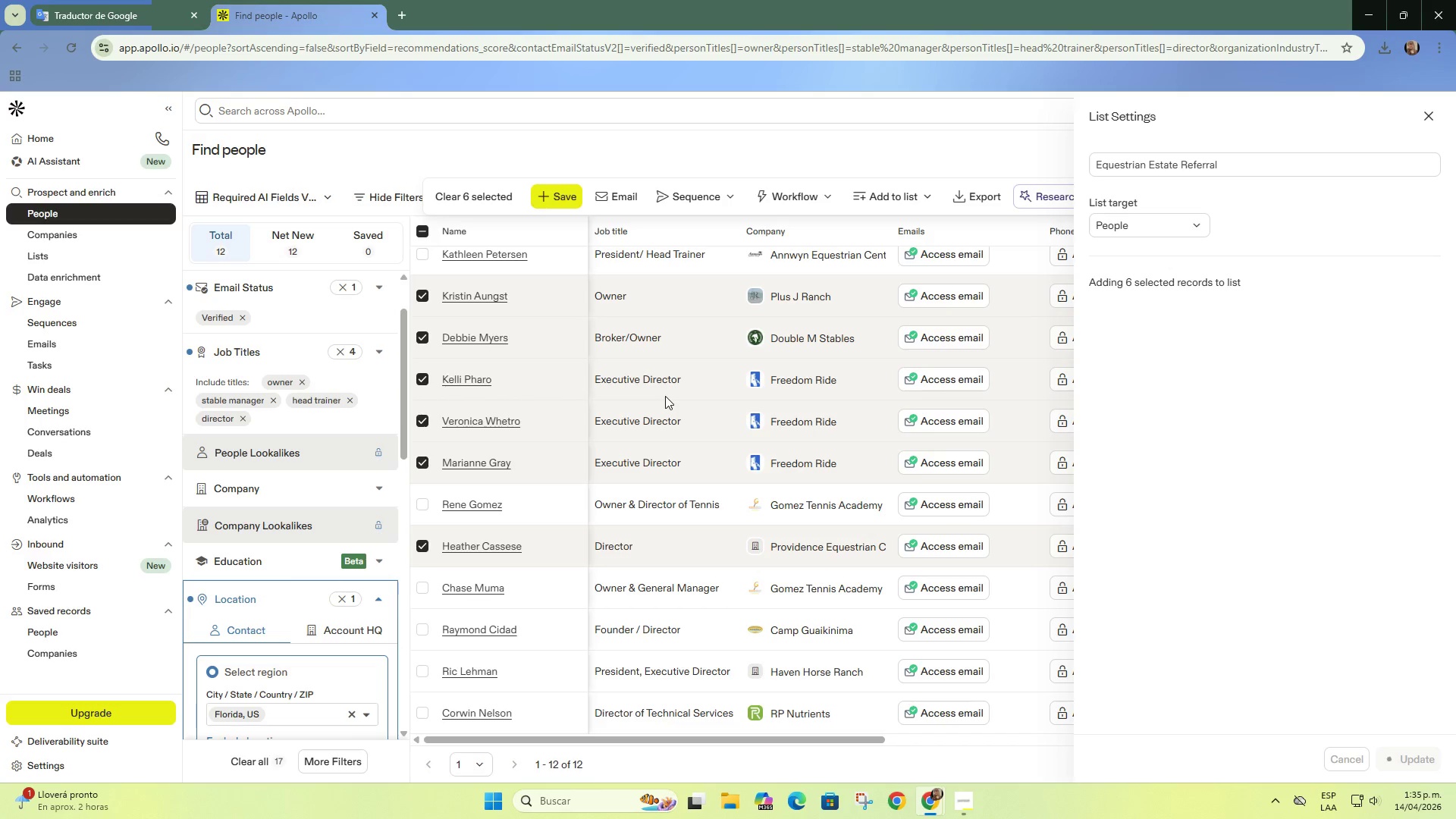 
mouse_move([1009, 353])
 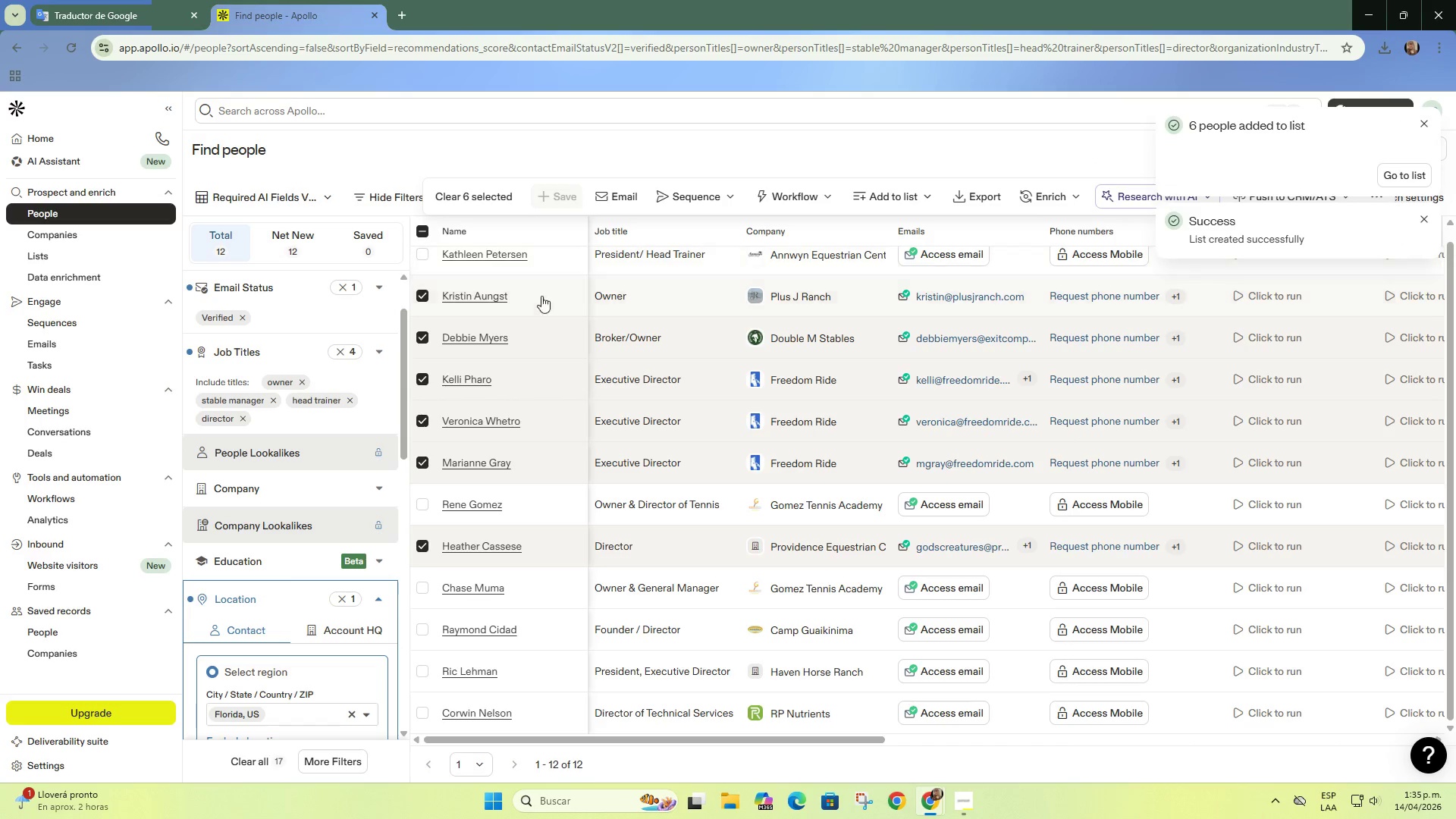 
scroll: coordinate [555, 296], scroll_direction: up, amount: 2.0
 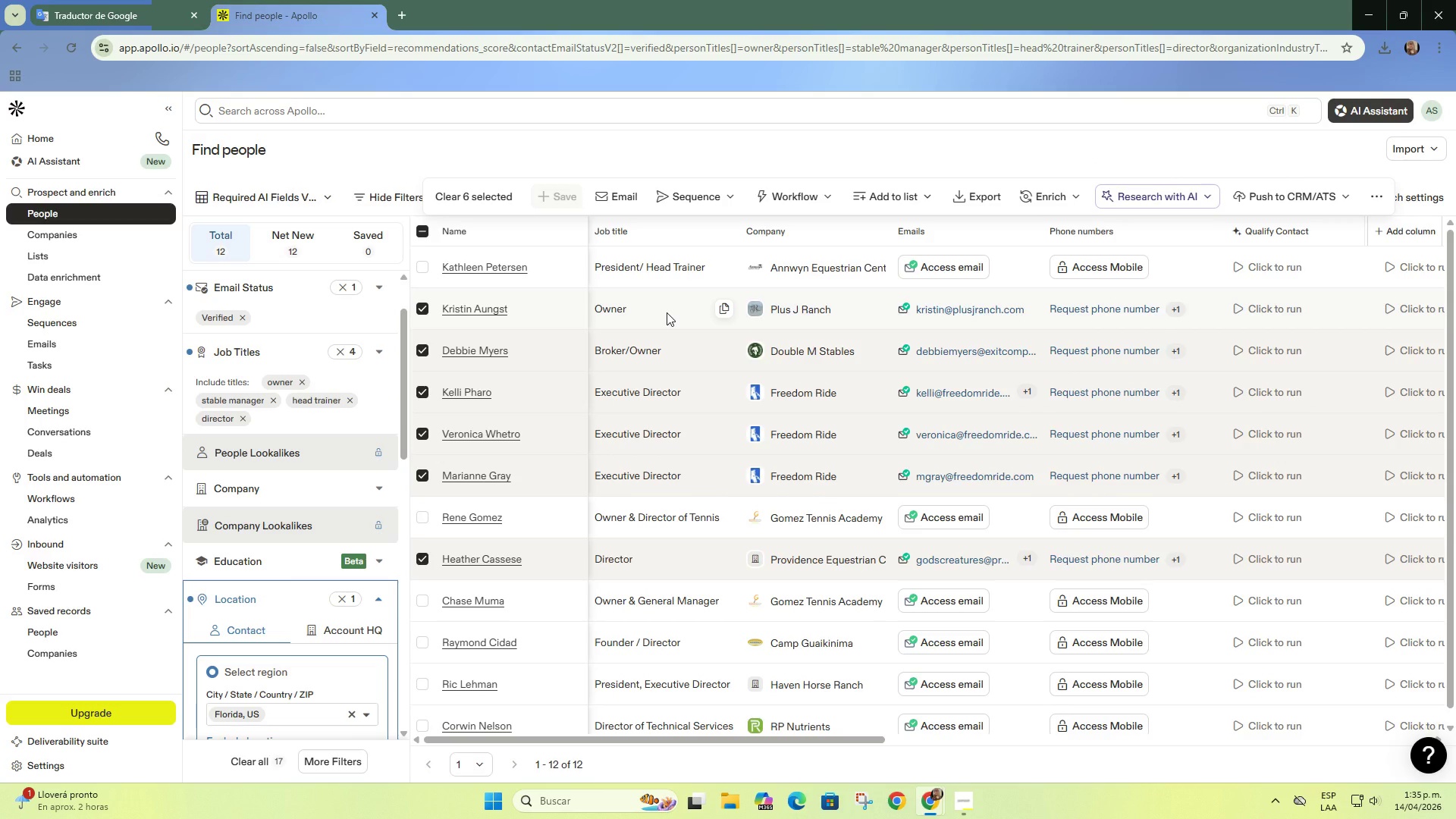 
scroll: coordinate [667, 306], scroll_direction: down, amount: 6.0
 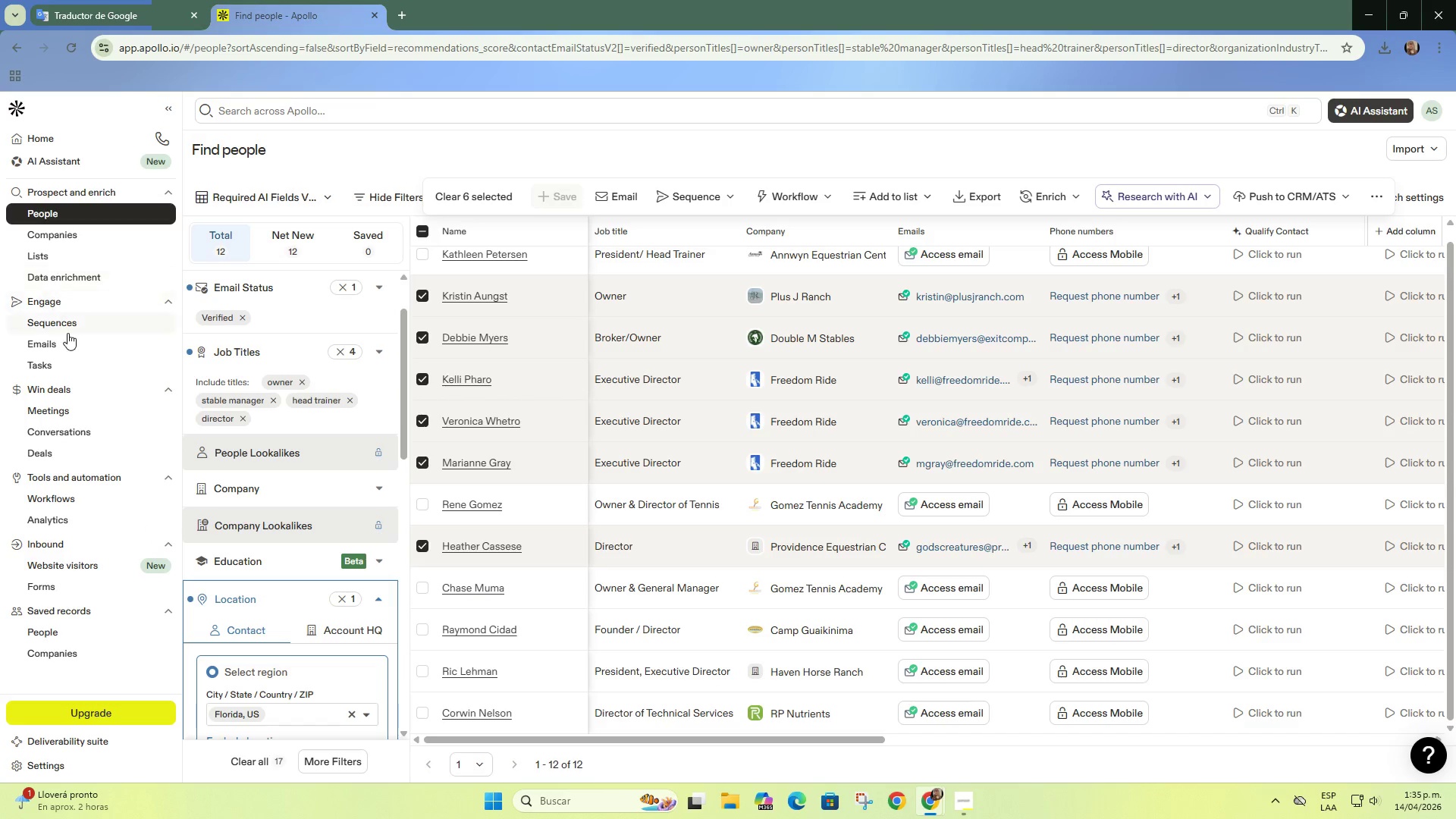 
left_click([72, 325])
 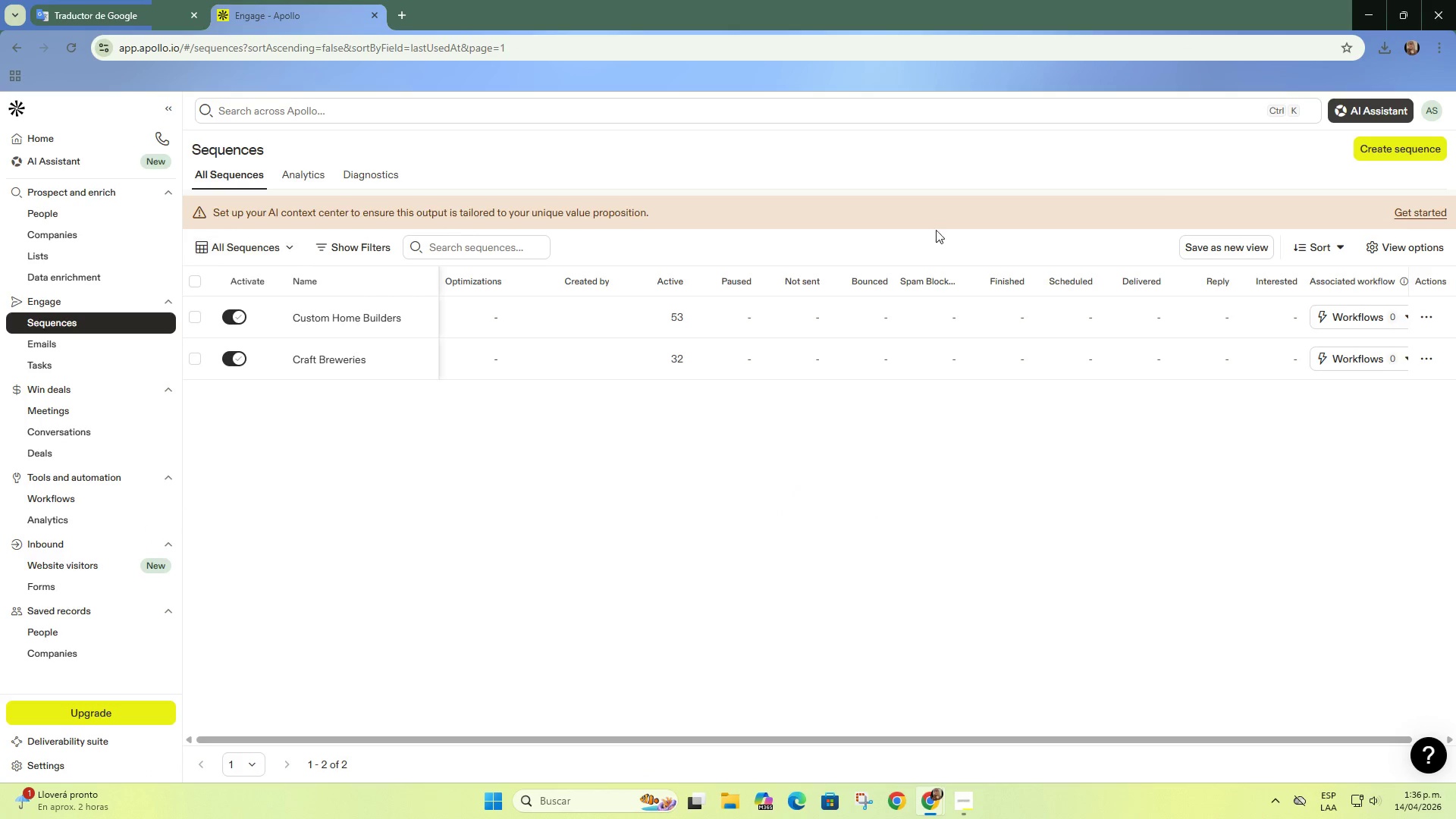 
left_click([1372, 149])
 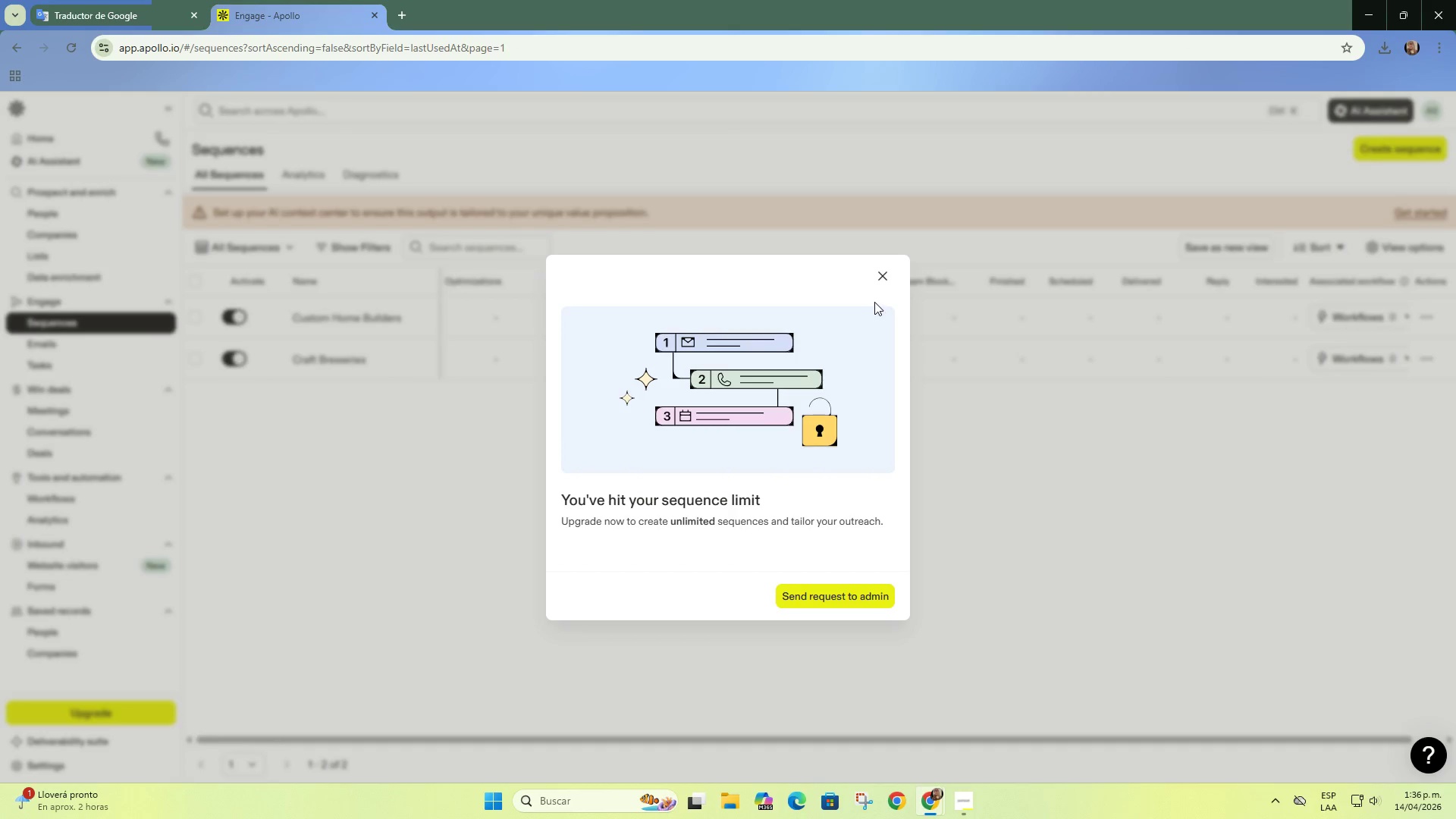 
left_click([884, 279])
 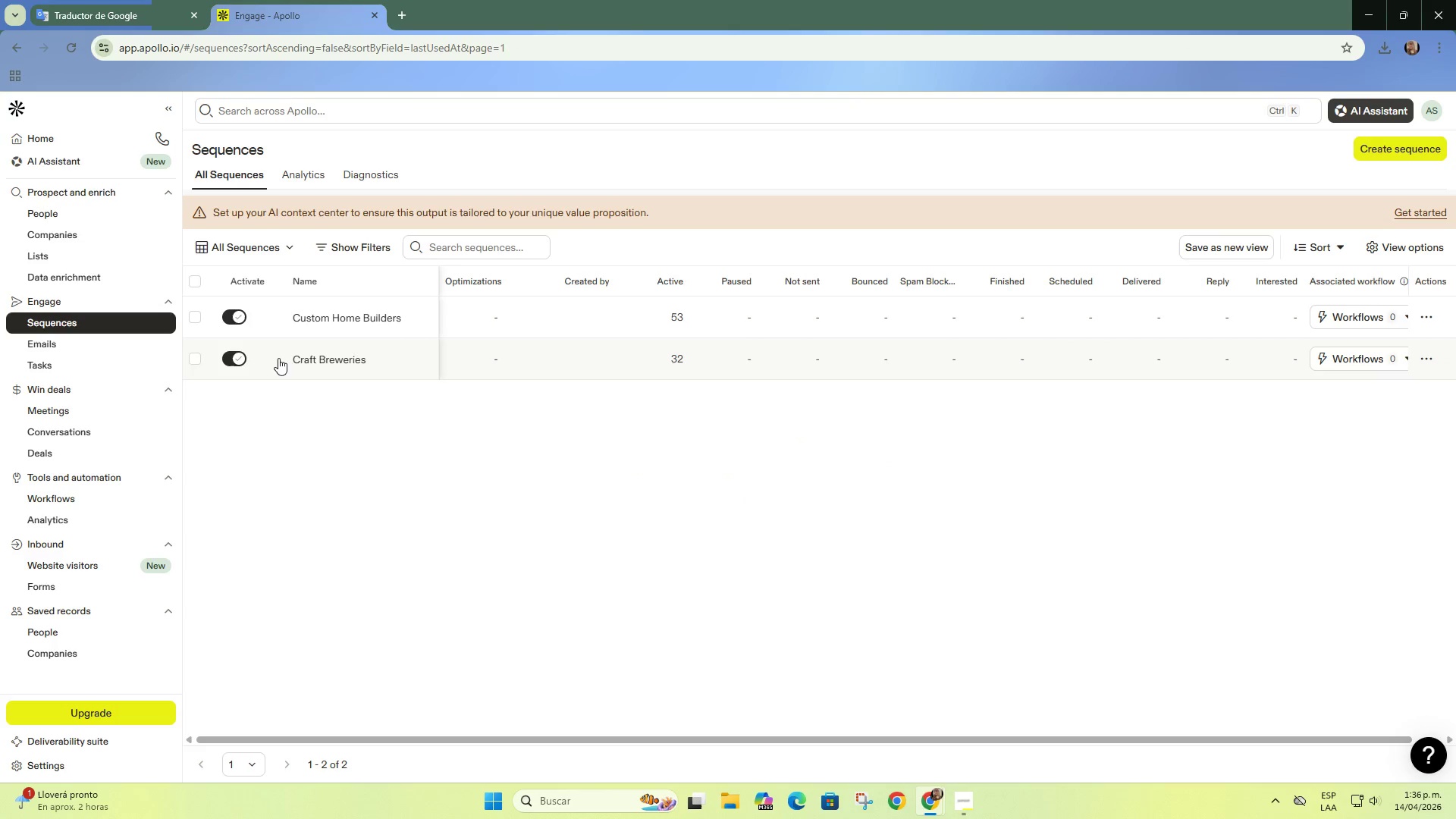 
left_click([190, 358])
 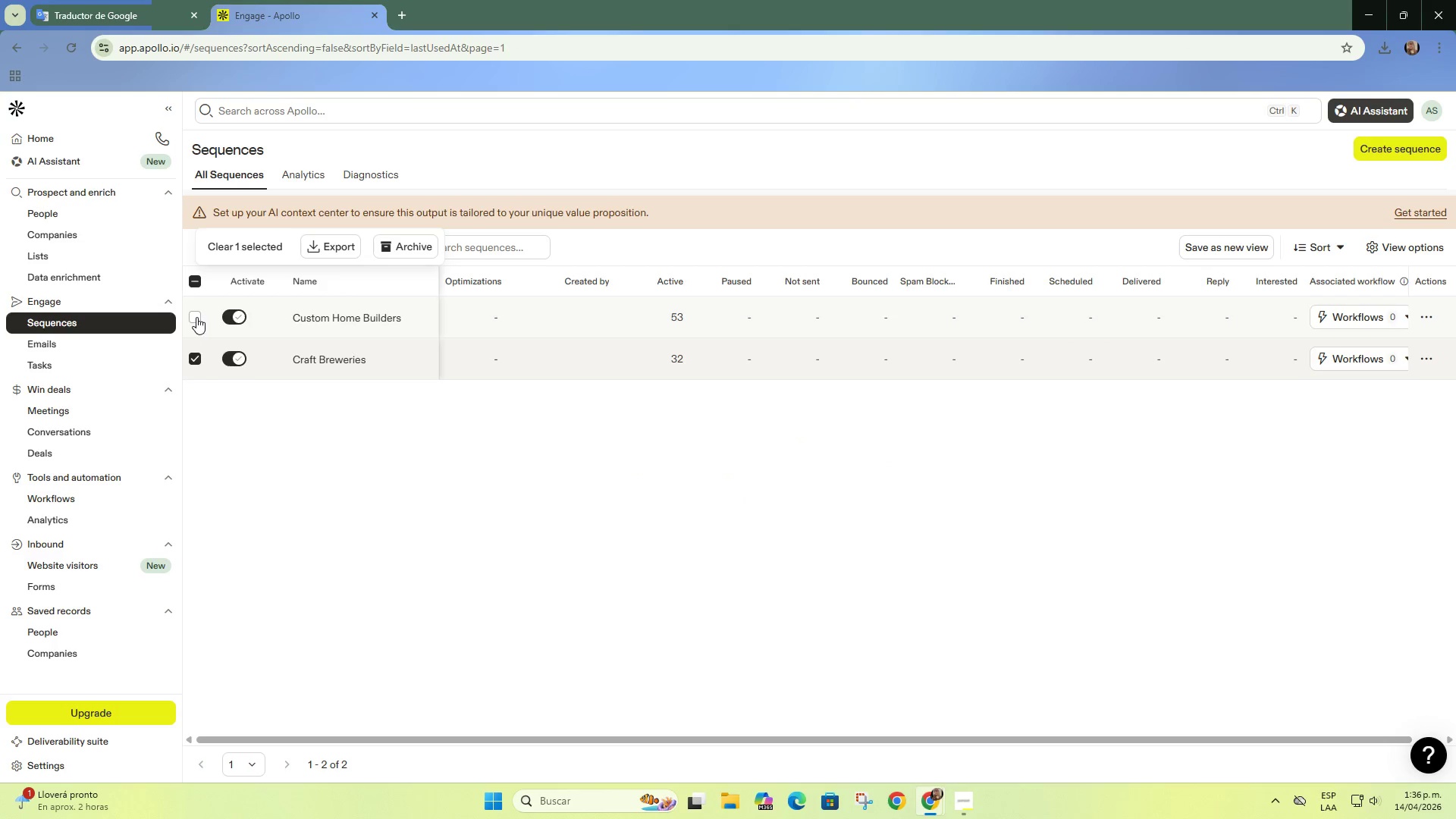 
left_click([196, 317])
 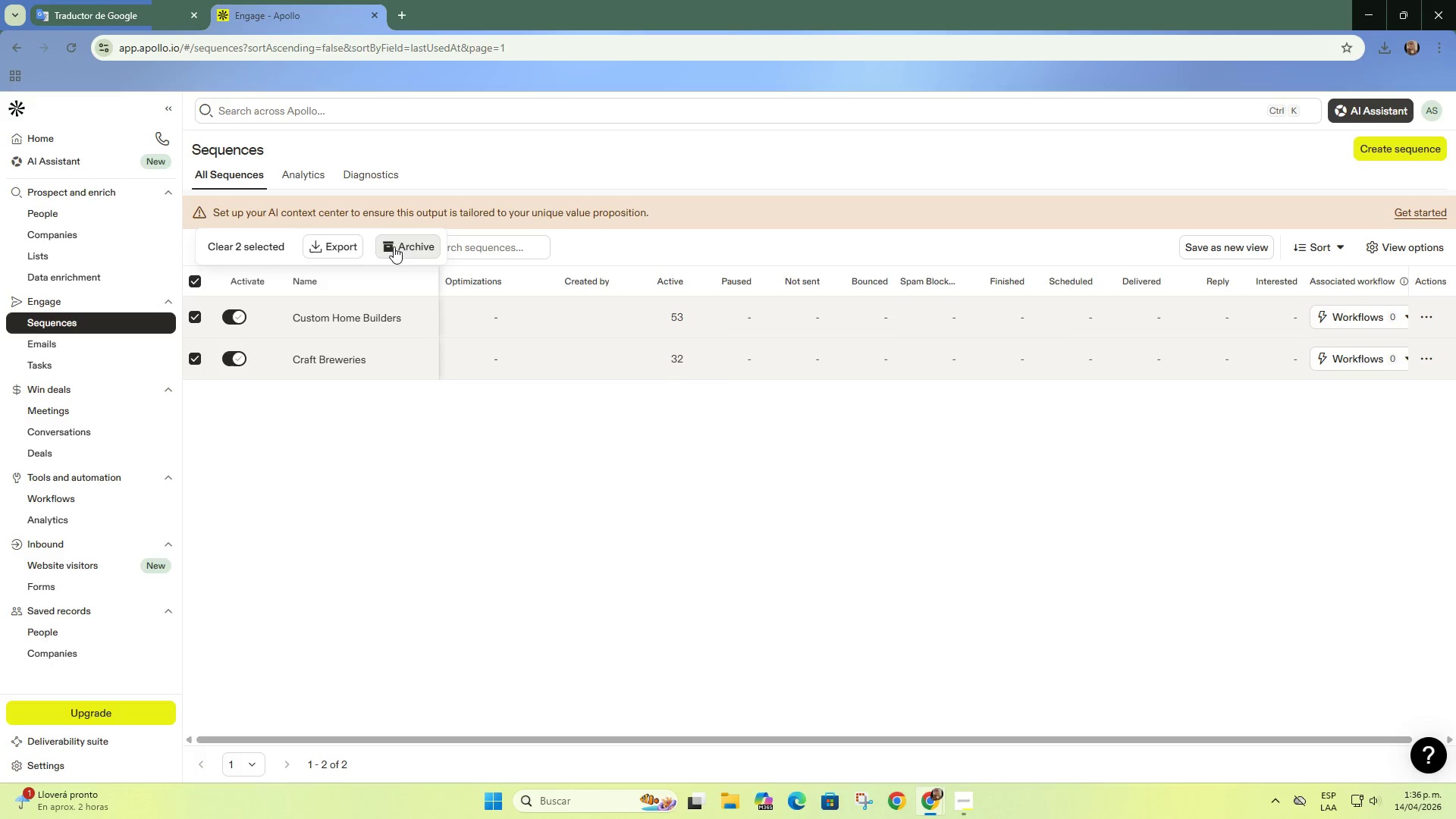 
left_click([394, 246])
 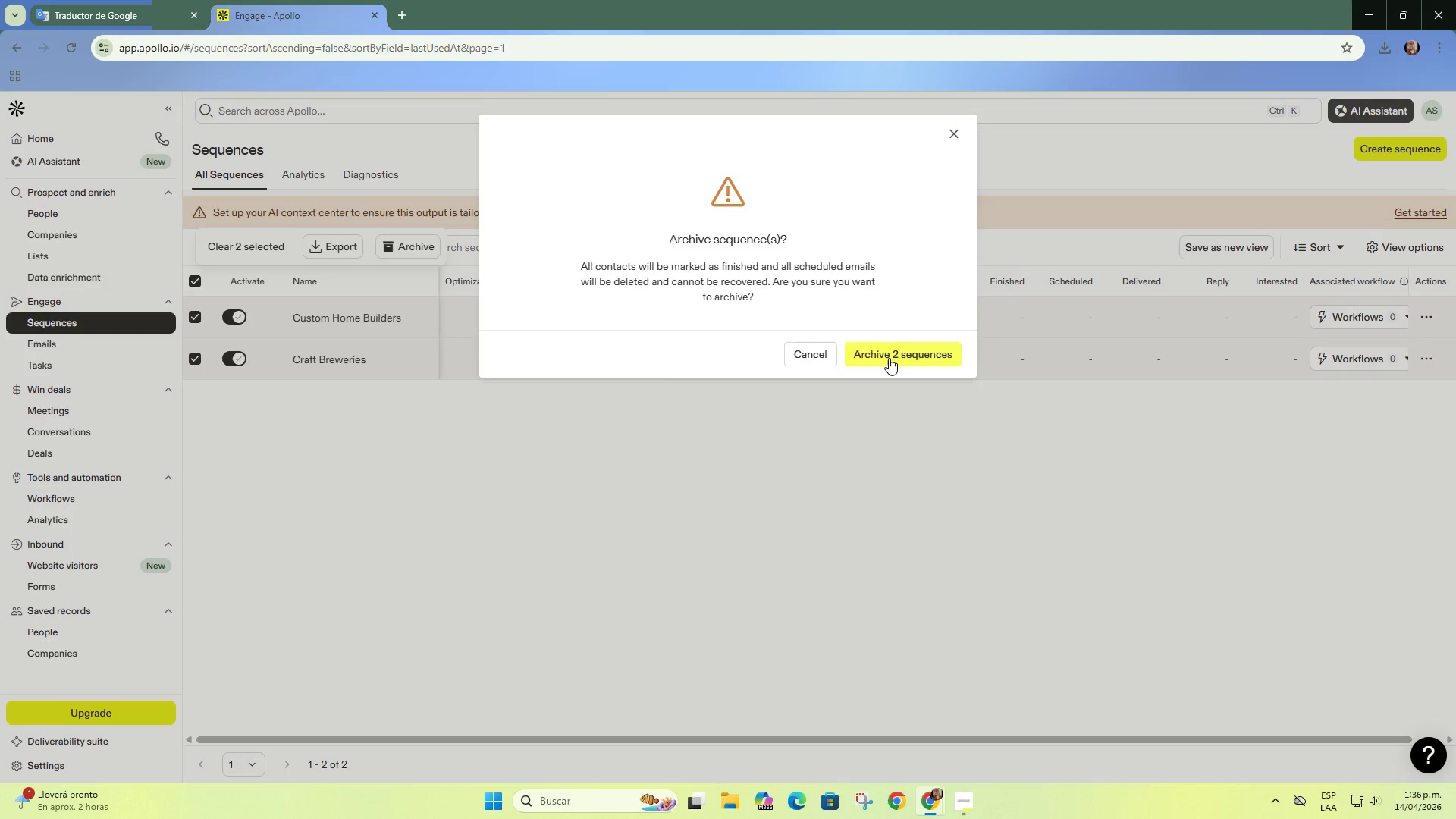 
left_click([889, 358])
 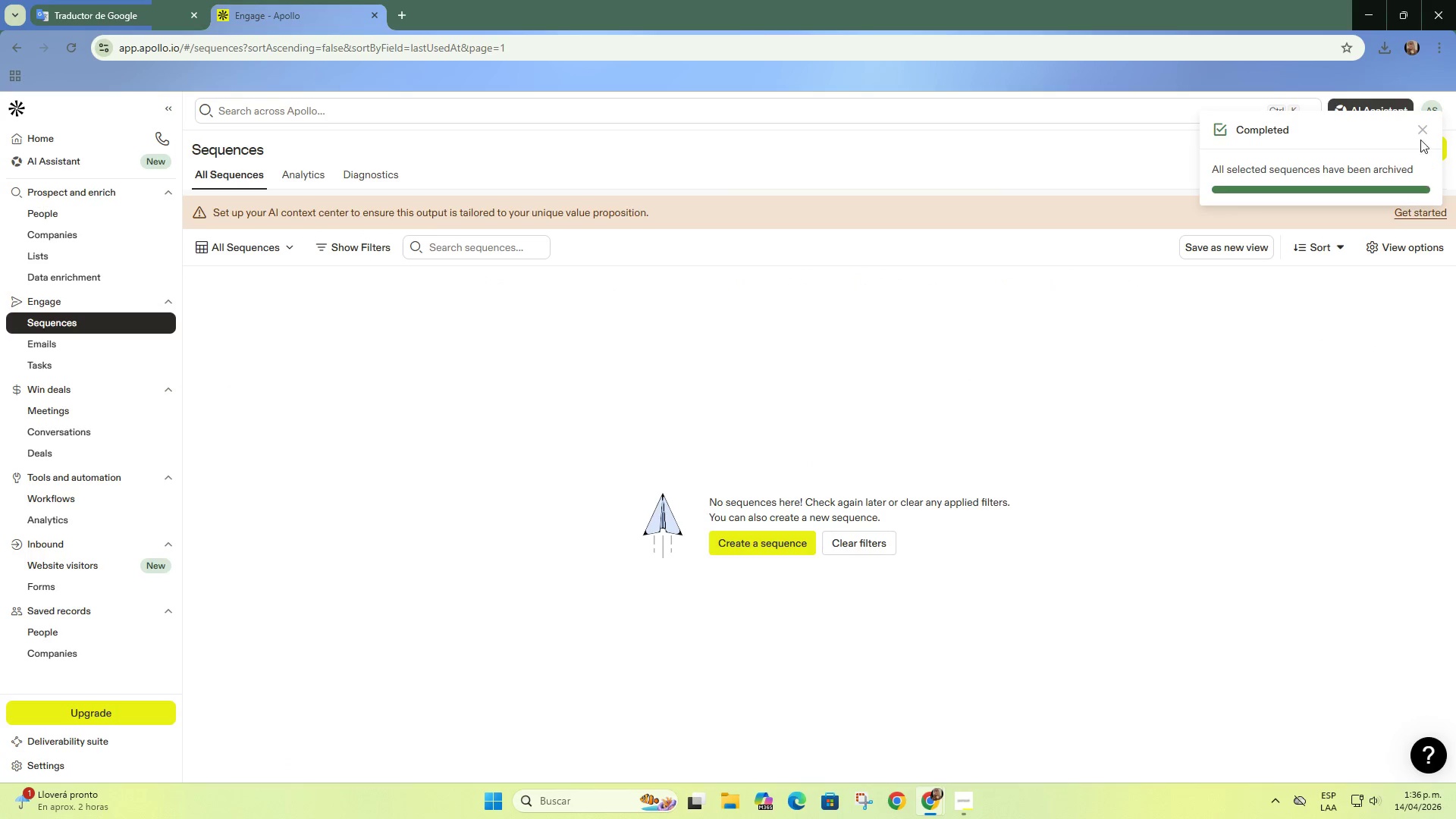 
left_click([1423, 131])
 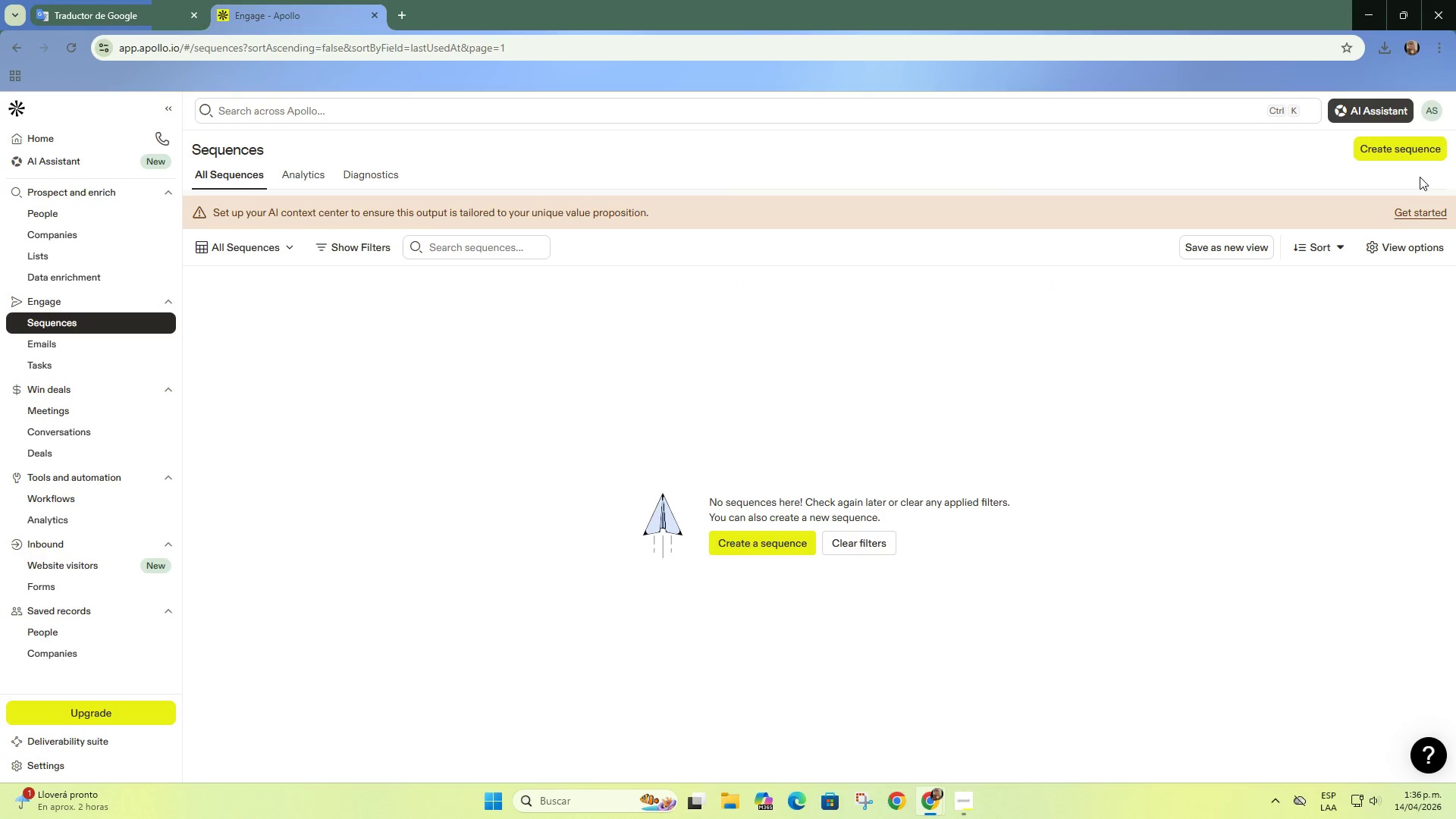 
left_click([1420, 155])
 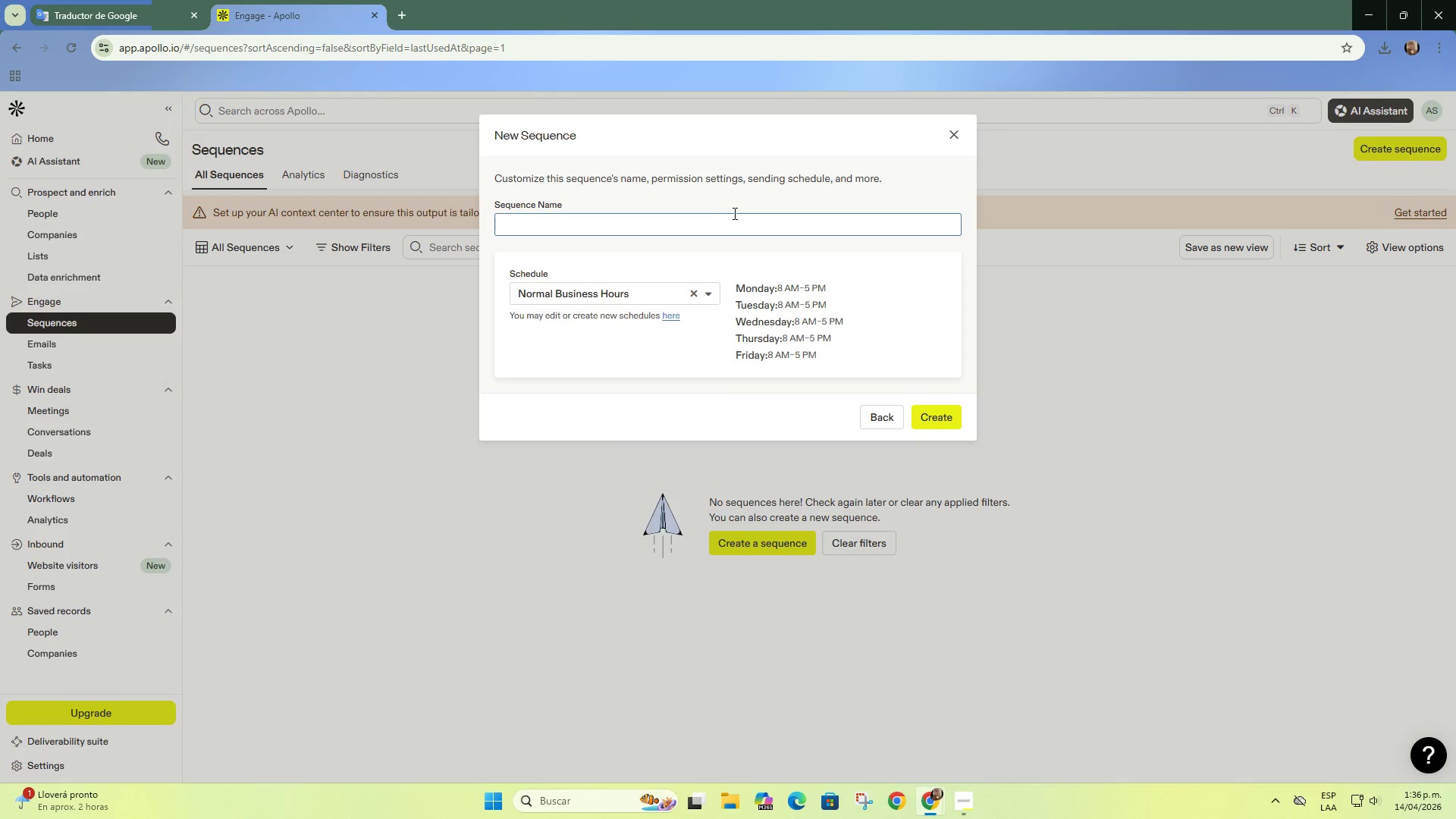 
key(Control+ControlLeft)
 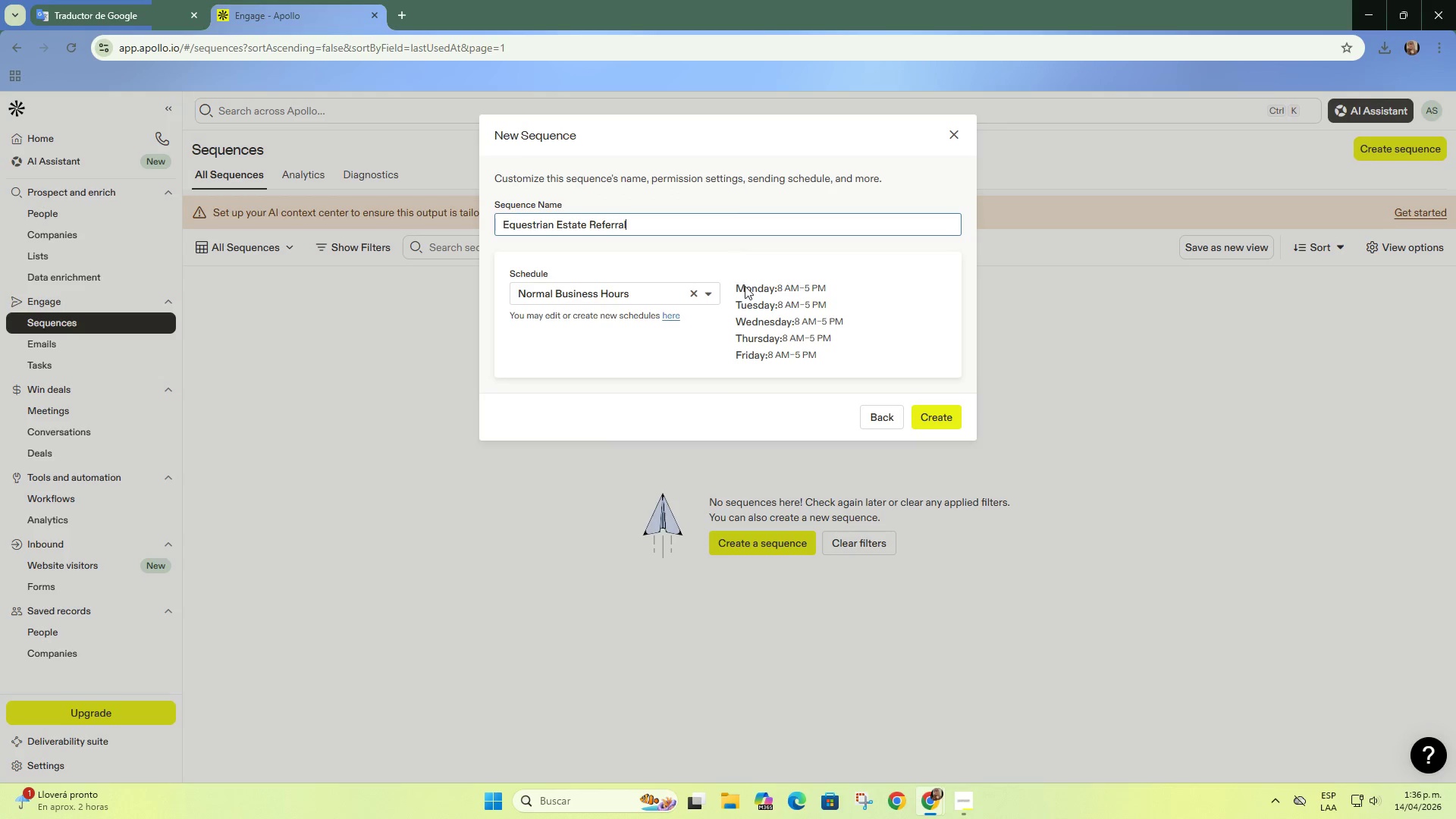 
key(Control+V)
 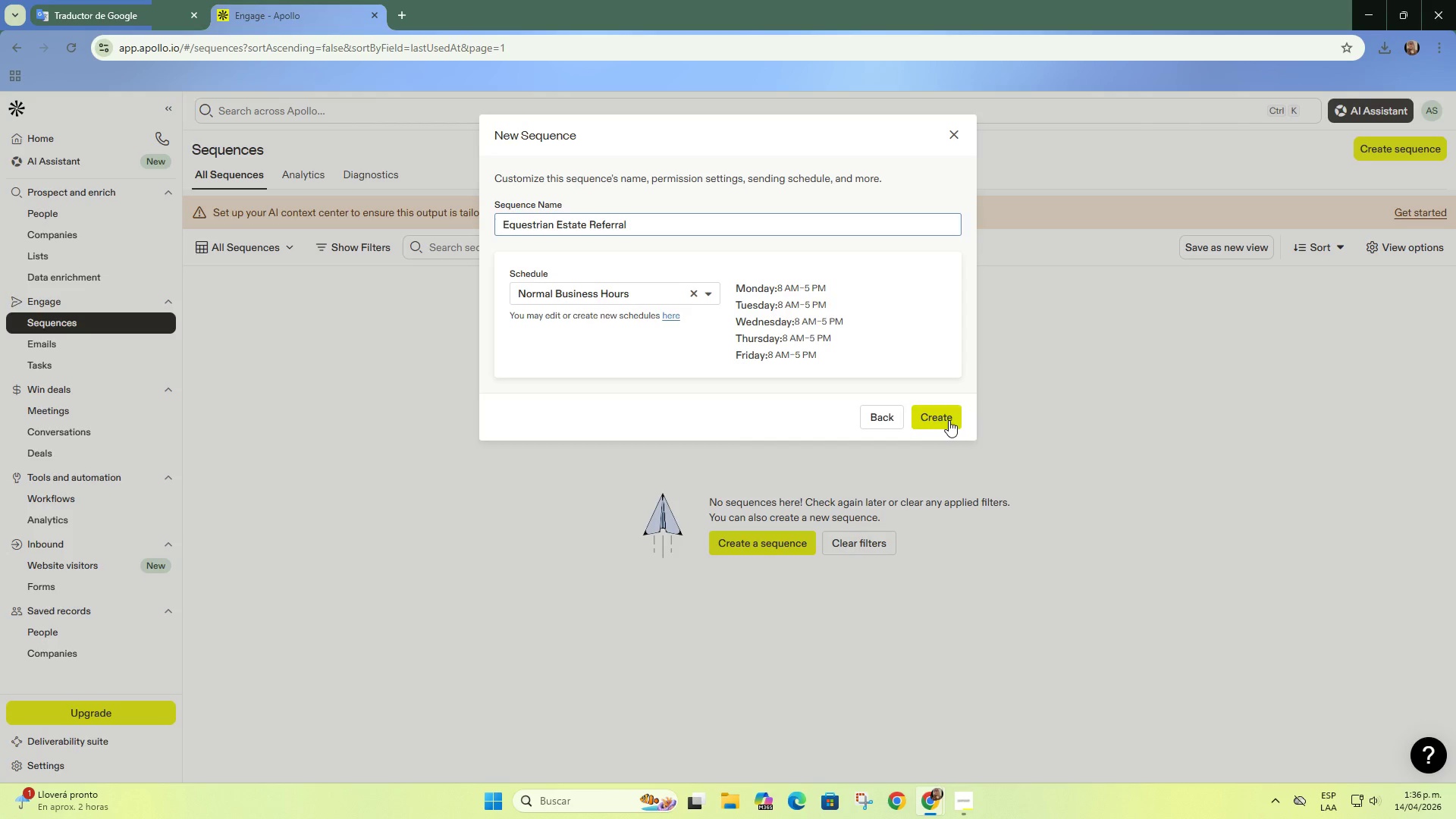 
left_click([949, 420])
 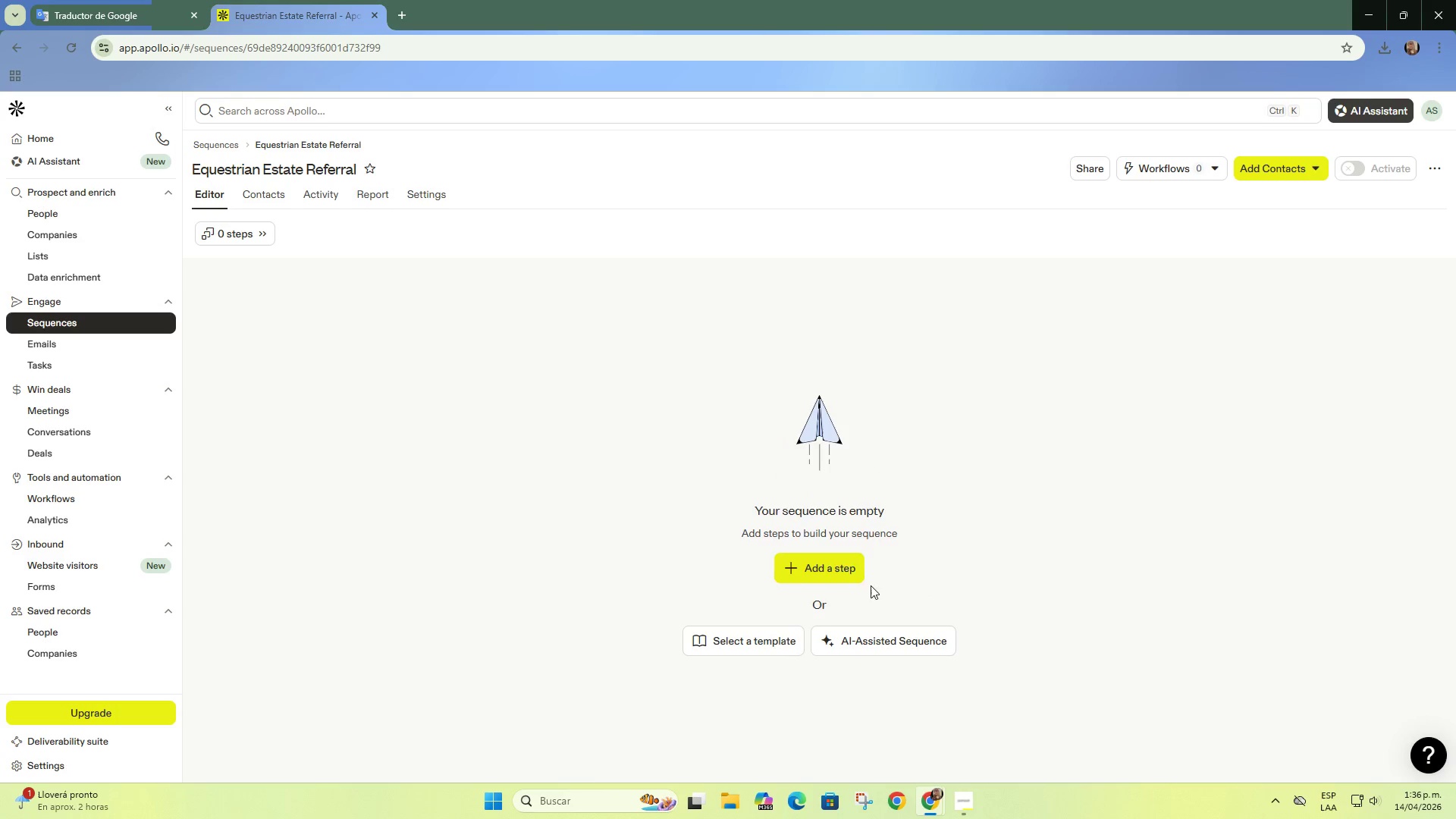 
left_click([815, 566])
 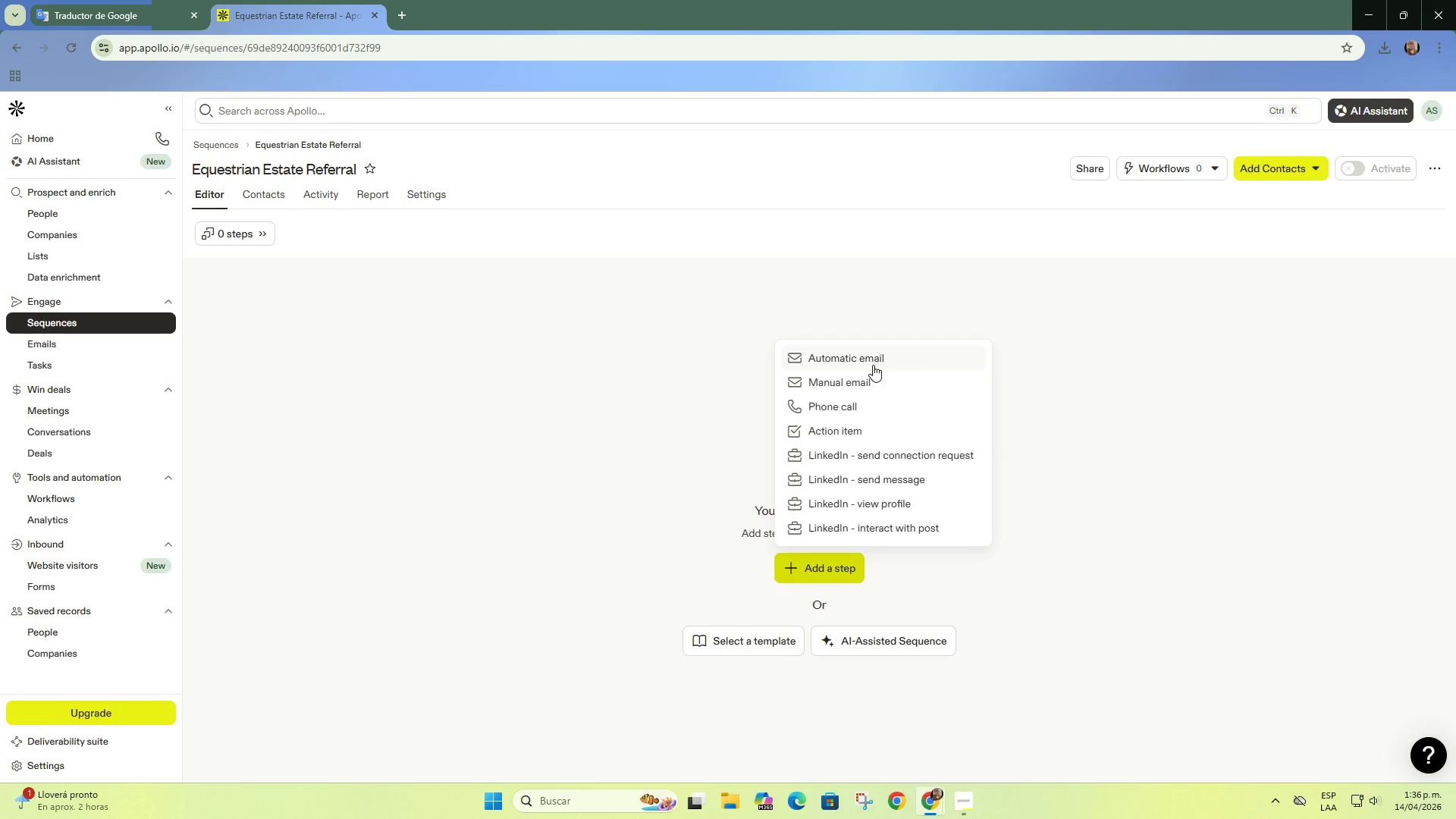 
left_click([874, 378])
 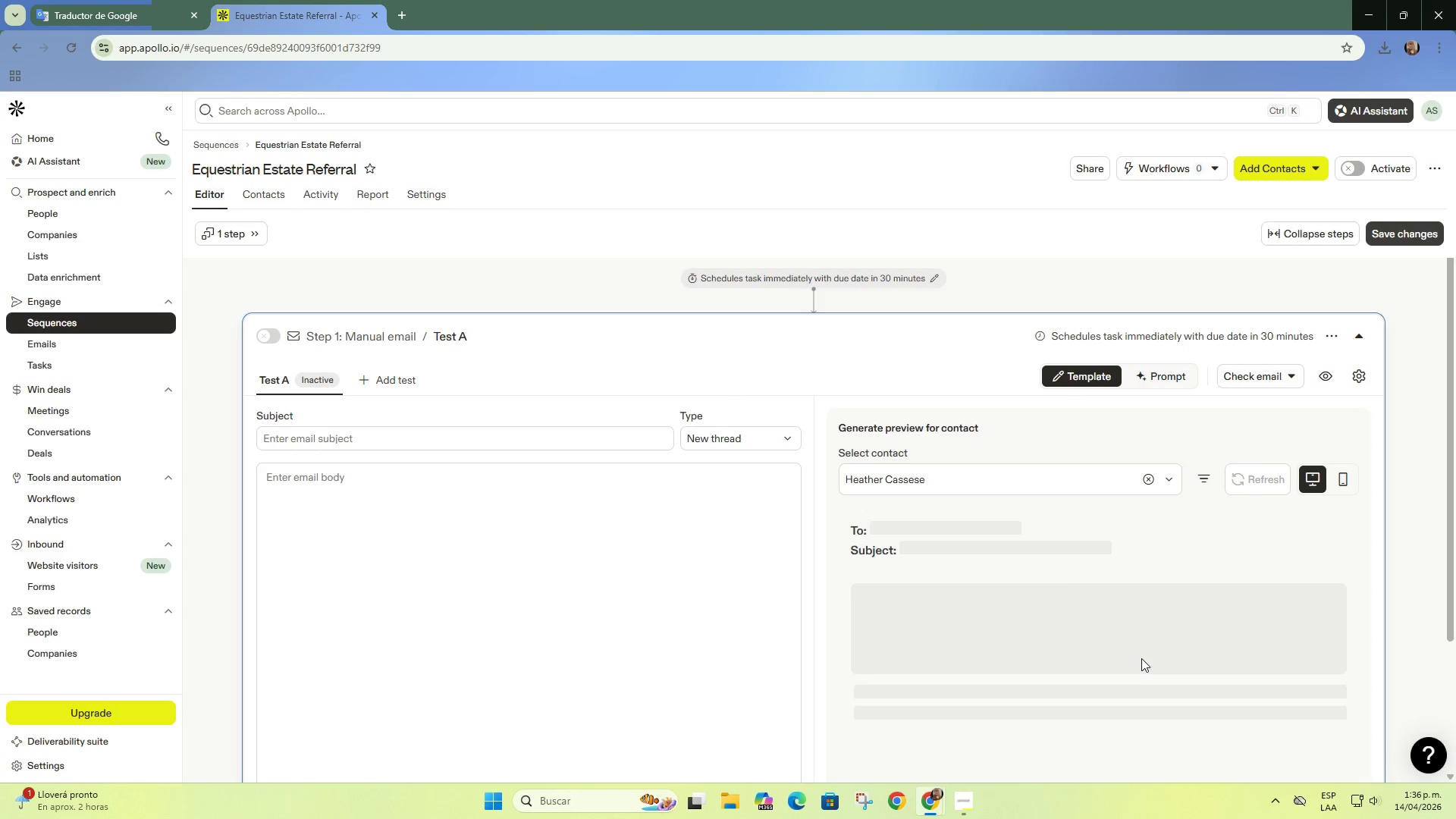 
scroll: coordinate [1141, 655], scroll_direction: up, amount: 1.0
 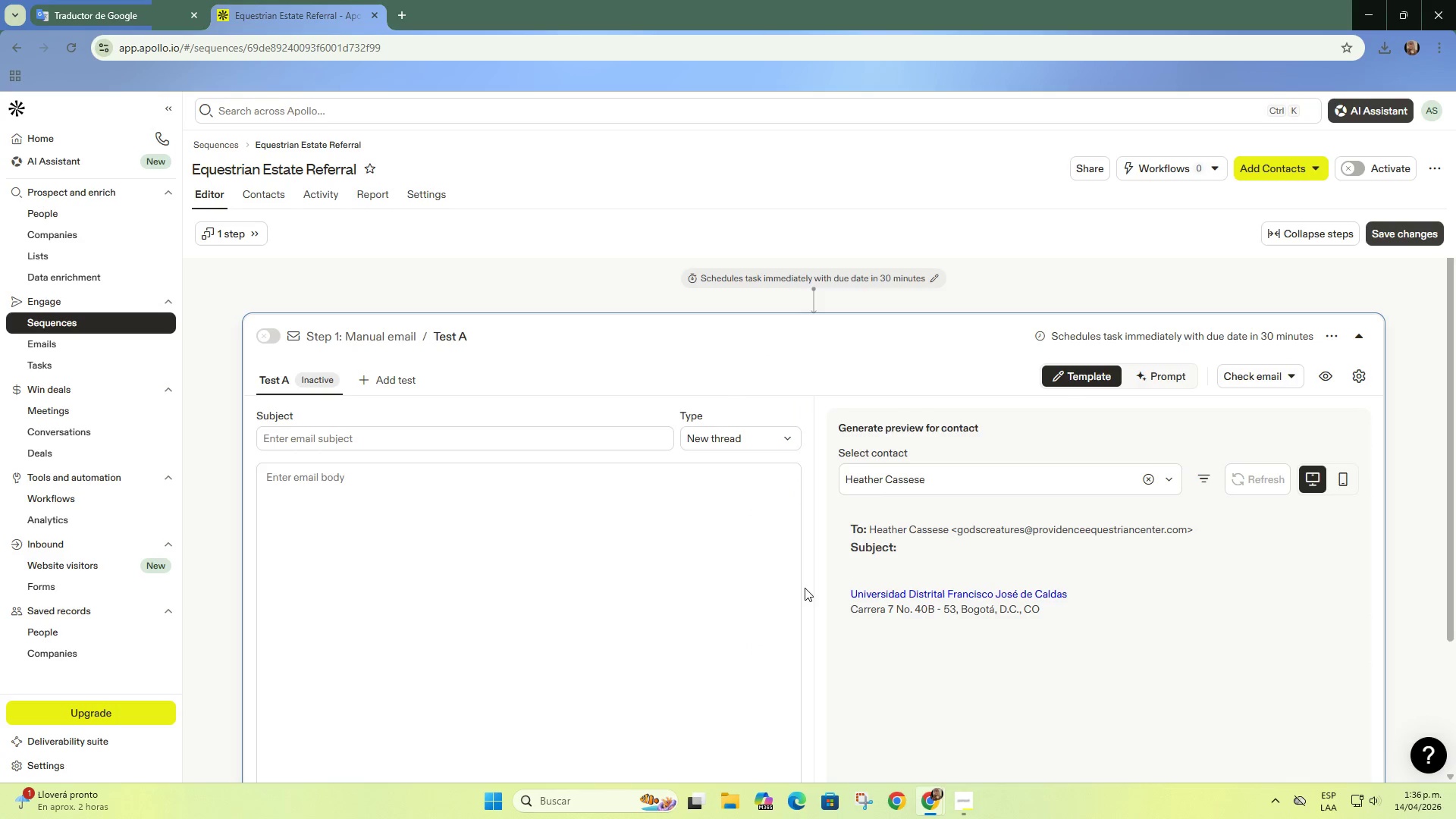 
left_click([597, 612])
 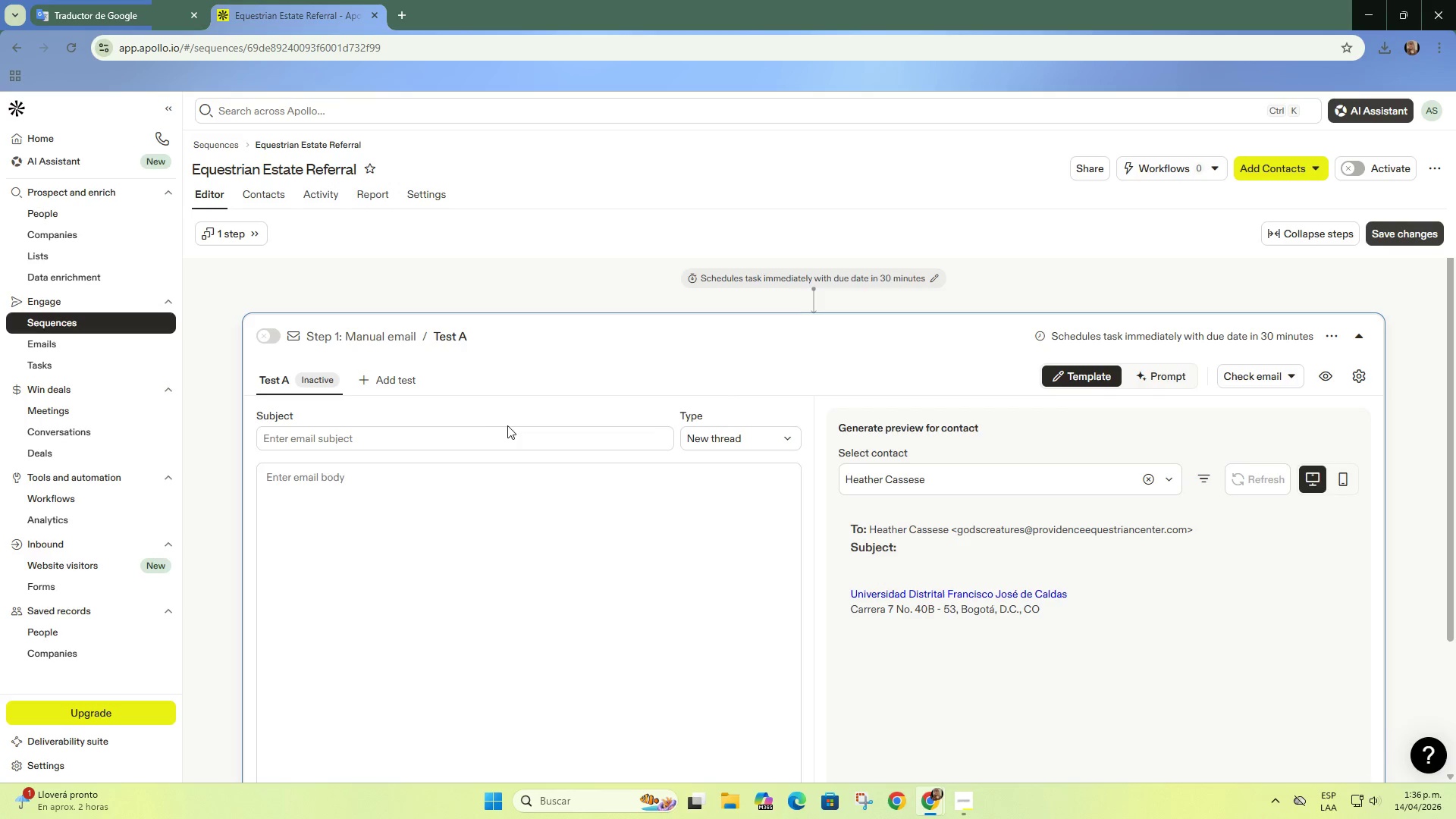 
double_click([510, 436])
 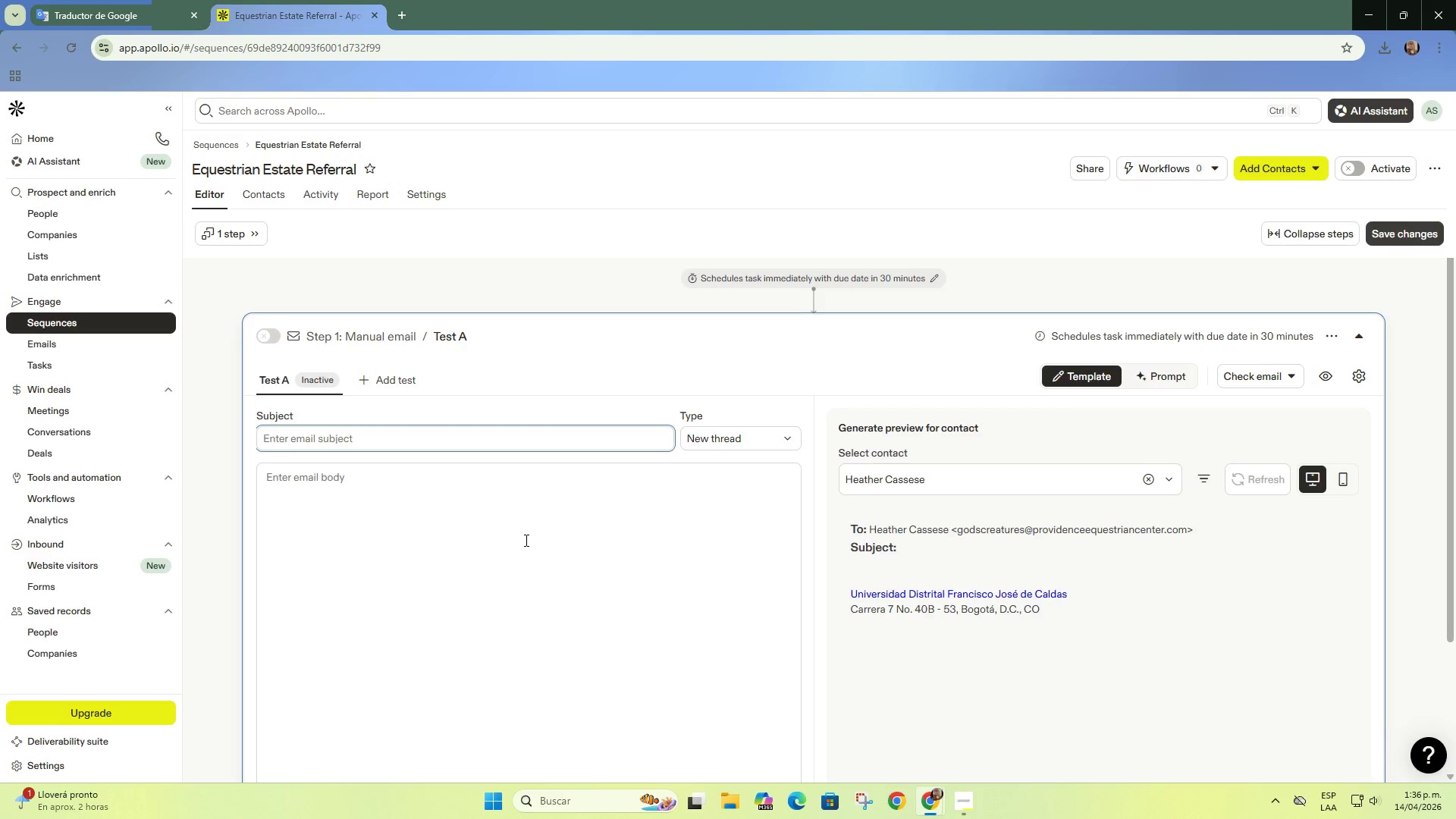 
scroll: coordinate [525, 540], scroll_direction: down, amount: 4.0
 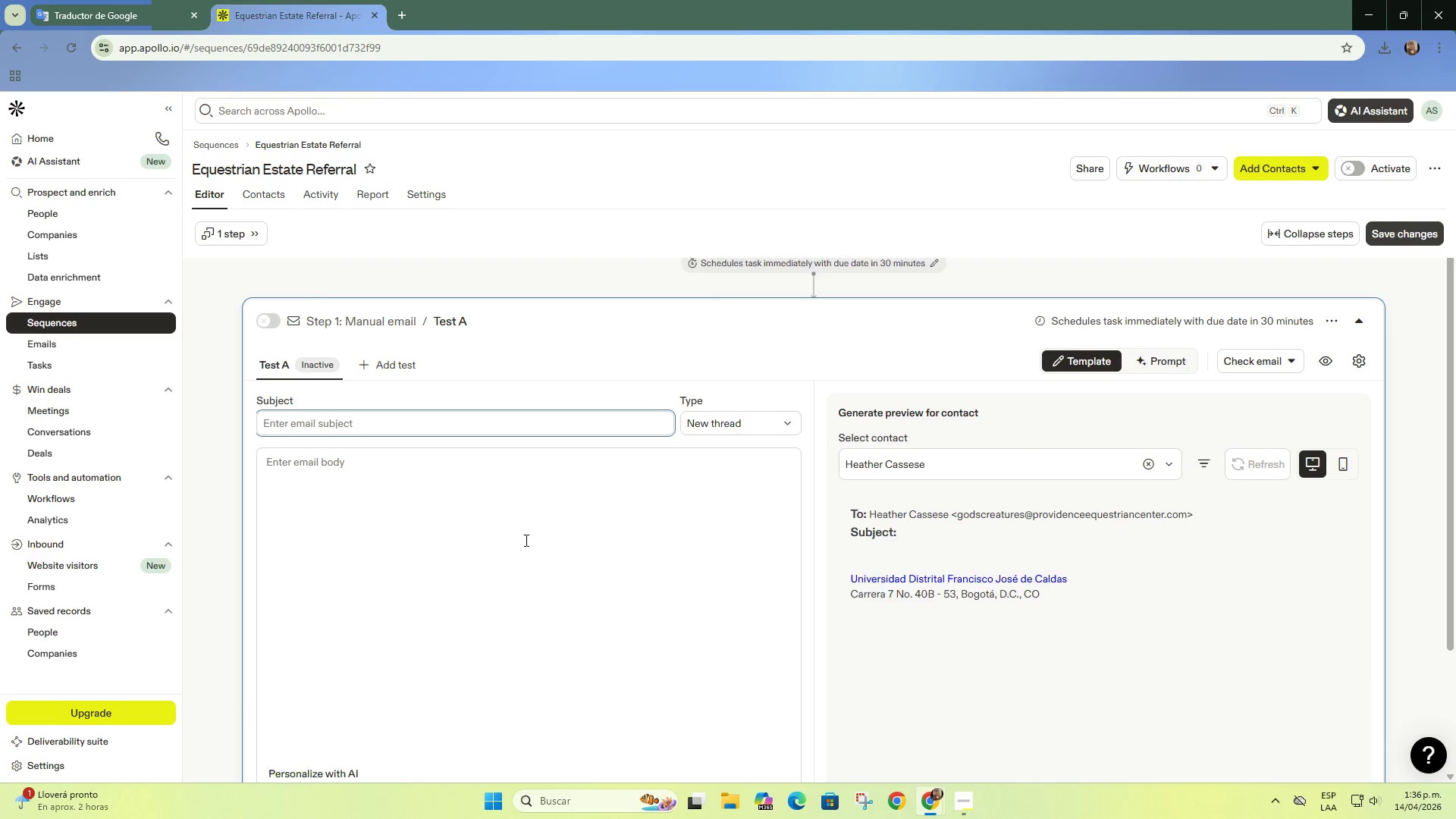 
scroll: coordinate [525, 540], scroll_direction: up, amount: 1.0
 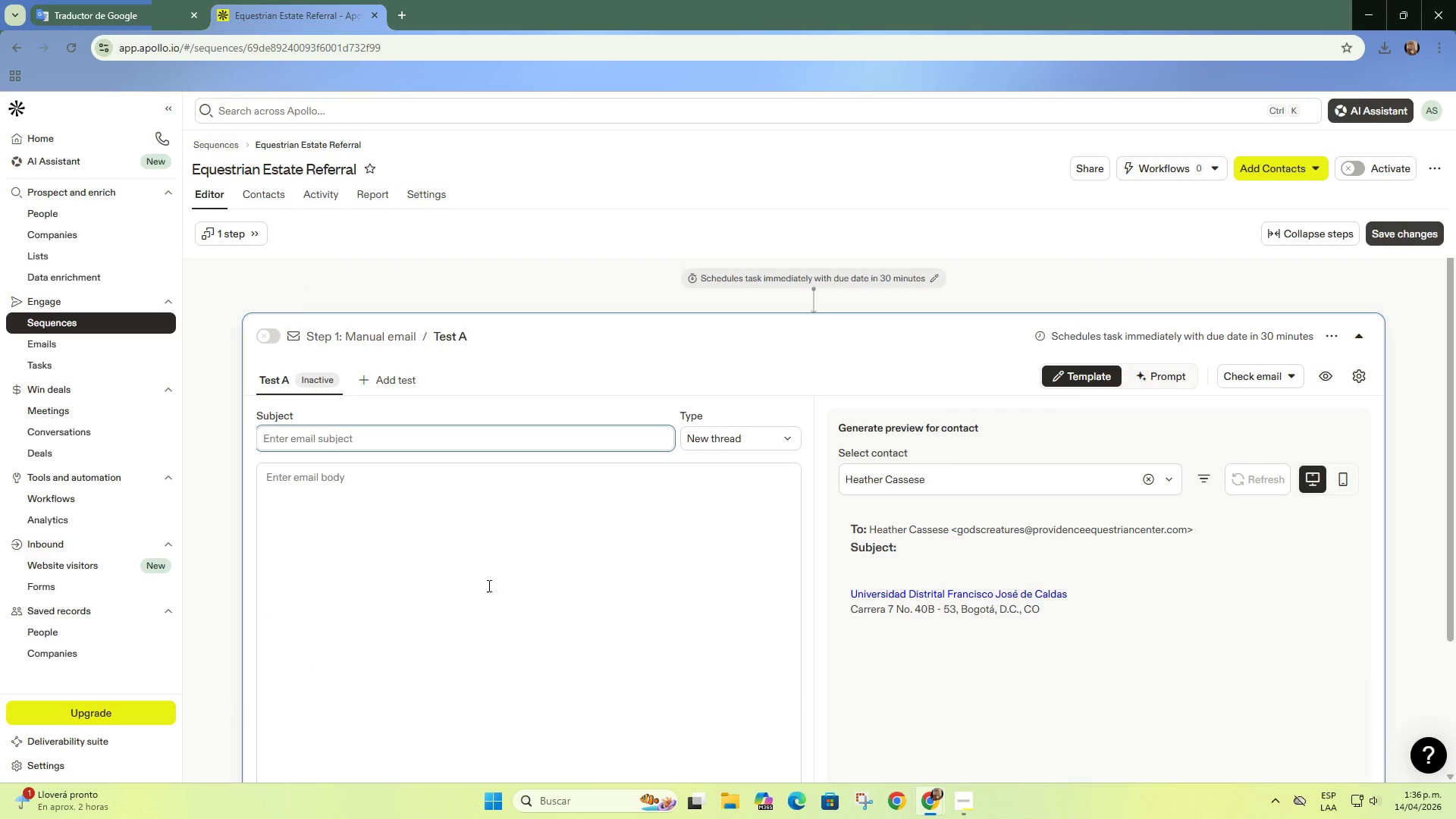 
left_click([487, 440])
 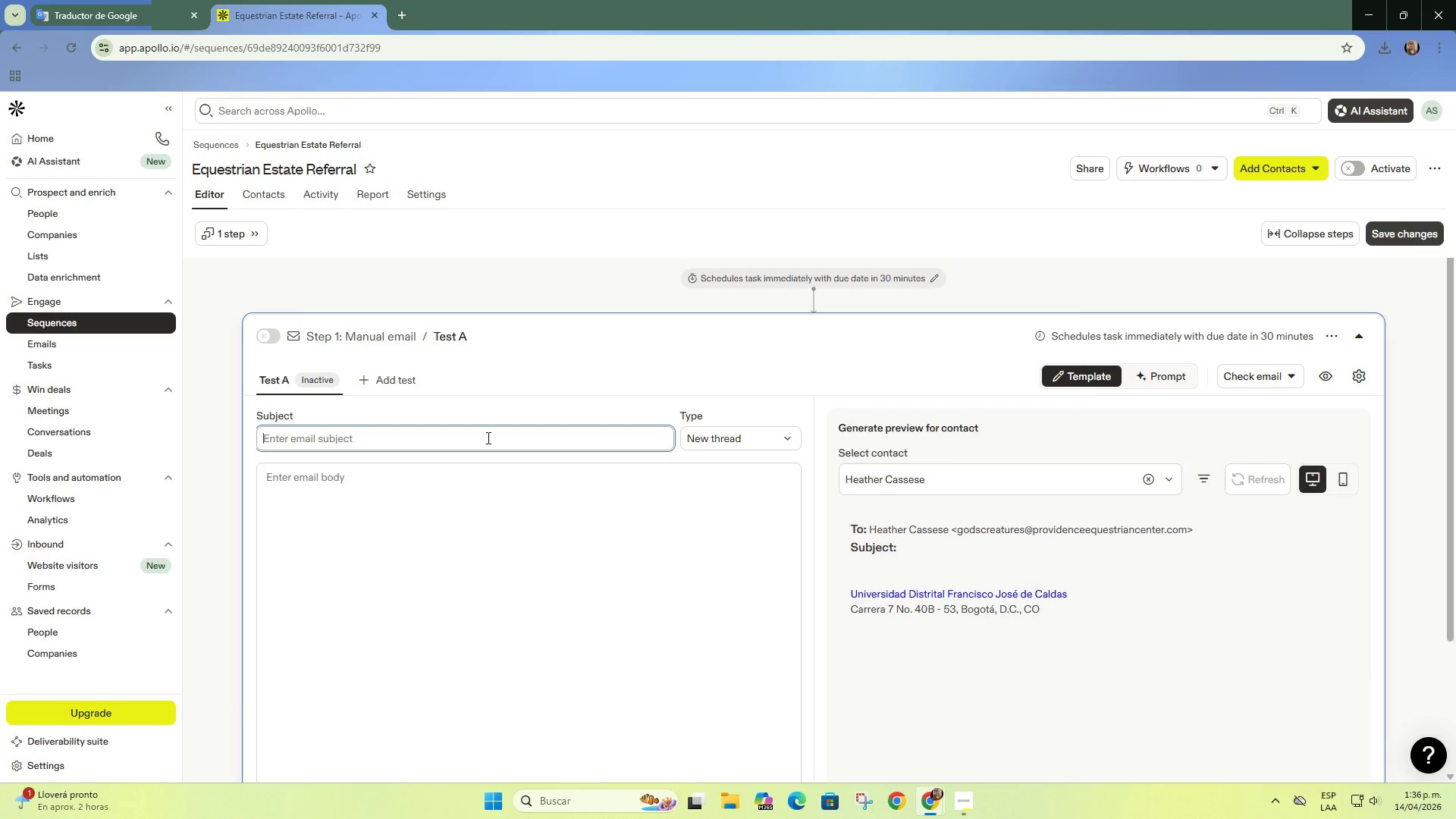 
type(A quick note about '')
 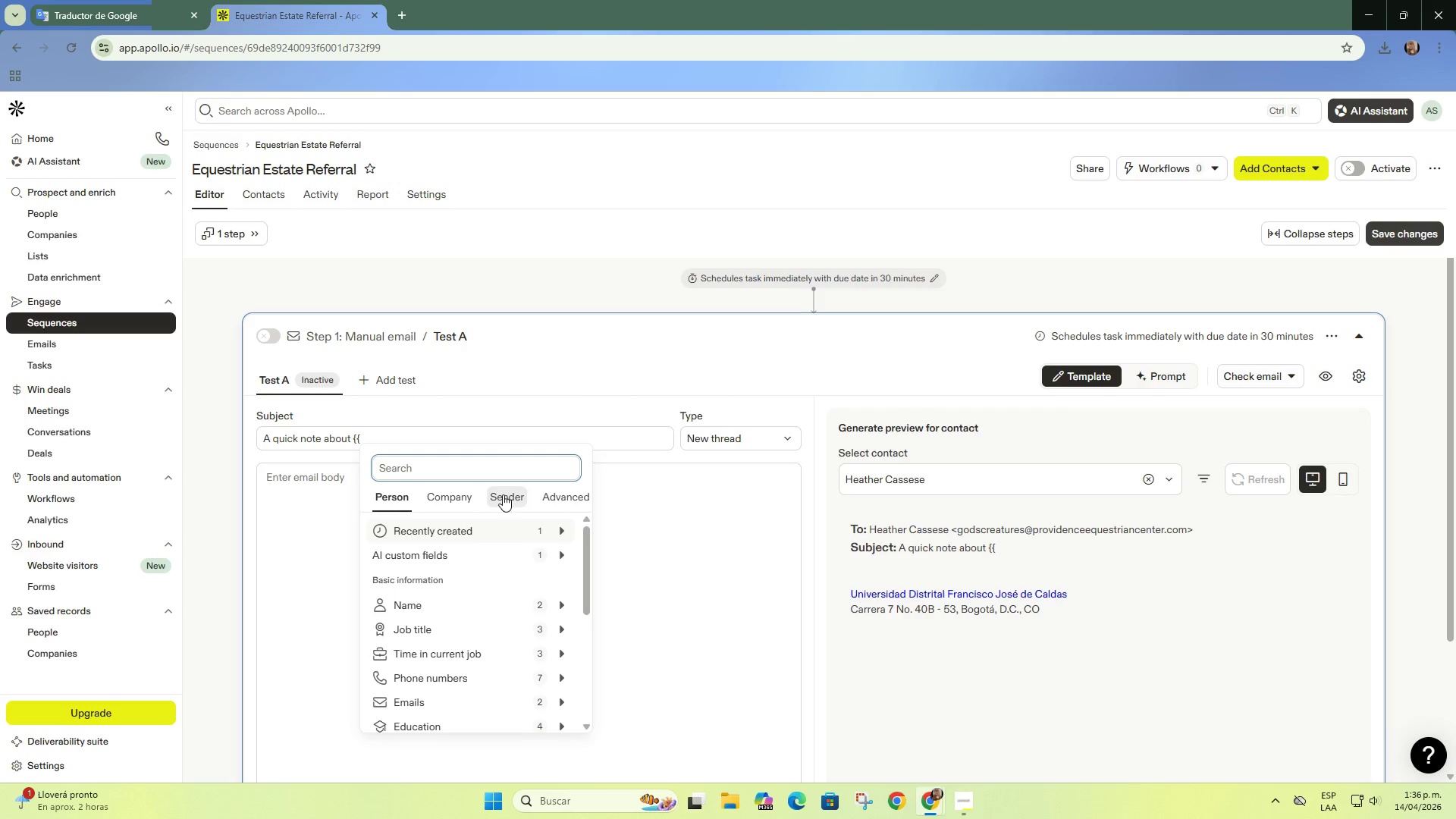 
scroll: coordinate [487, 557], scroll_direction: down, amount: 1.0
 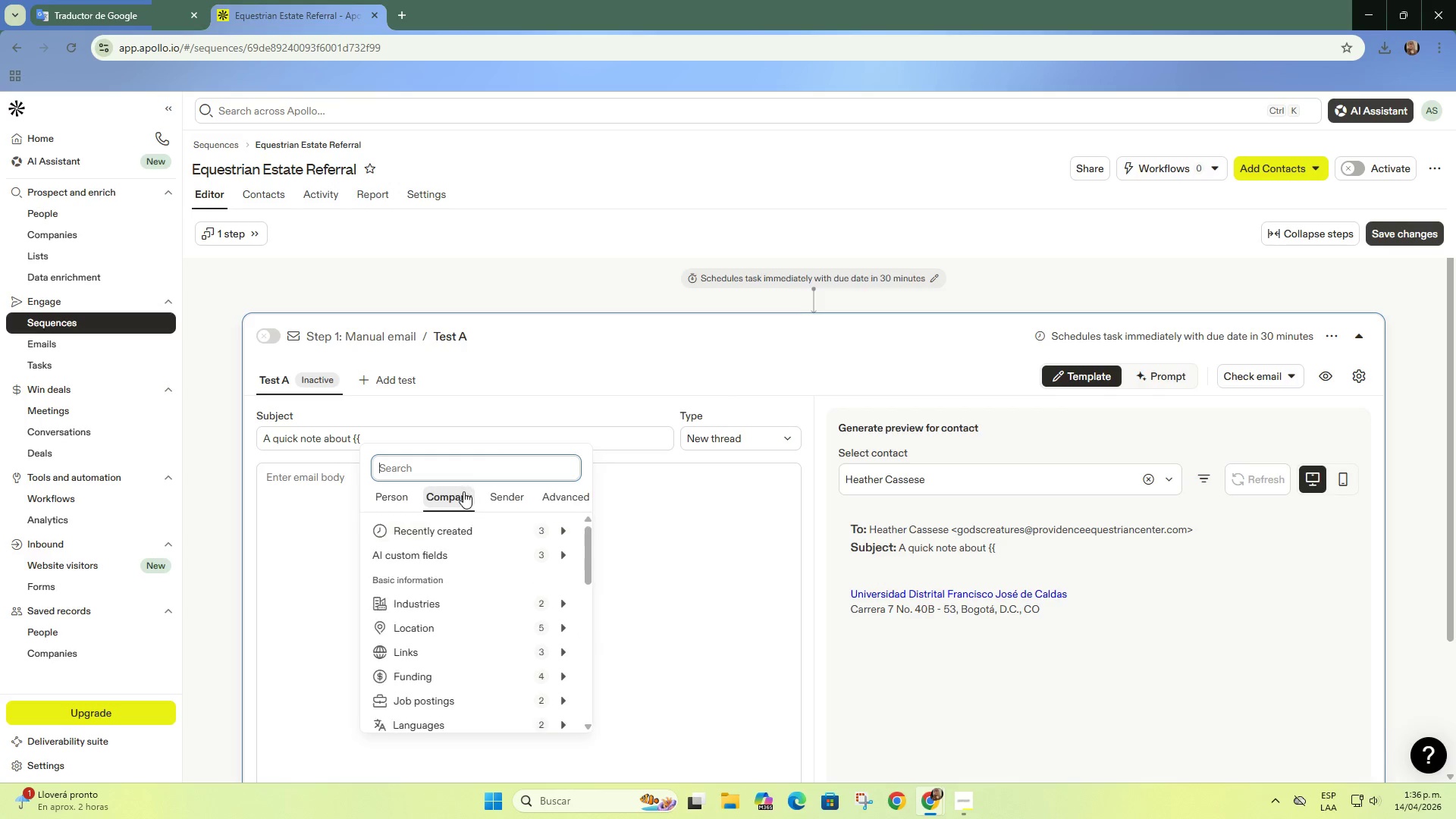 
left_click([466, 492])
 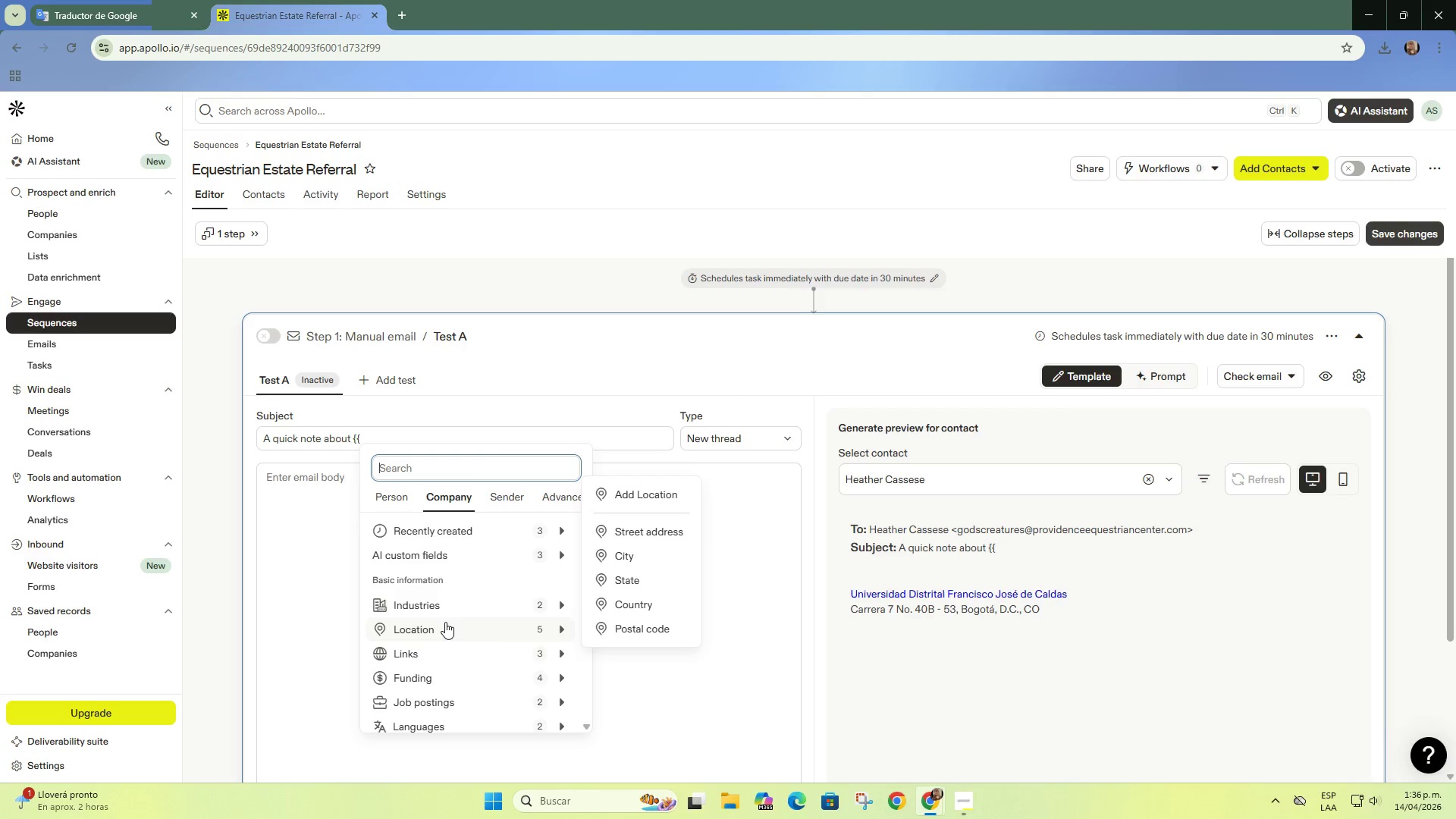 
scroll: coordinate [447, 620], scroll_direction: up, amount: 1.0
 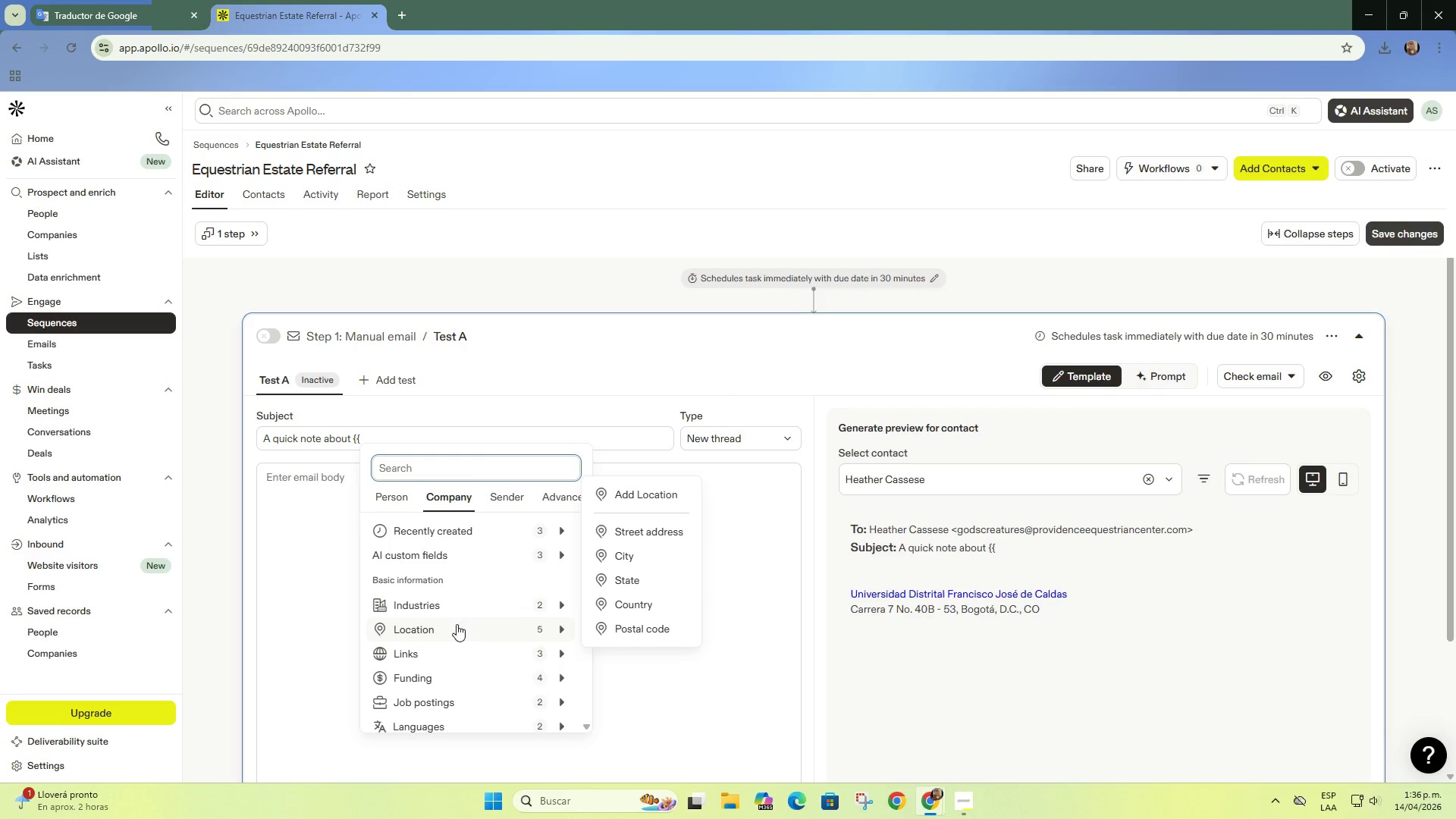 
scroll: coordinate [457, 624], scroll_direction: down, amount: 2.0
 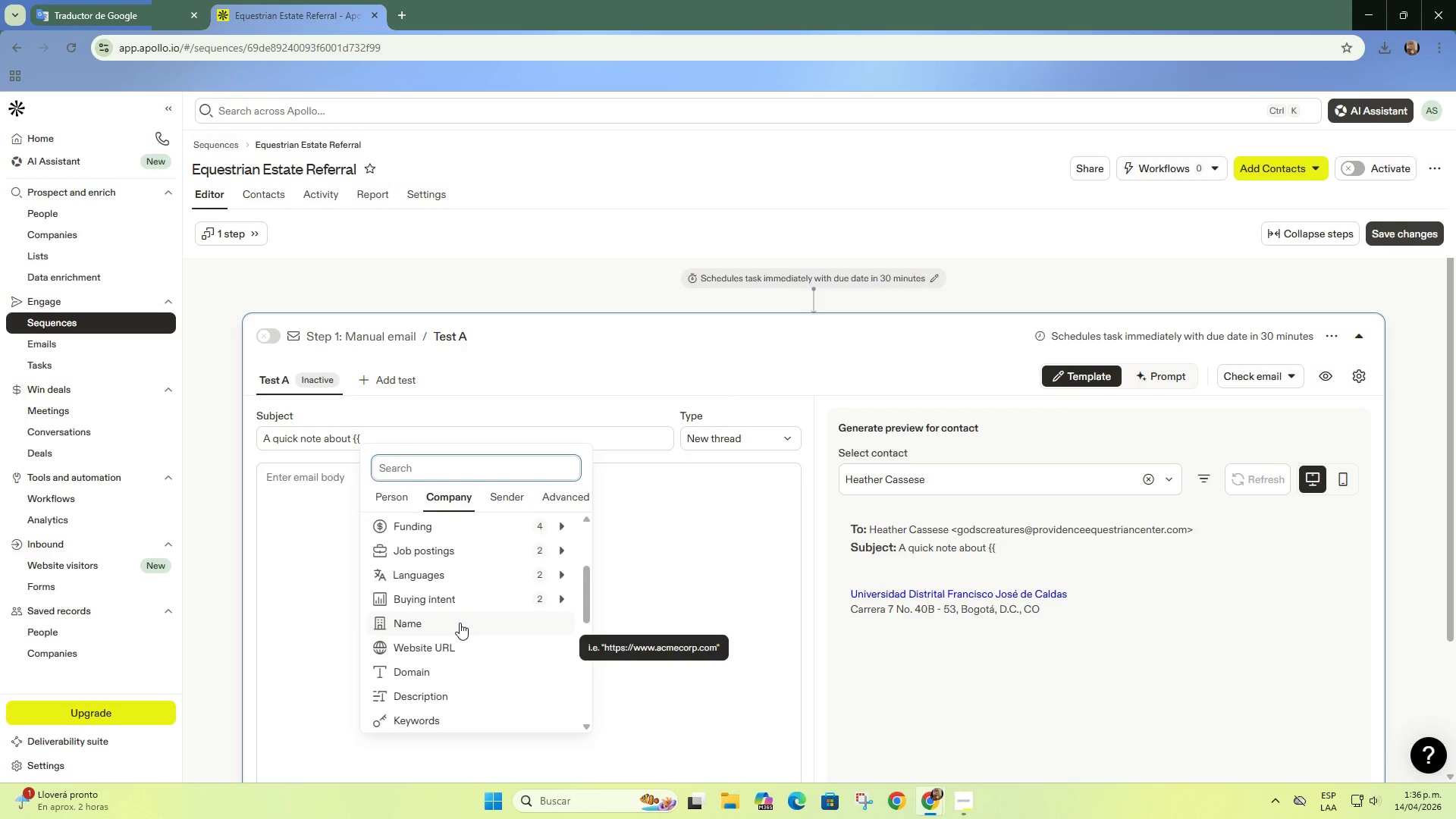 
left_click([460, 623])
 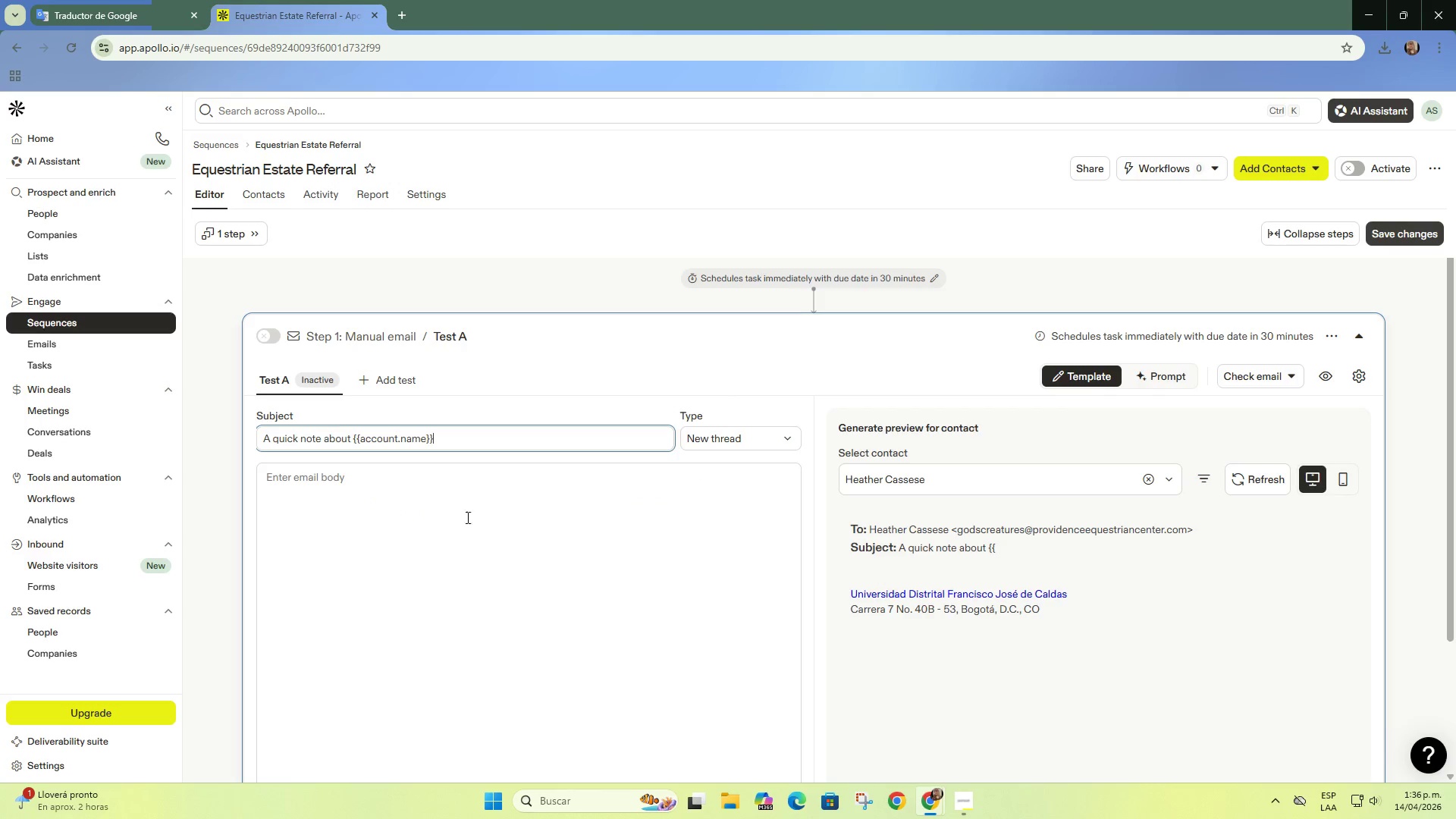 
left_click([470, 510])
 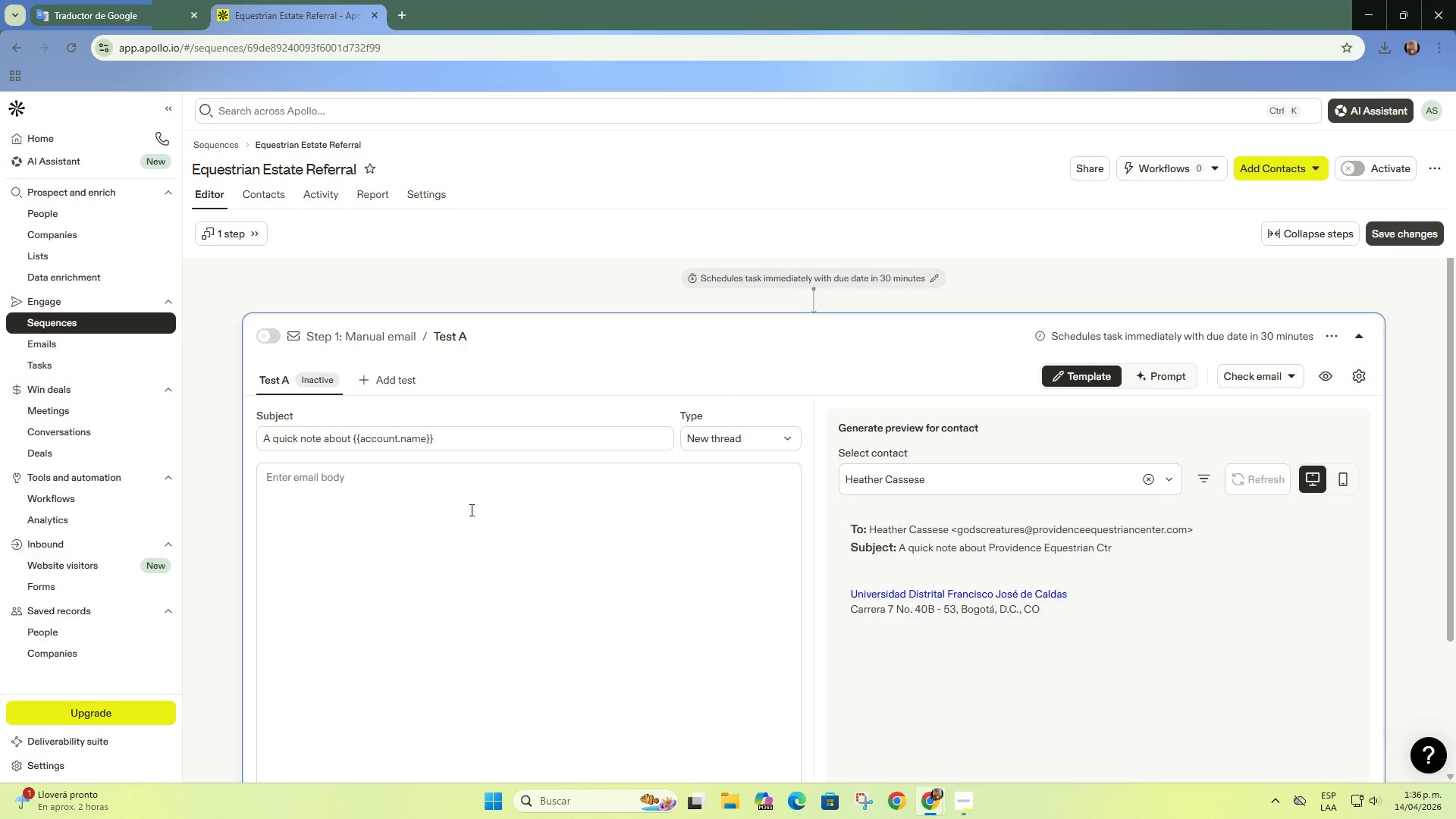 
key(CapsLock)
 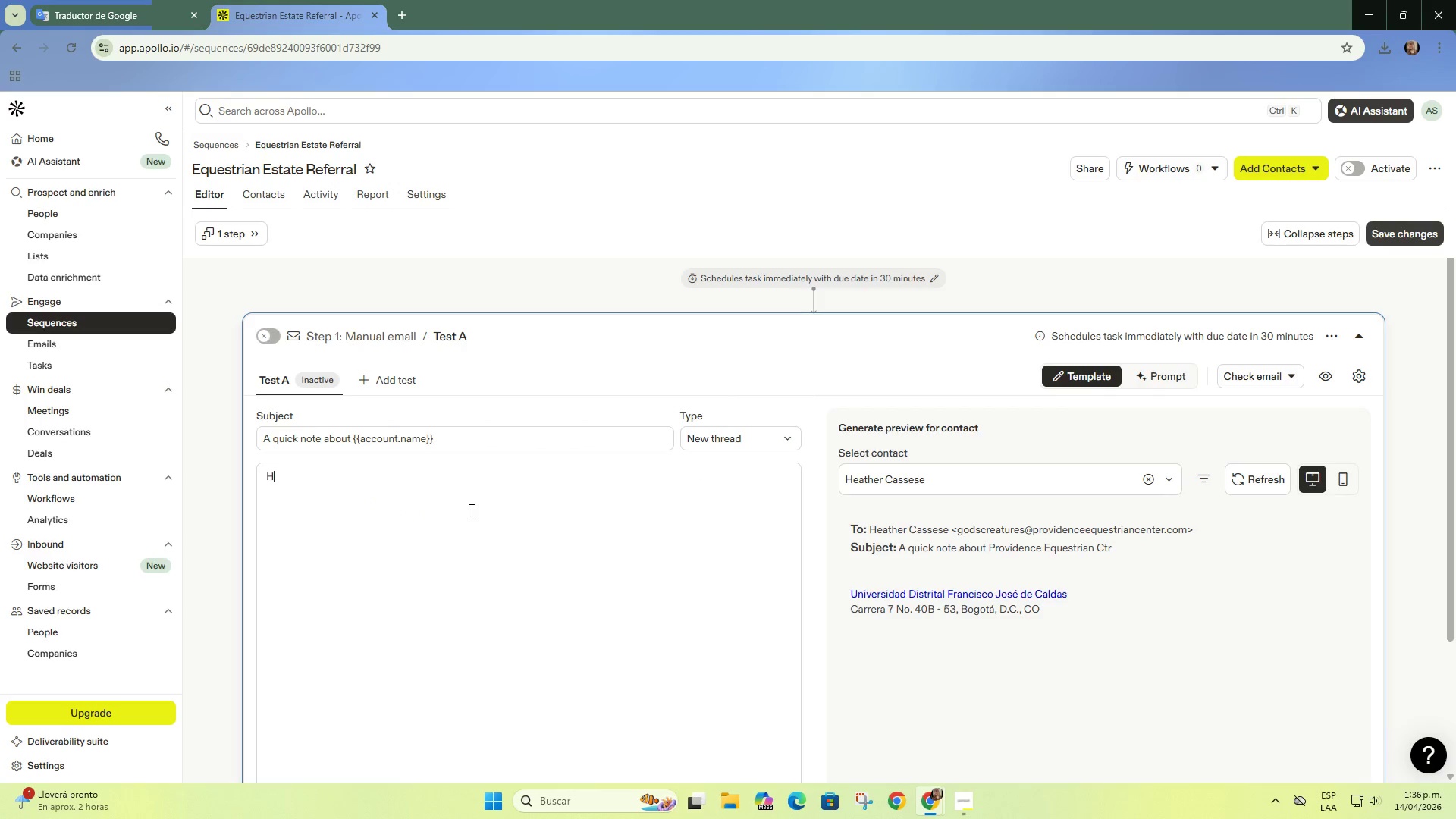 
key(H)
 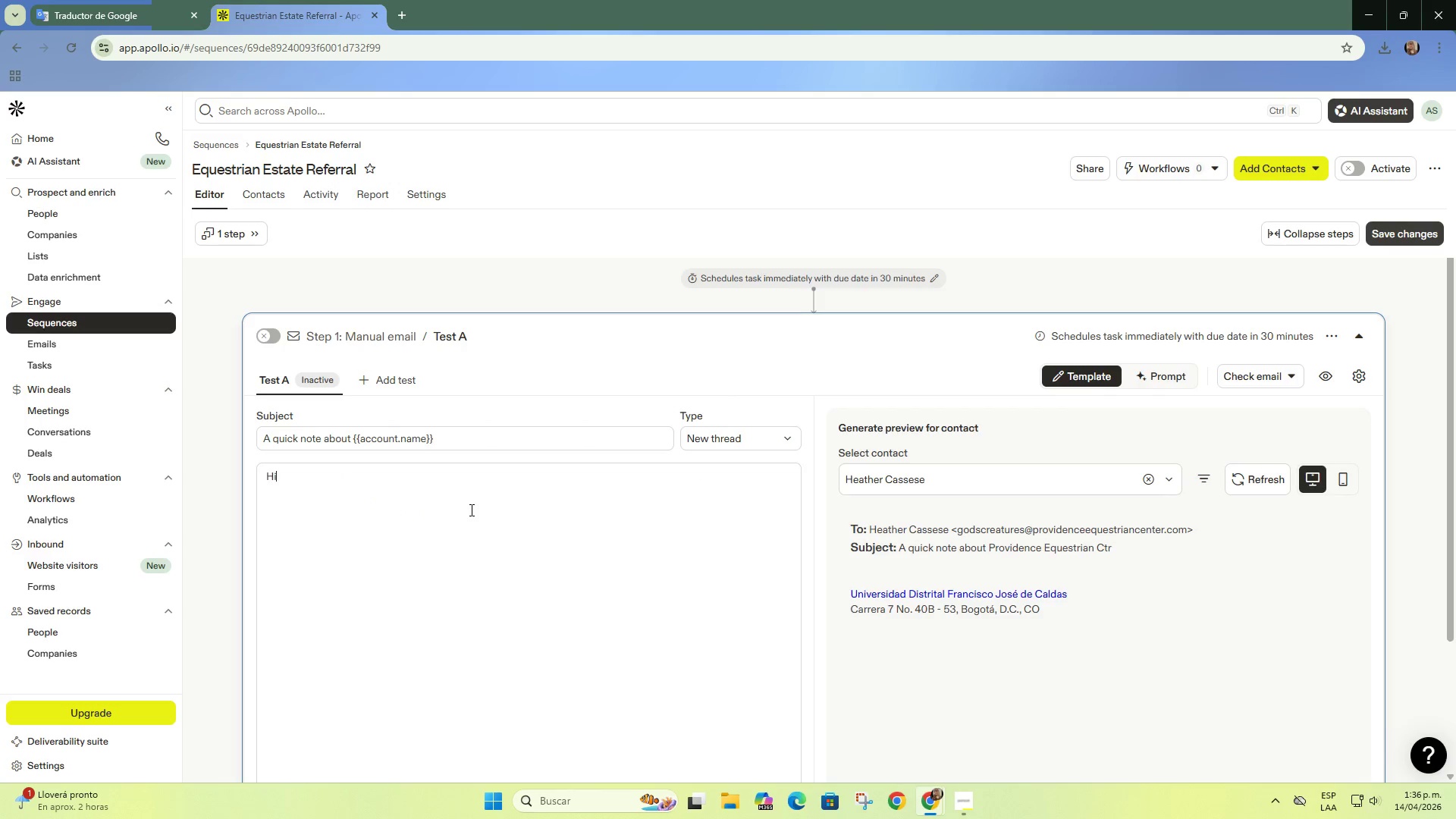 
key(CapsLock)
 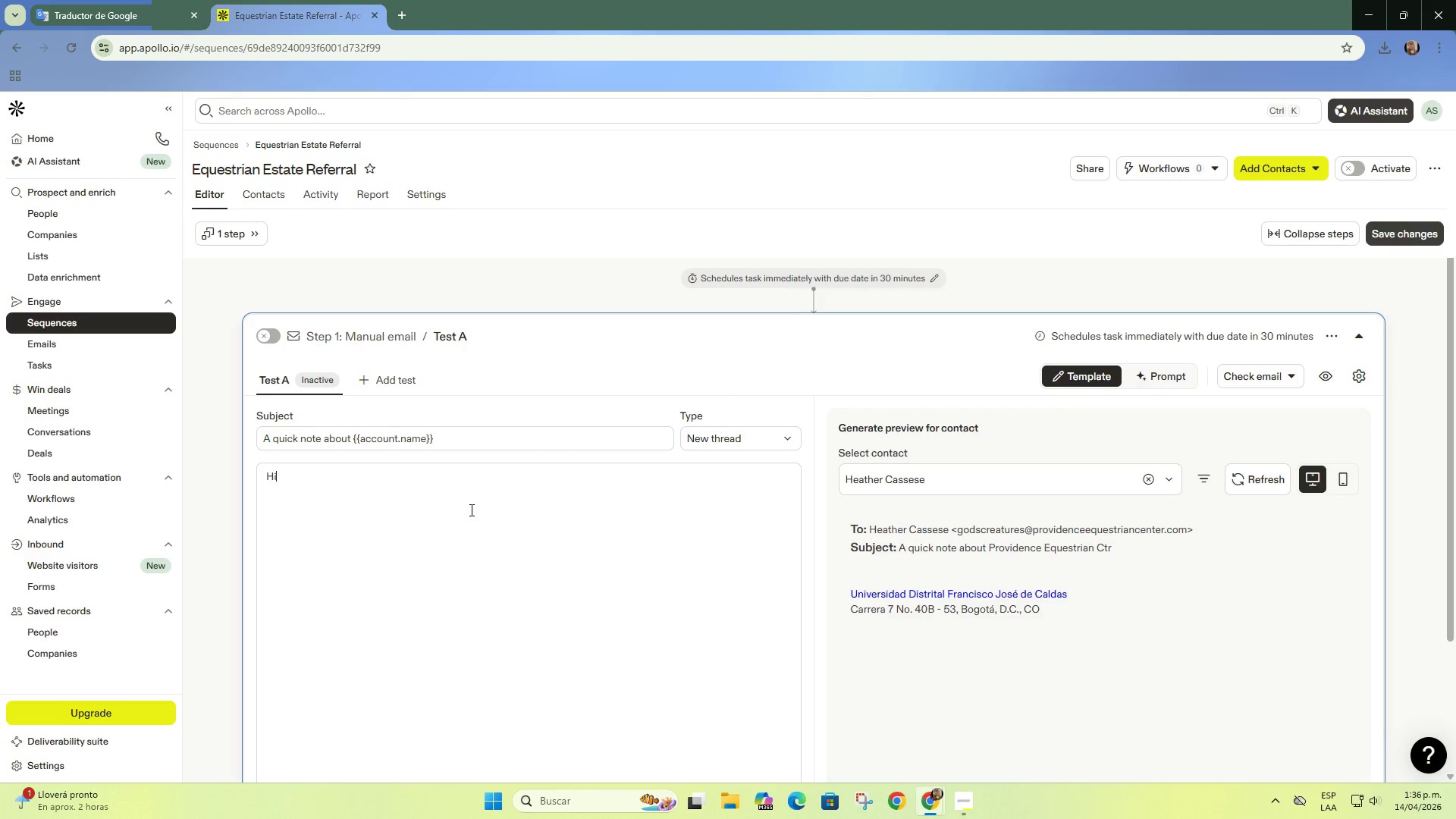 
key(I)
 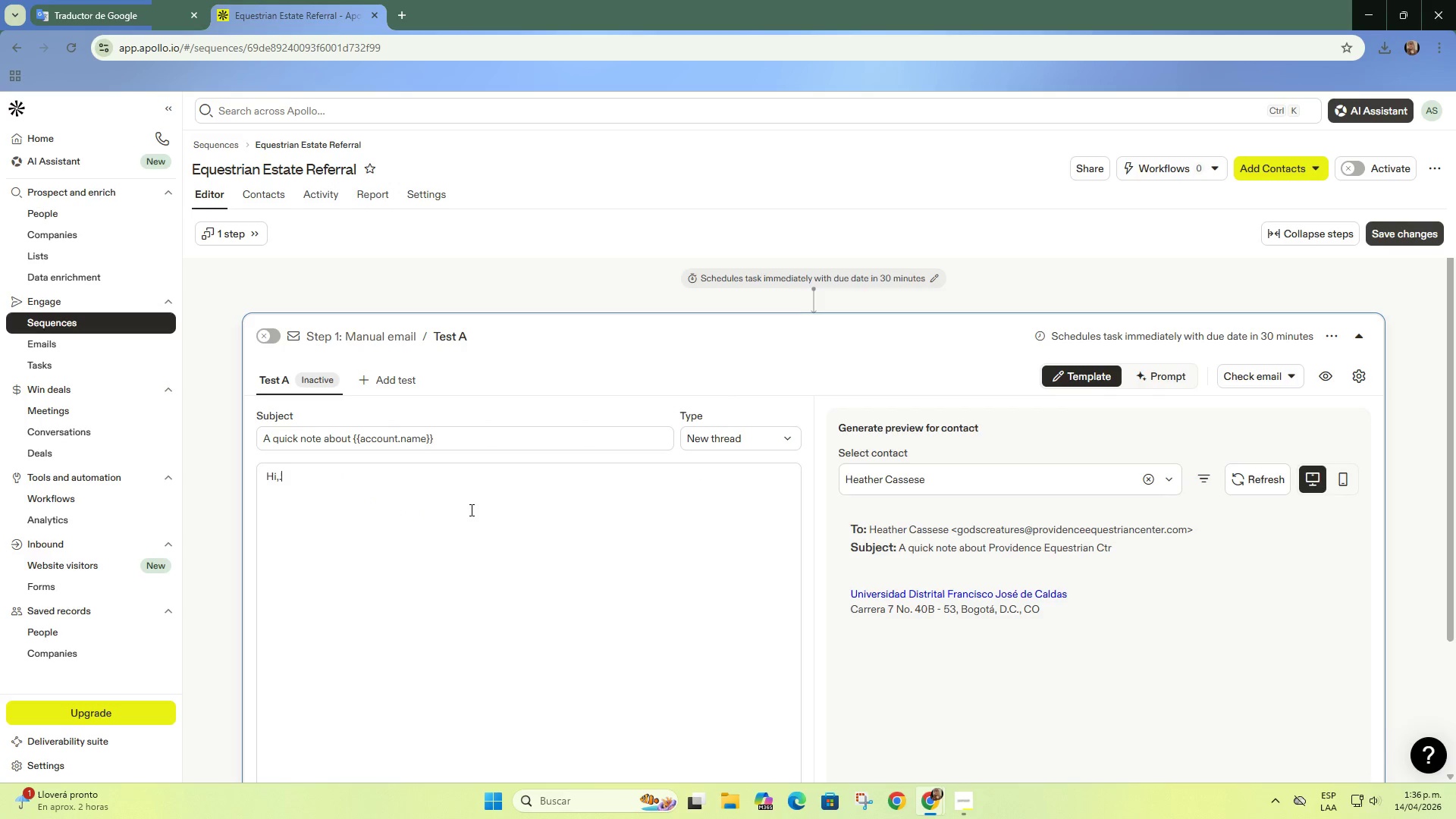 
key(Period)
 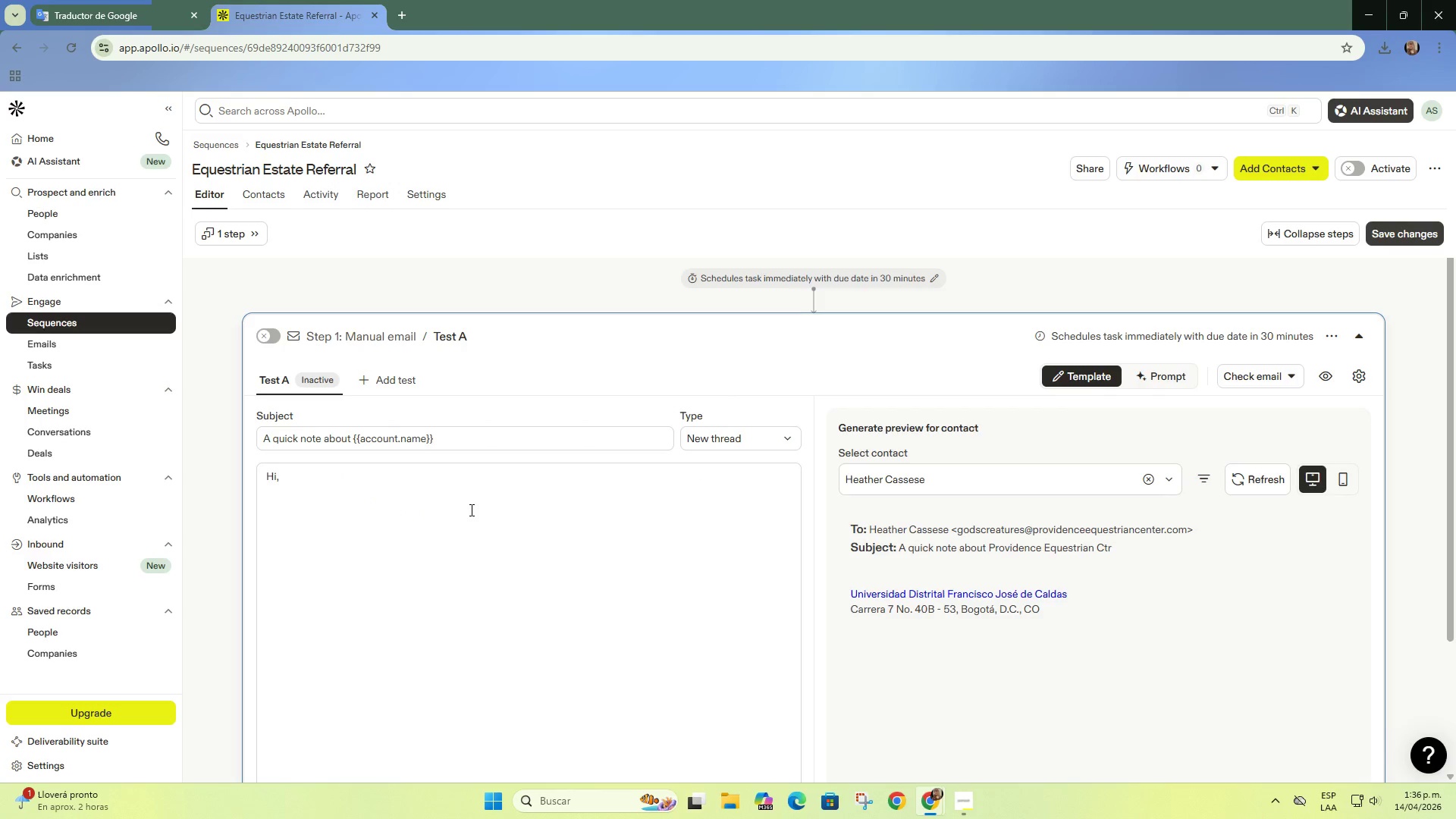 
key(Comma)
 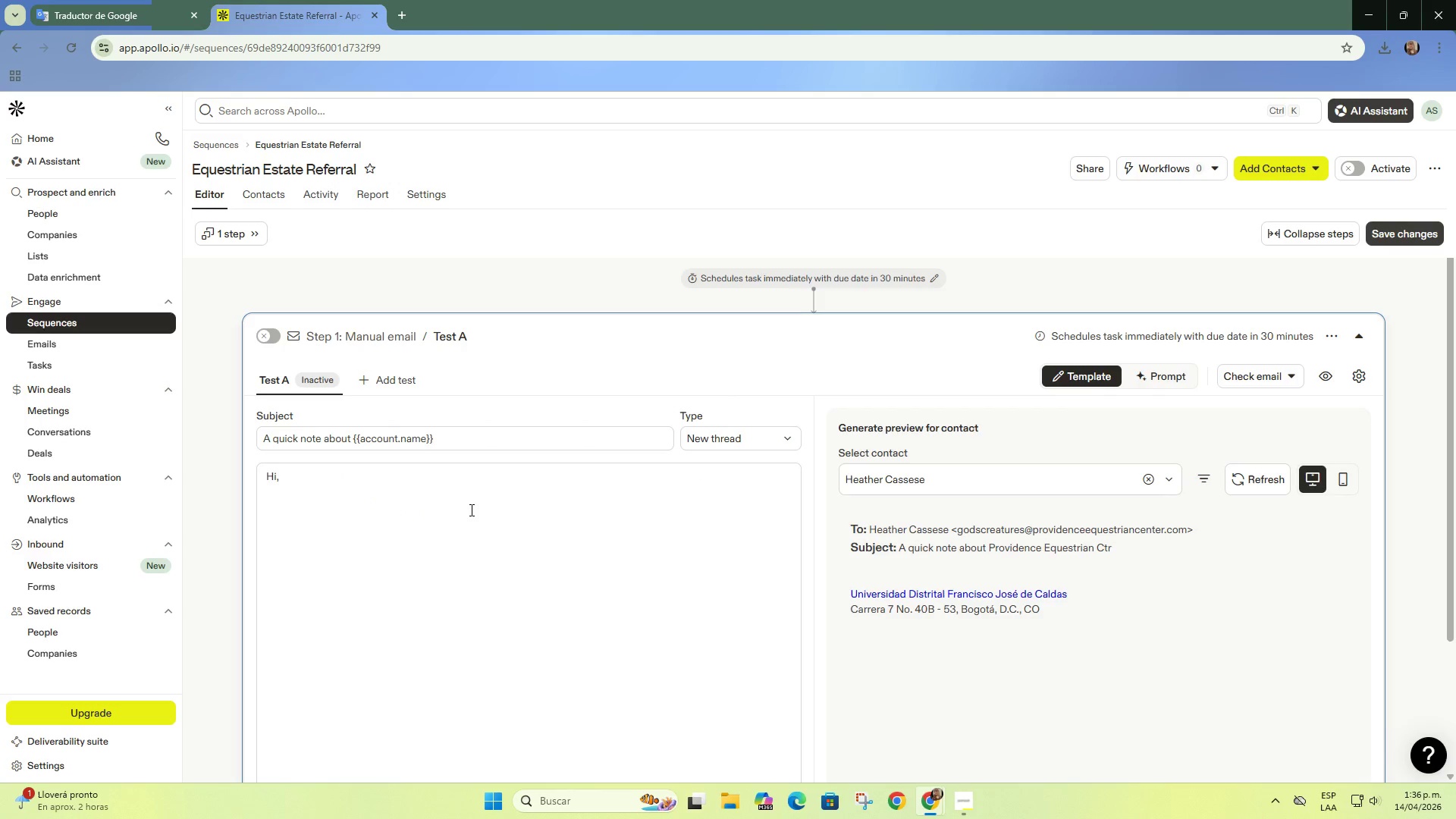 
key(Backspace)
 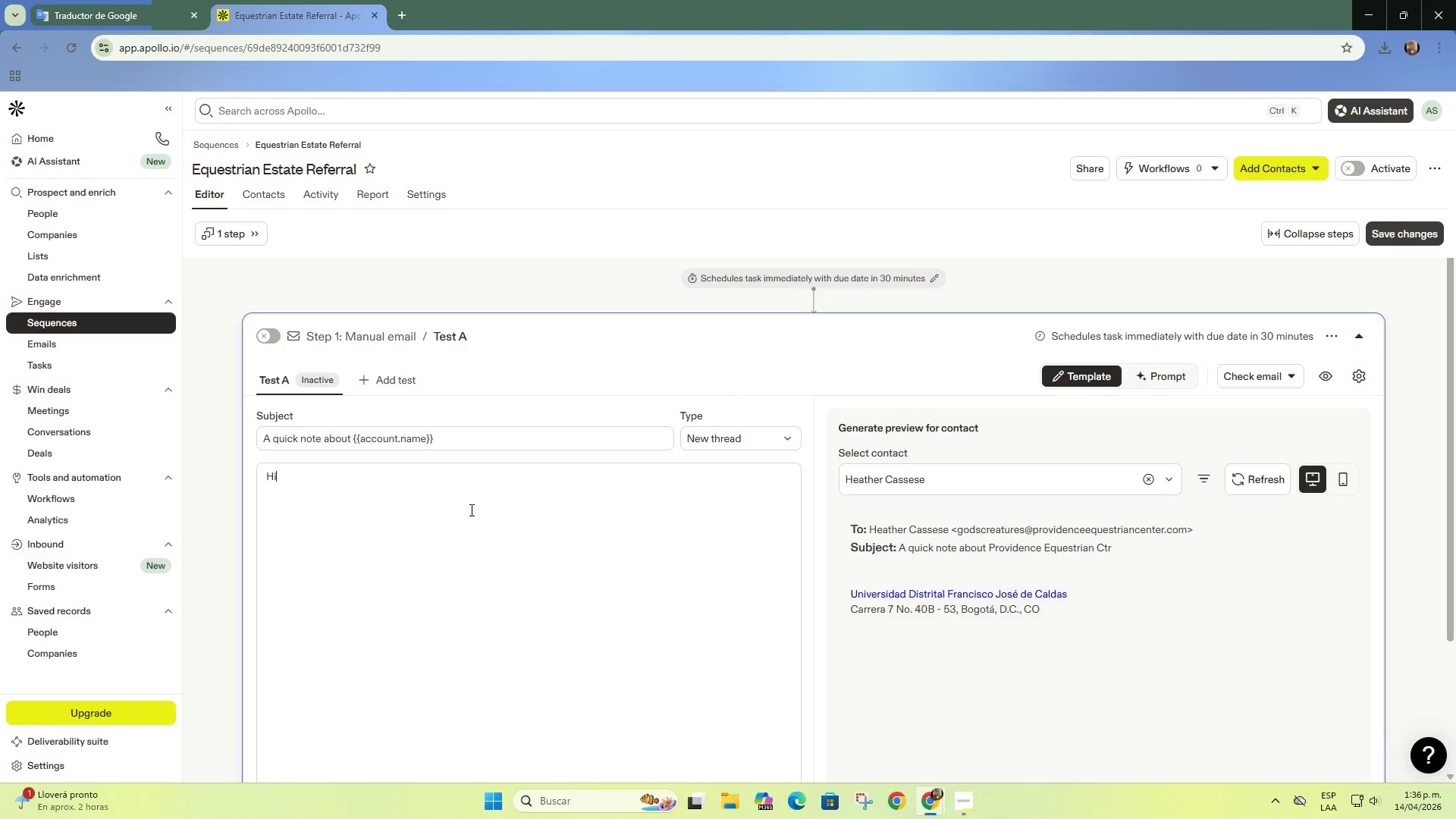 
key(Backspace)
 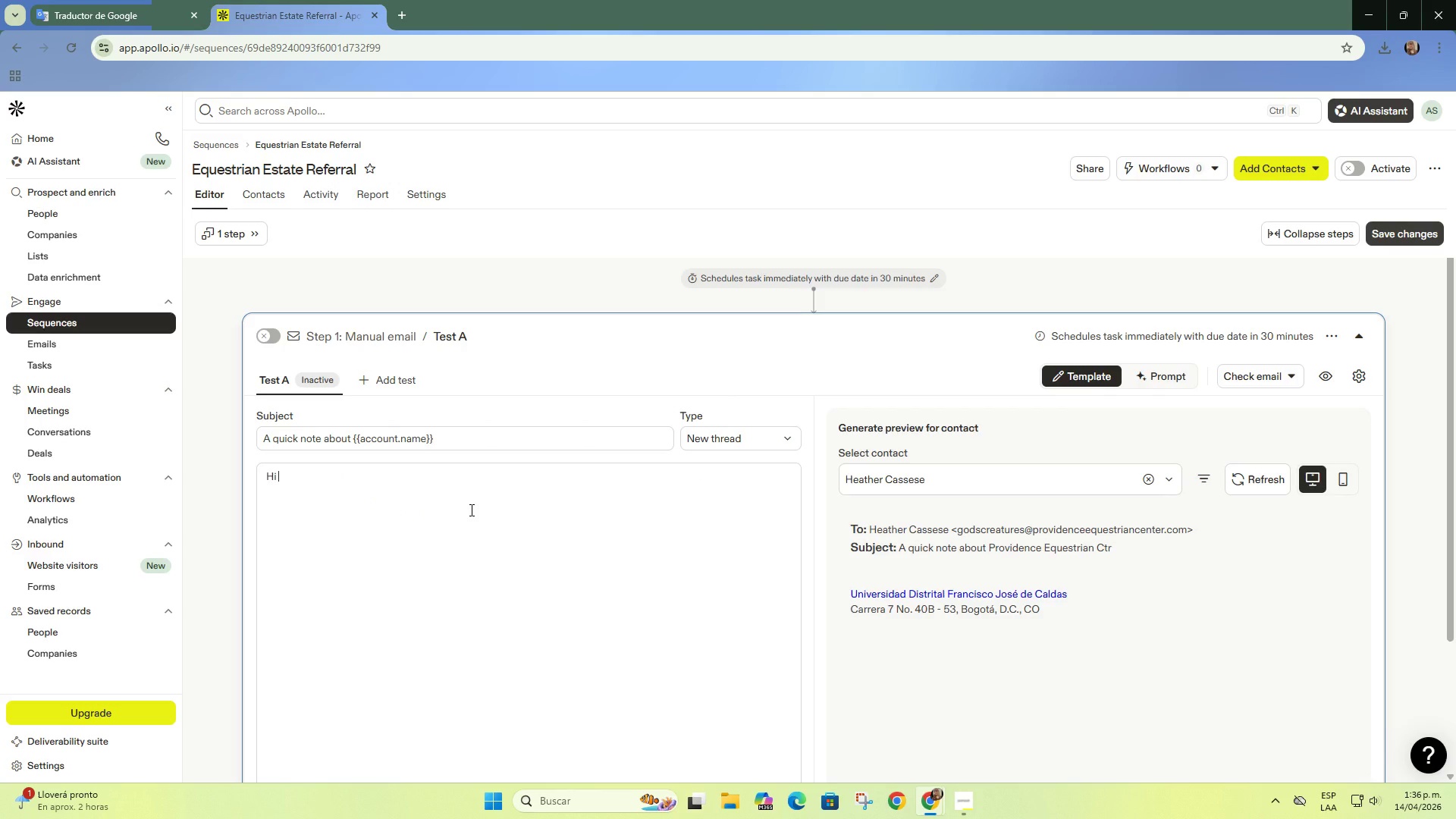 
key(Space)
 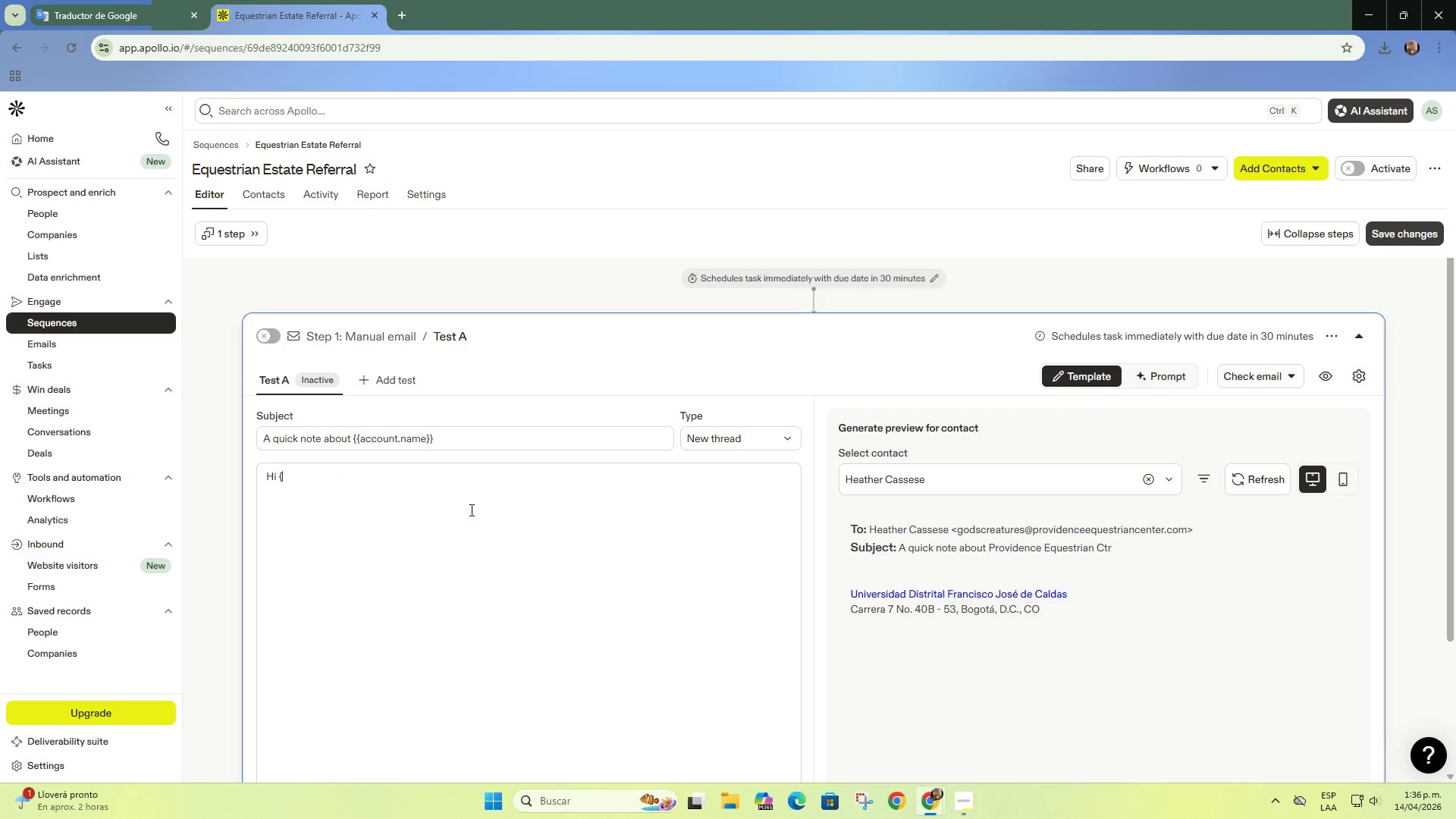 
key(Quote)
 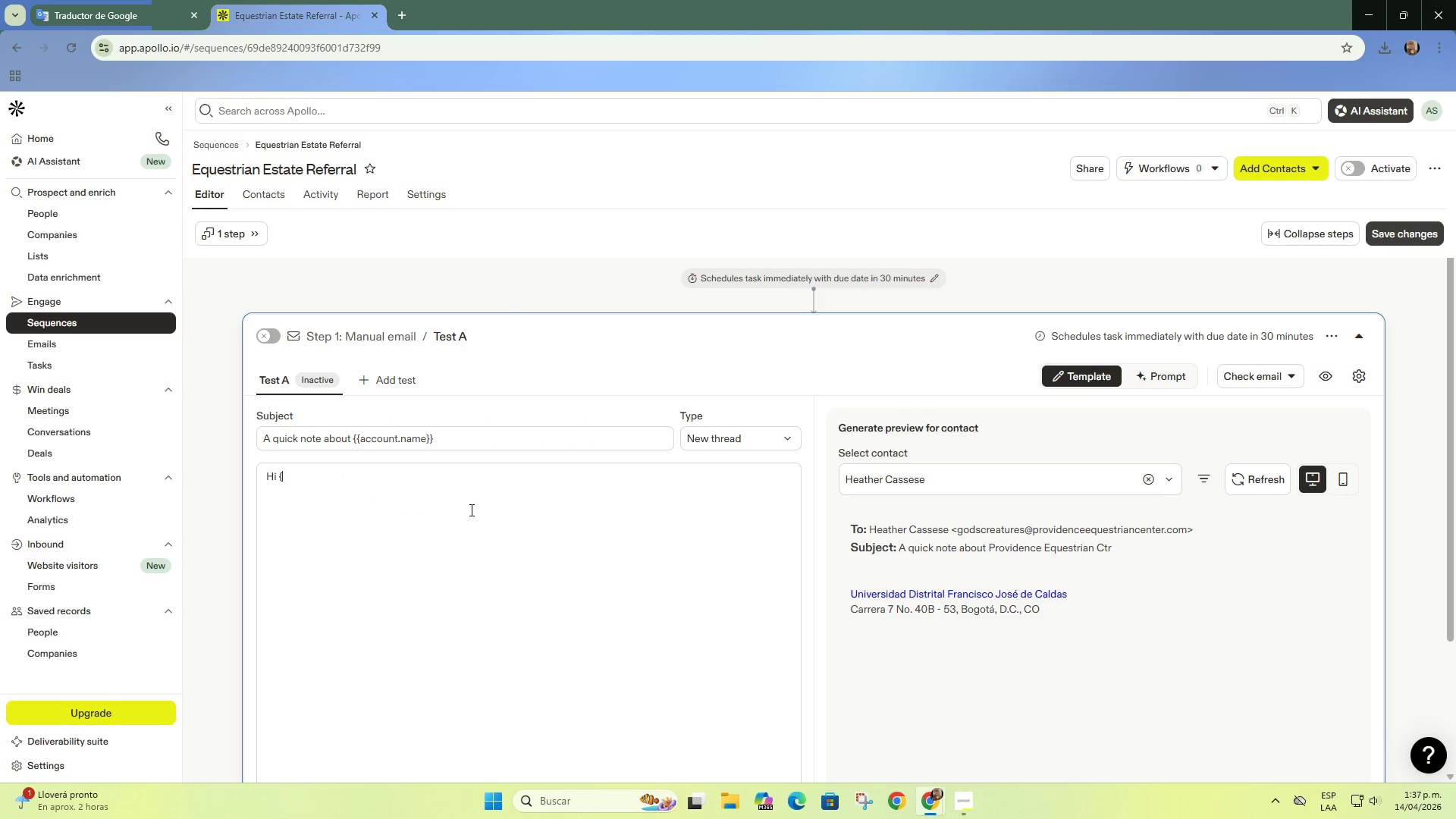 
key(Quote)
 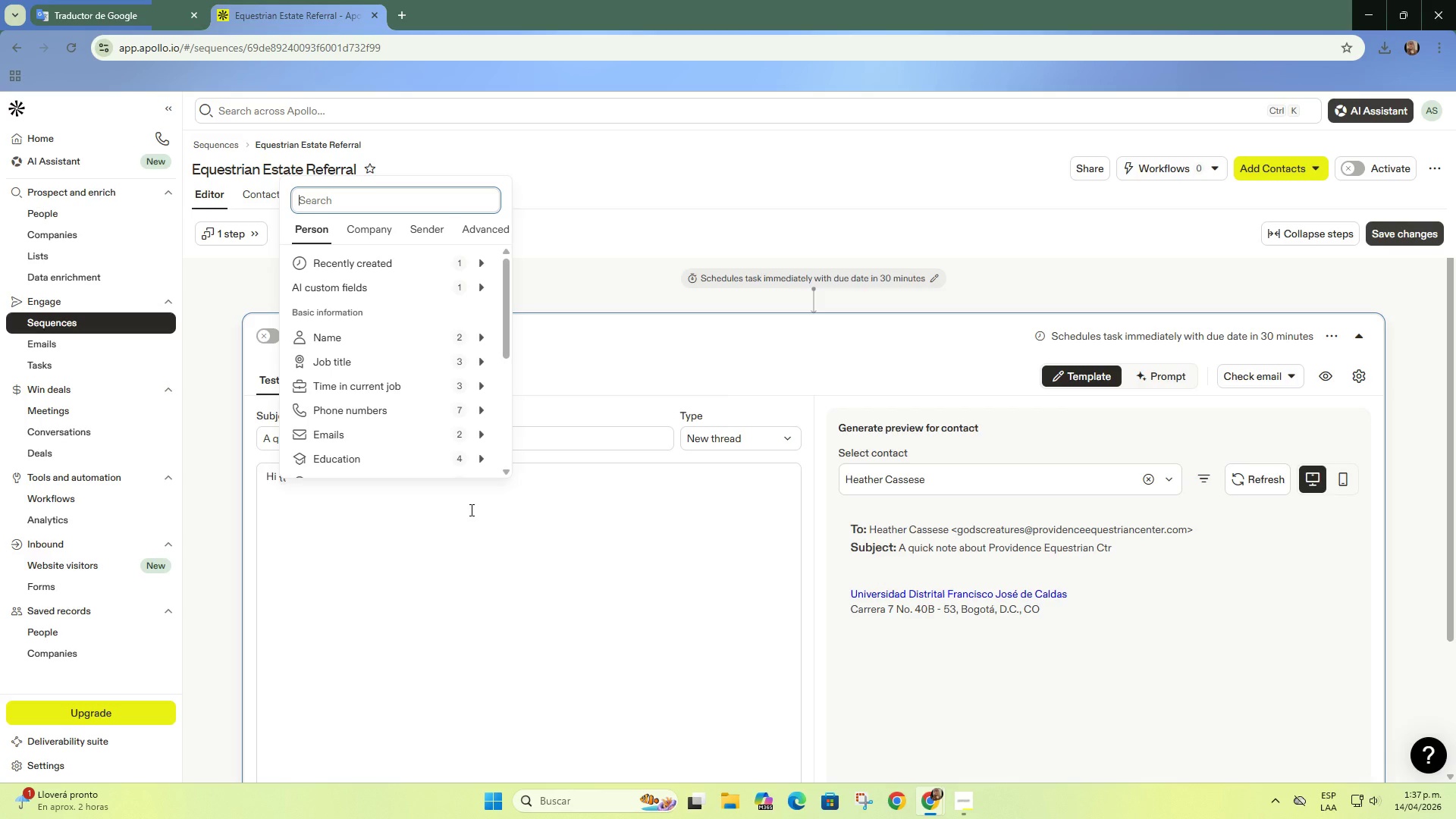 
key(F)
 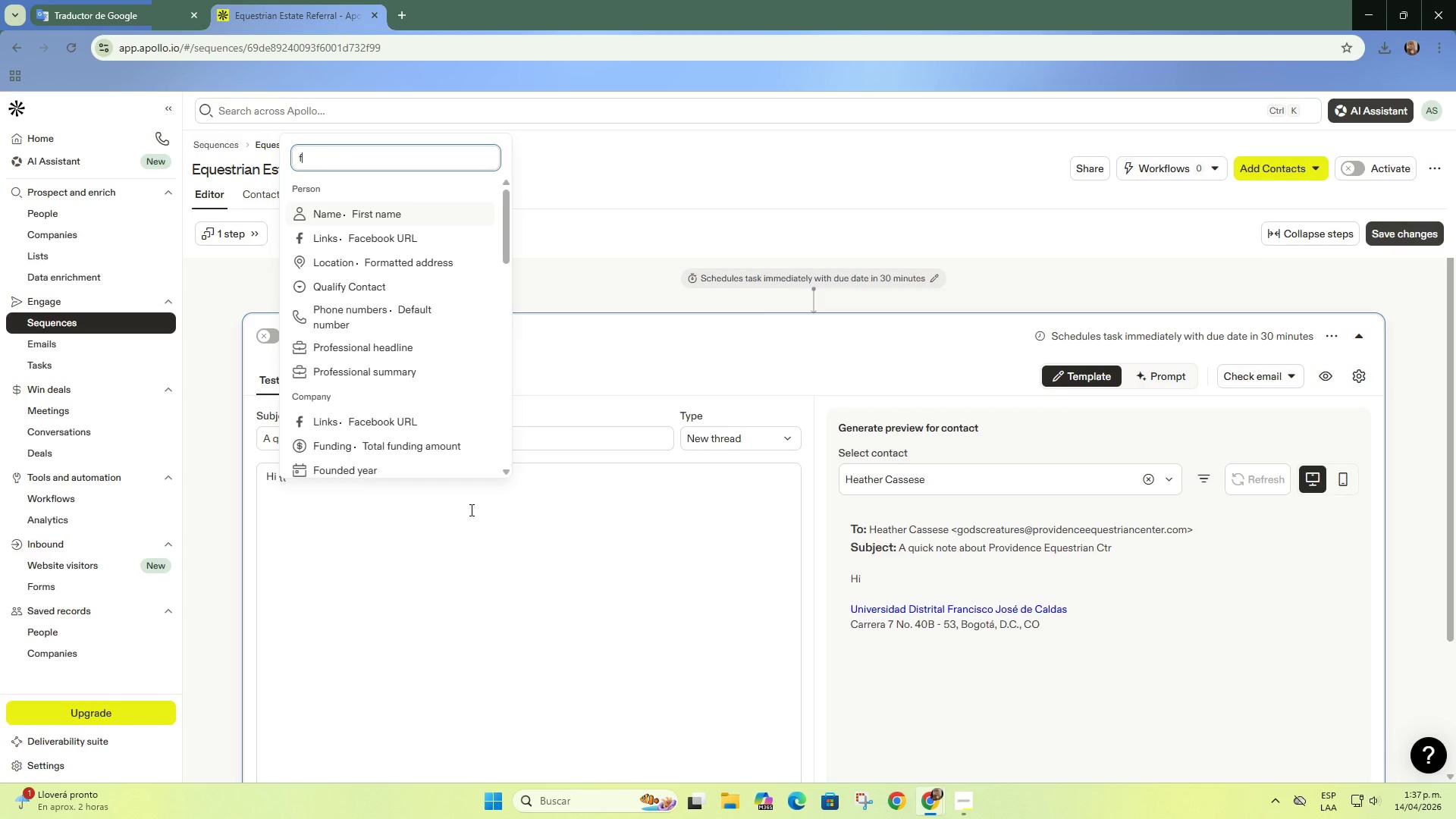 
key(Backspace)
 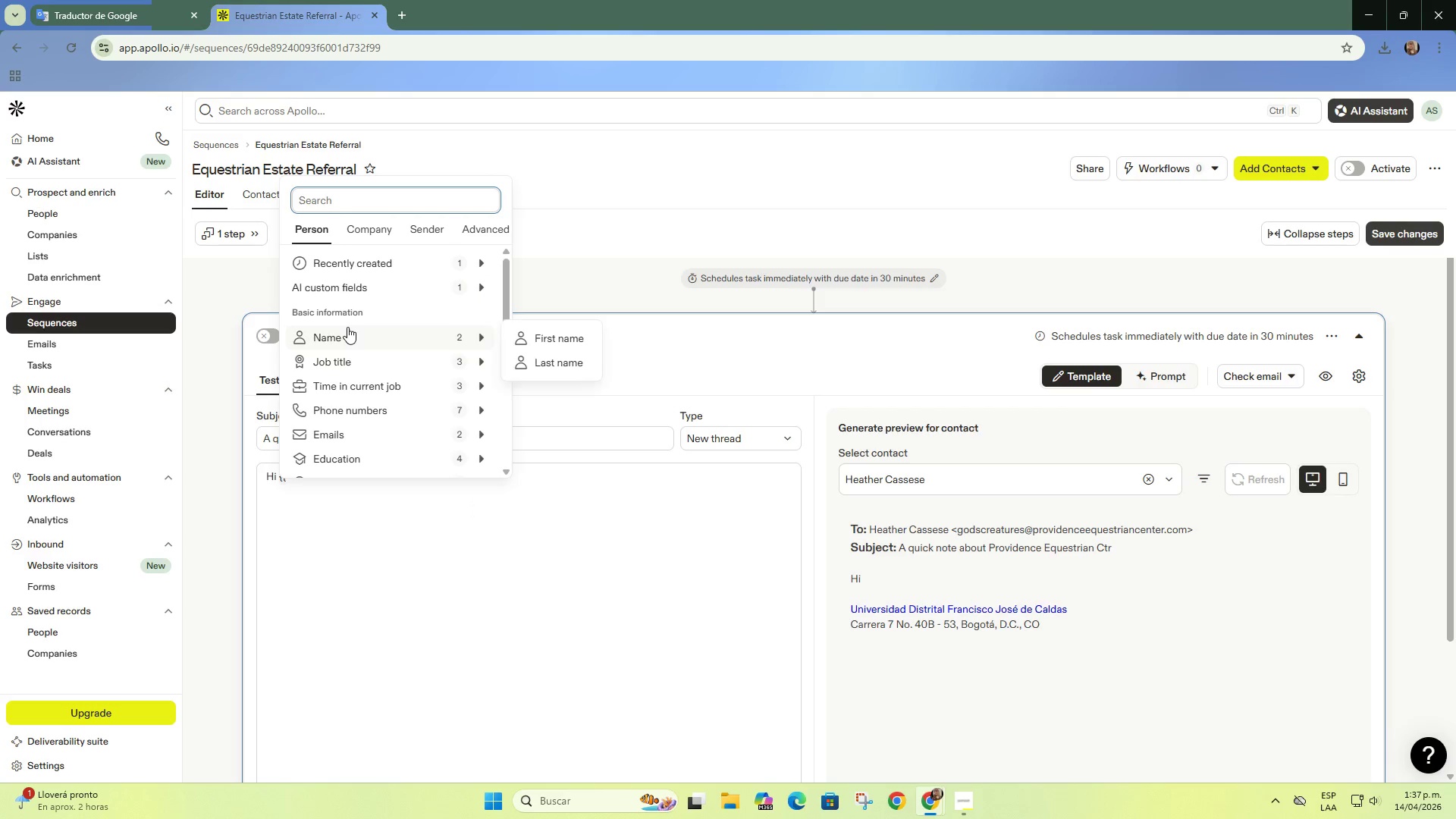 
left_click([535, 331])
 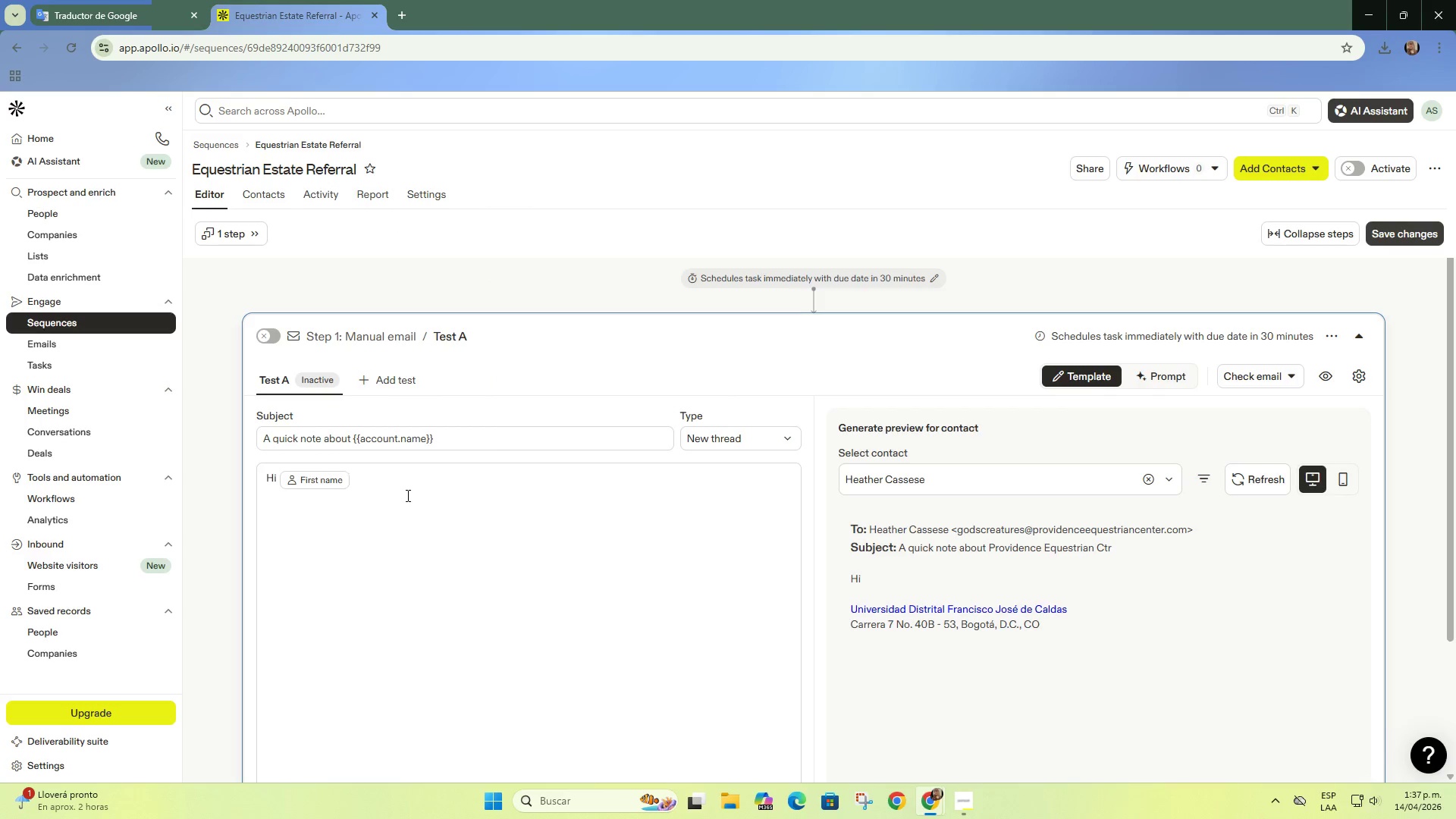 
key(Comma)
 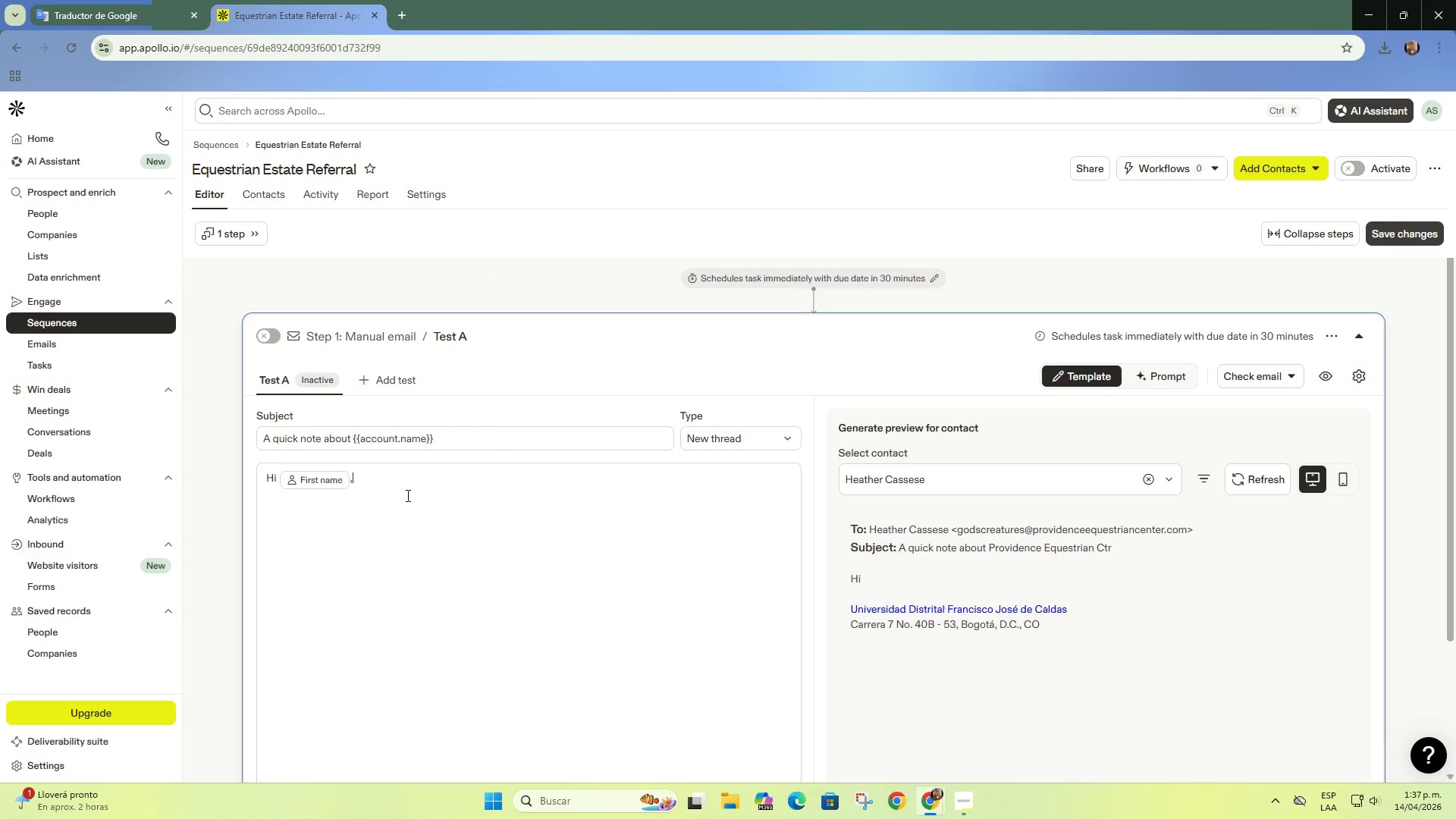 
key(Enter)
 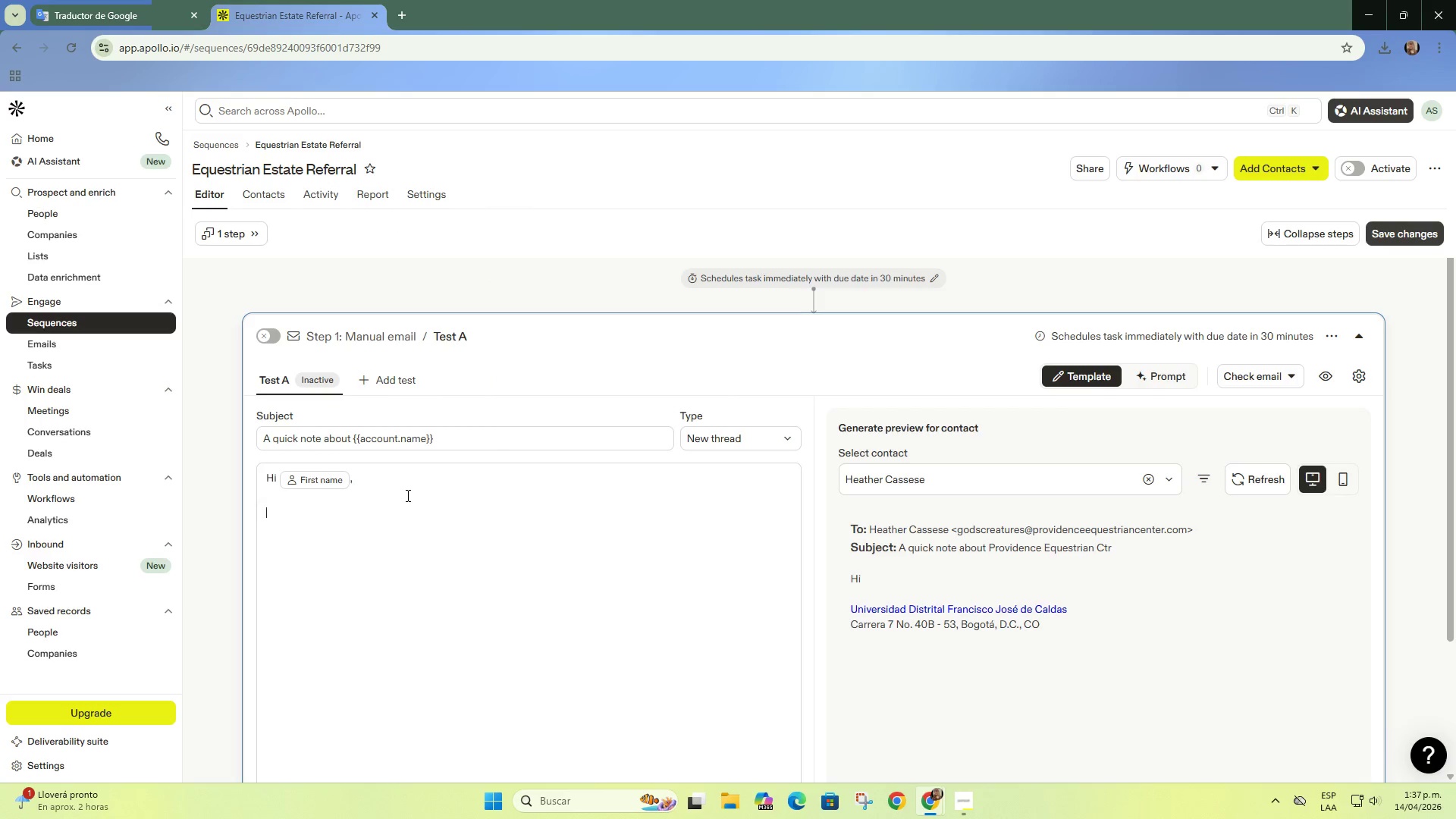 
key(Enter)
 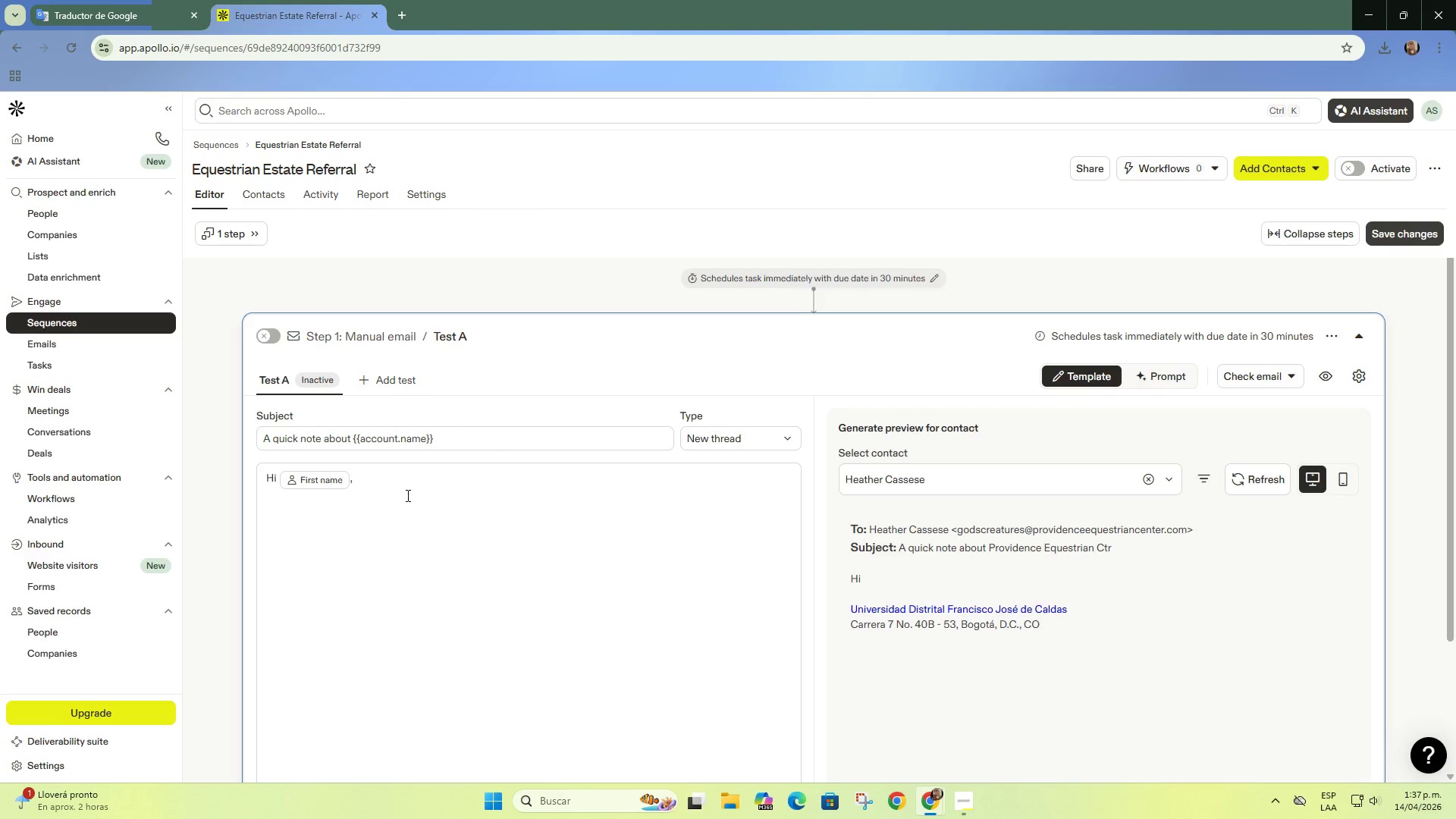 
type(I came across ''f)
key(Backspace)
 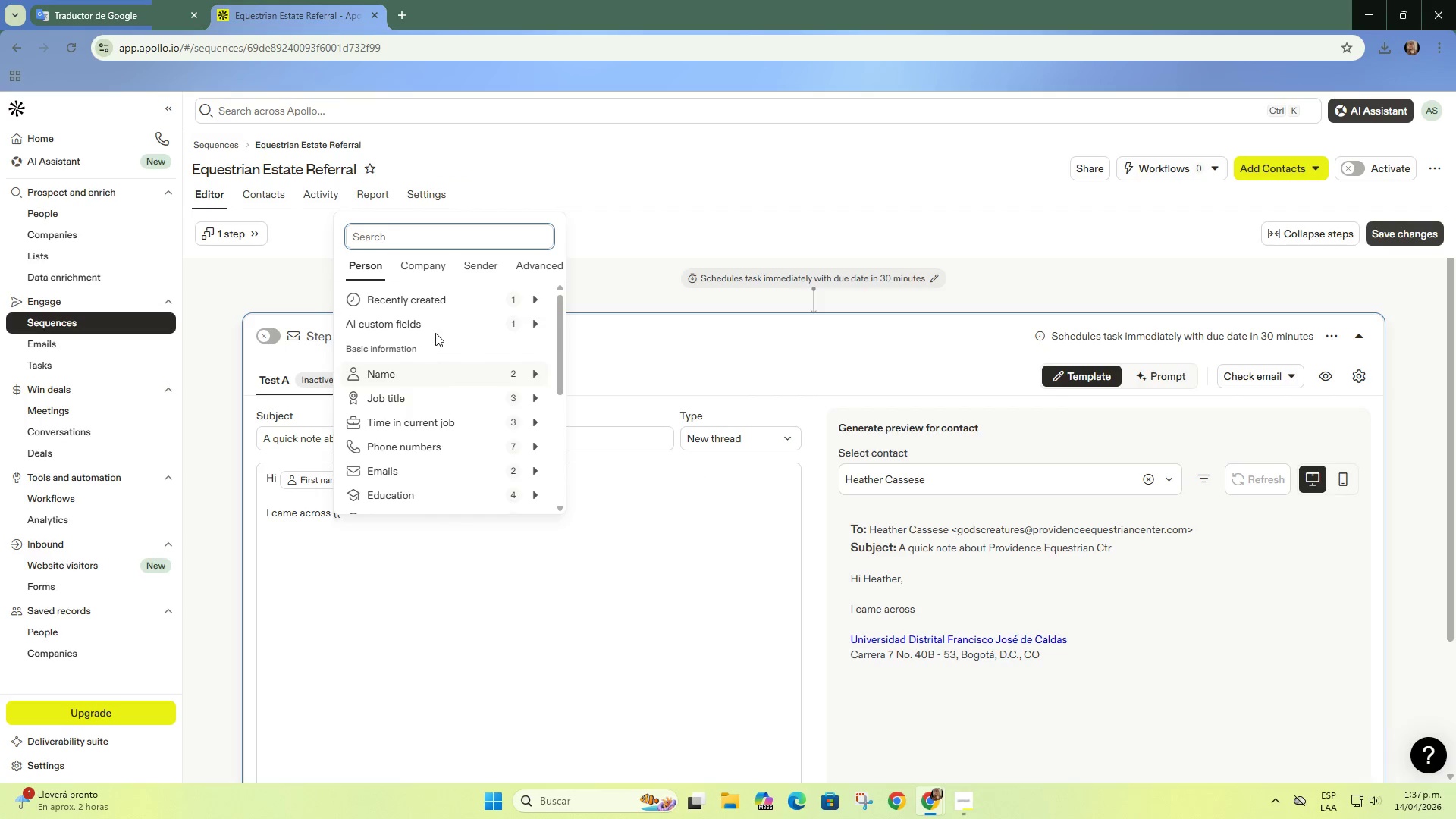 
left_click([430, 263])
 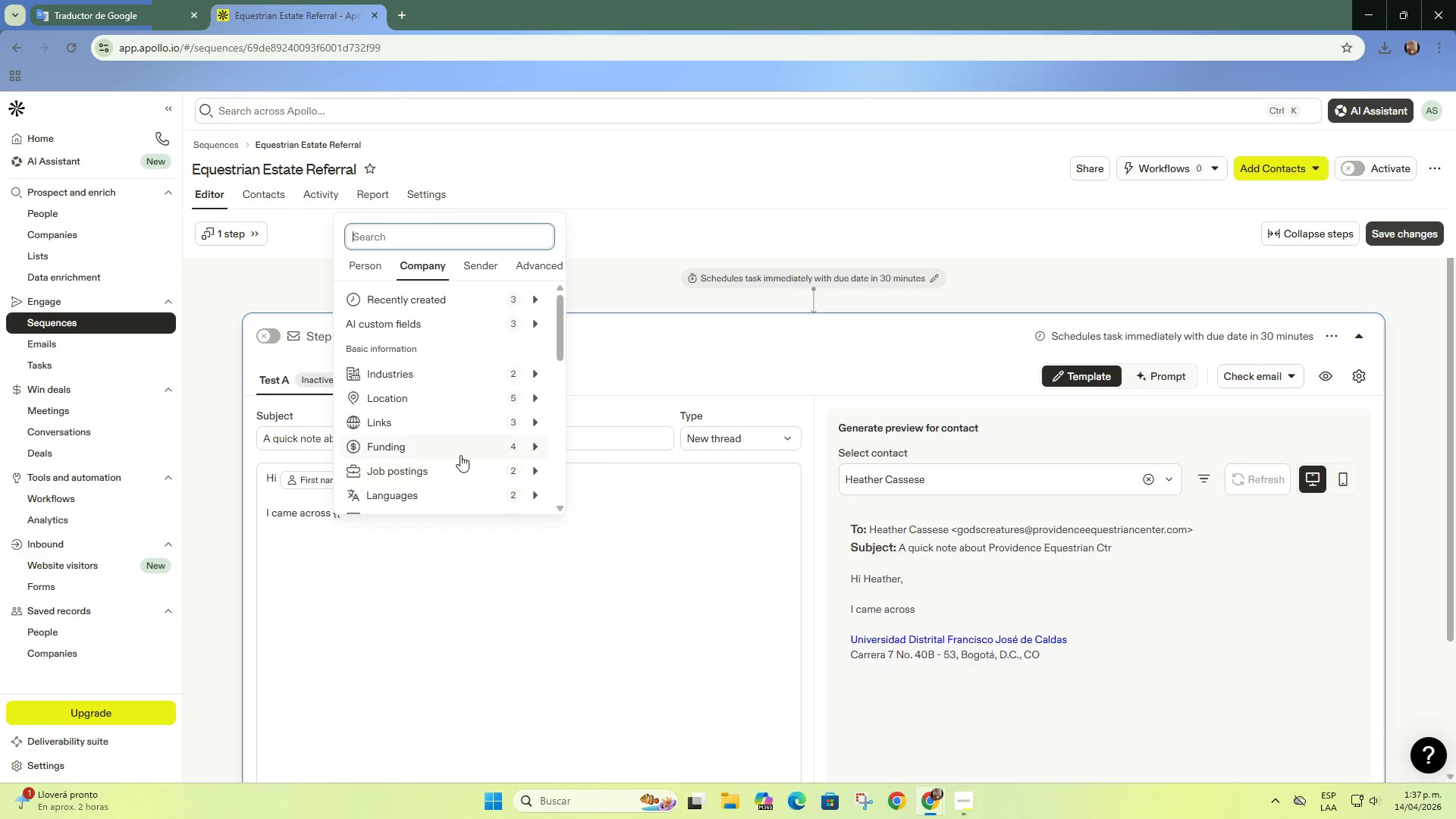 
scroll: coordinate [460, 455], scroll_direction: down, amount: 2.0
 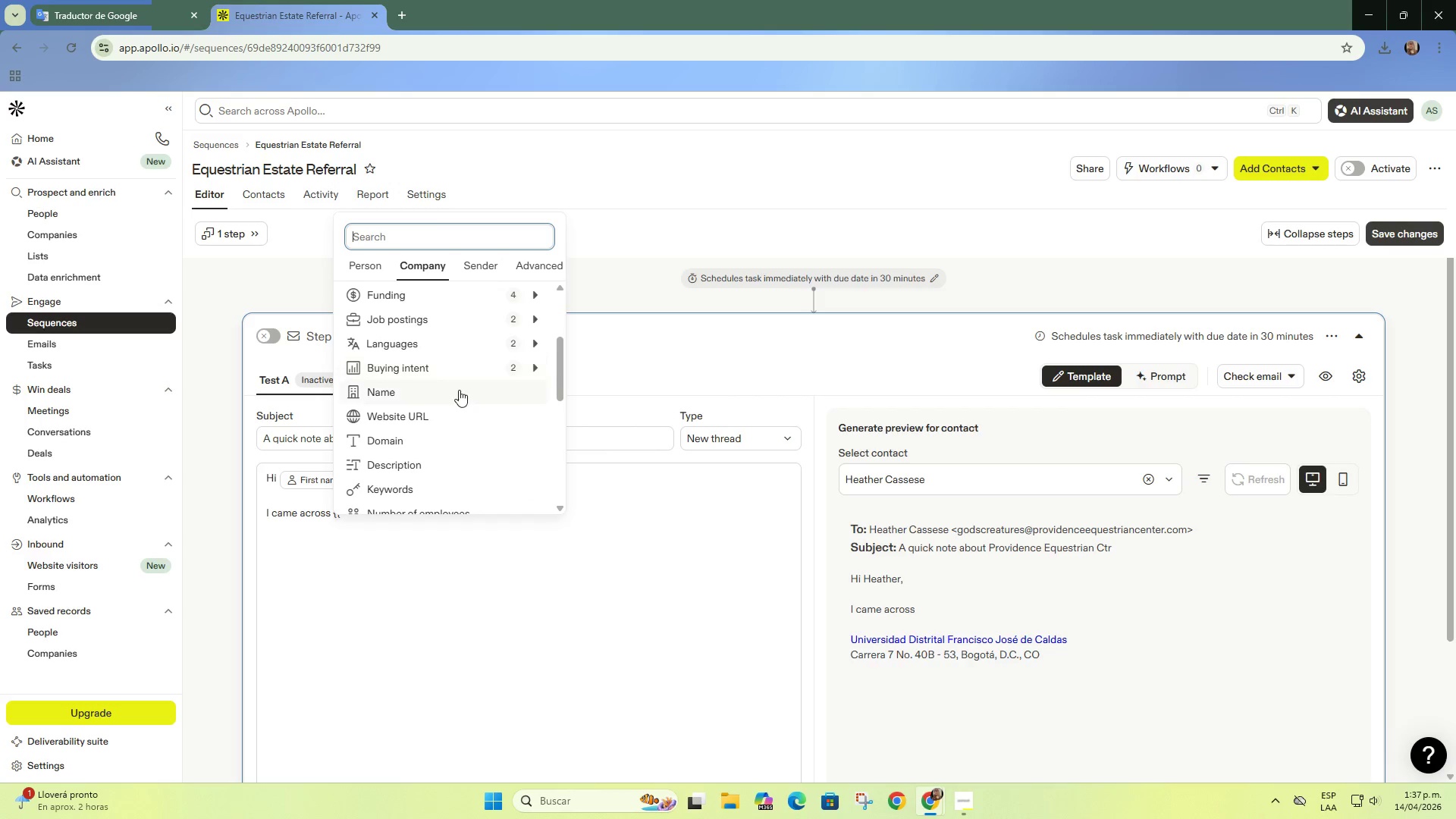 
left_click([459, 391])
 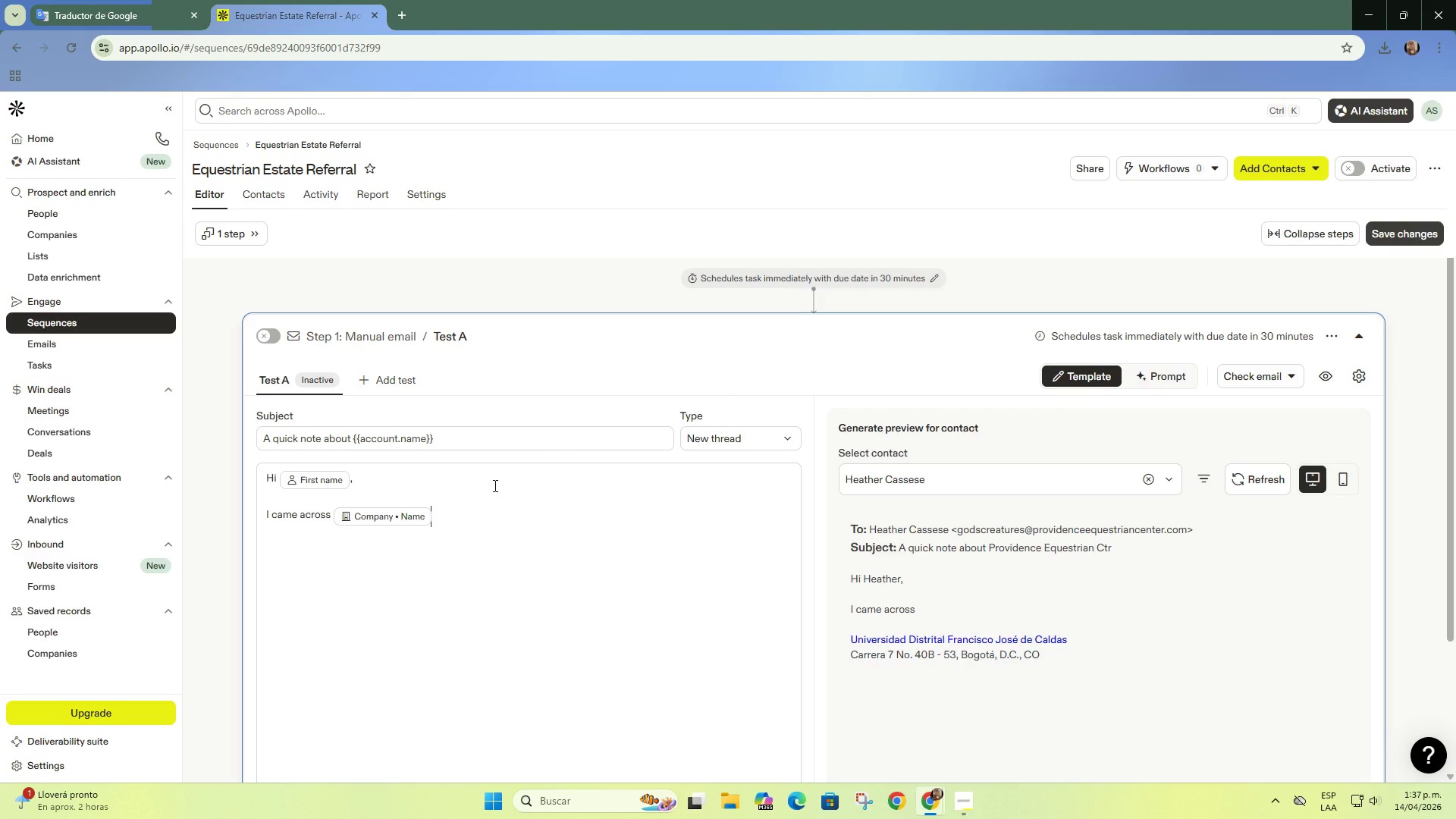 
type( and was genuinely impressed by the )
 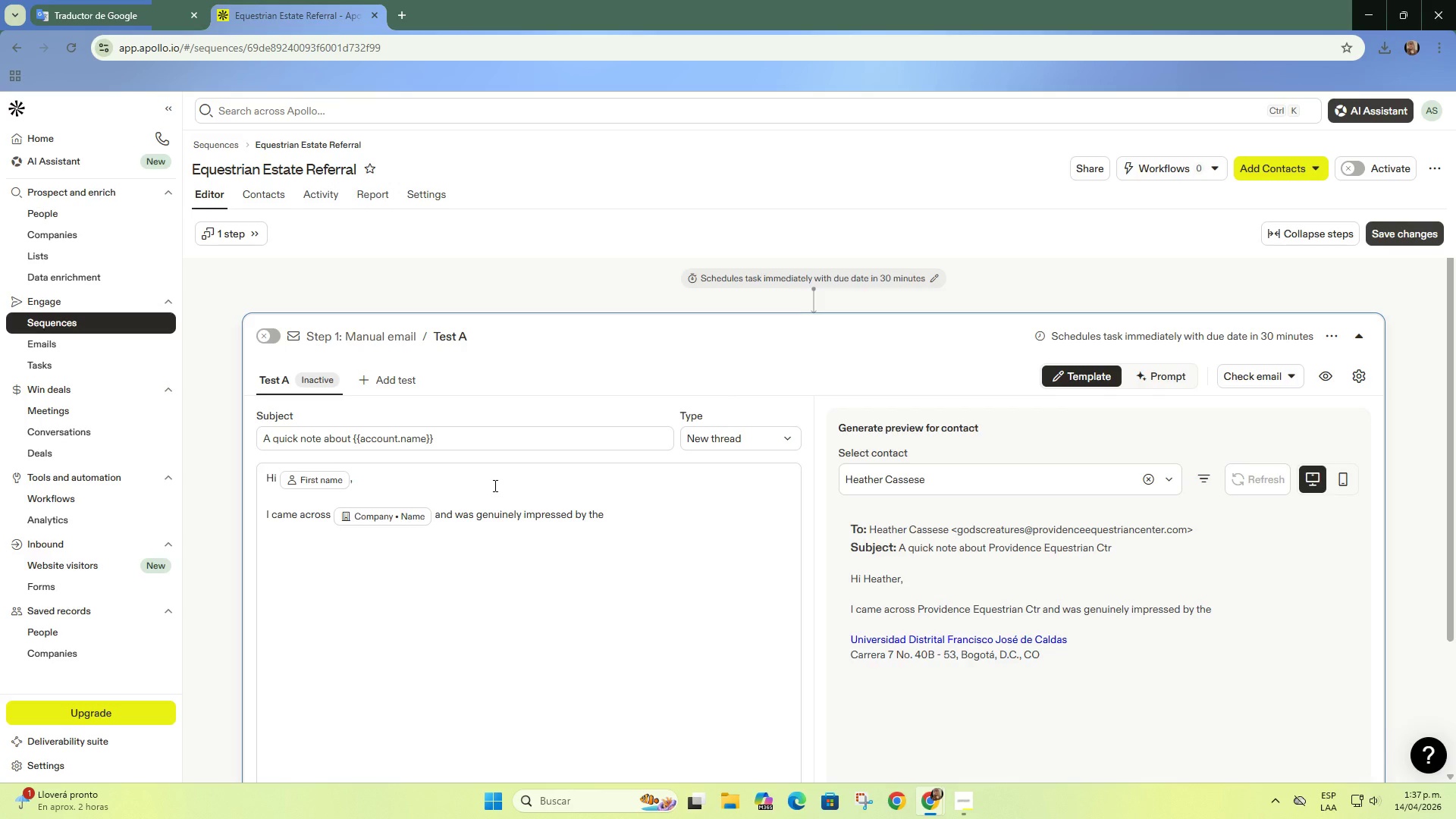 
wait(9.8)
 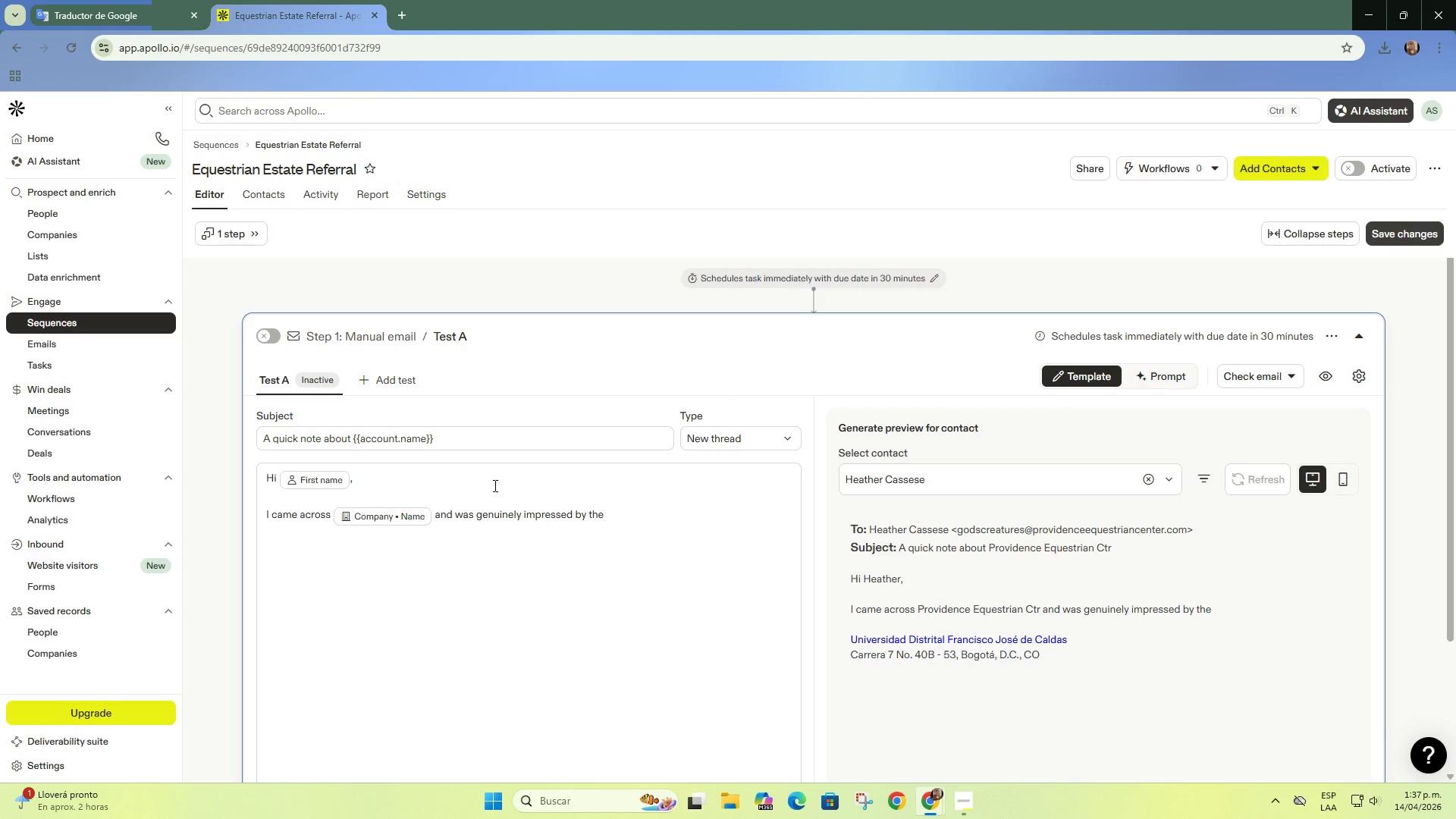 
type(level of care and attention you put into your facility - it;s )
key(Backspace)
key(Backspace)
key(Backspace)
type([s )
 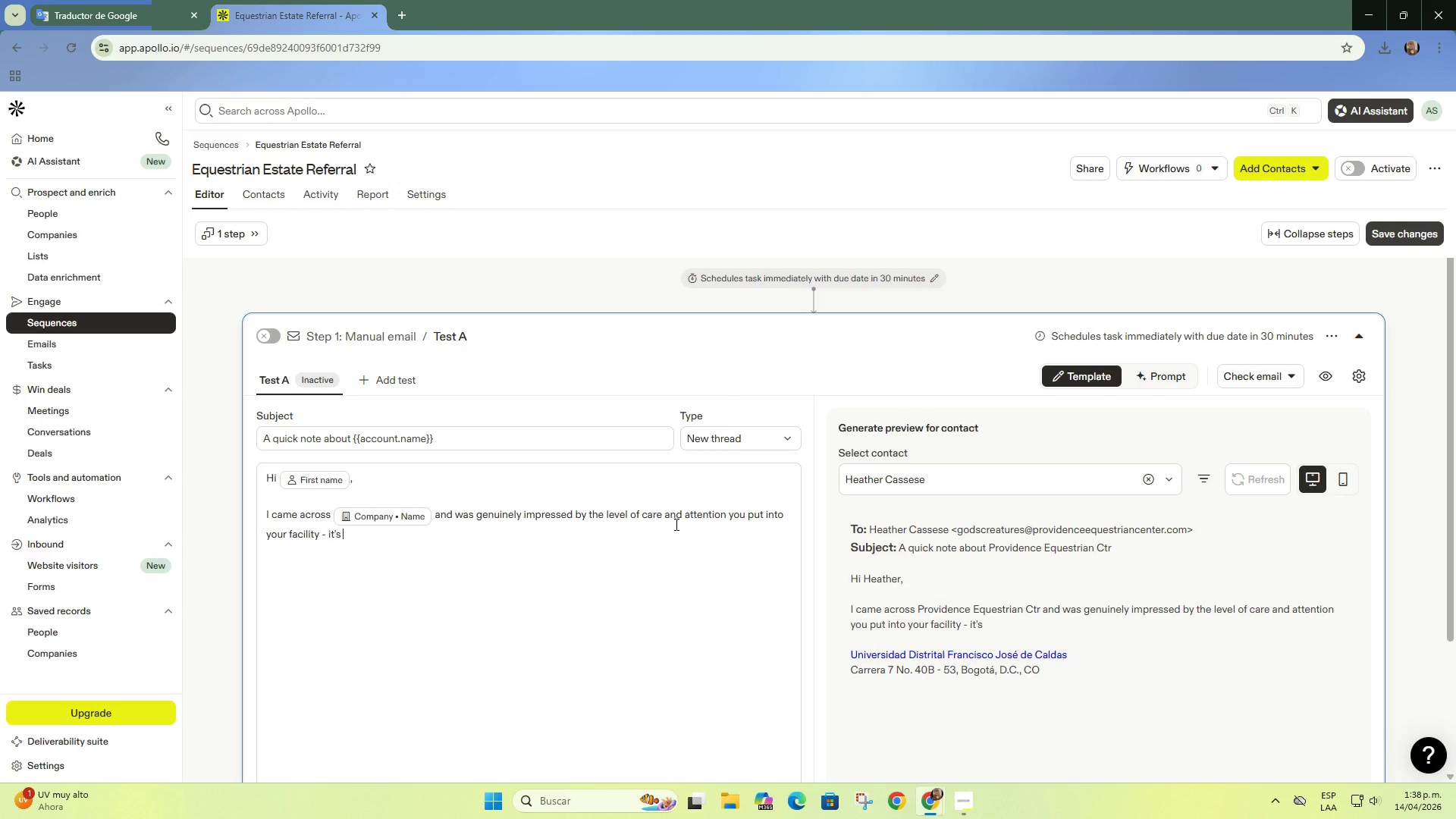 
wait(6.95)
 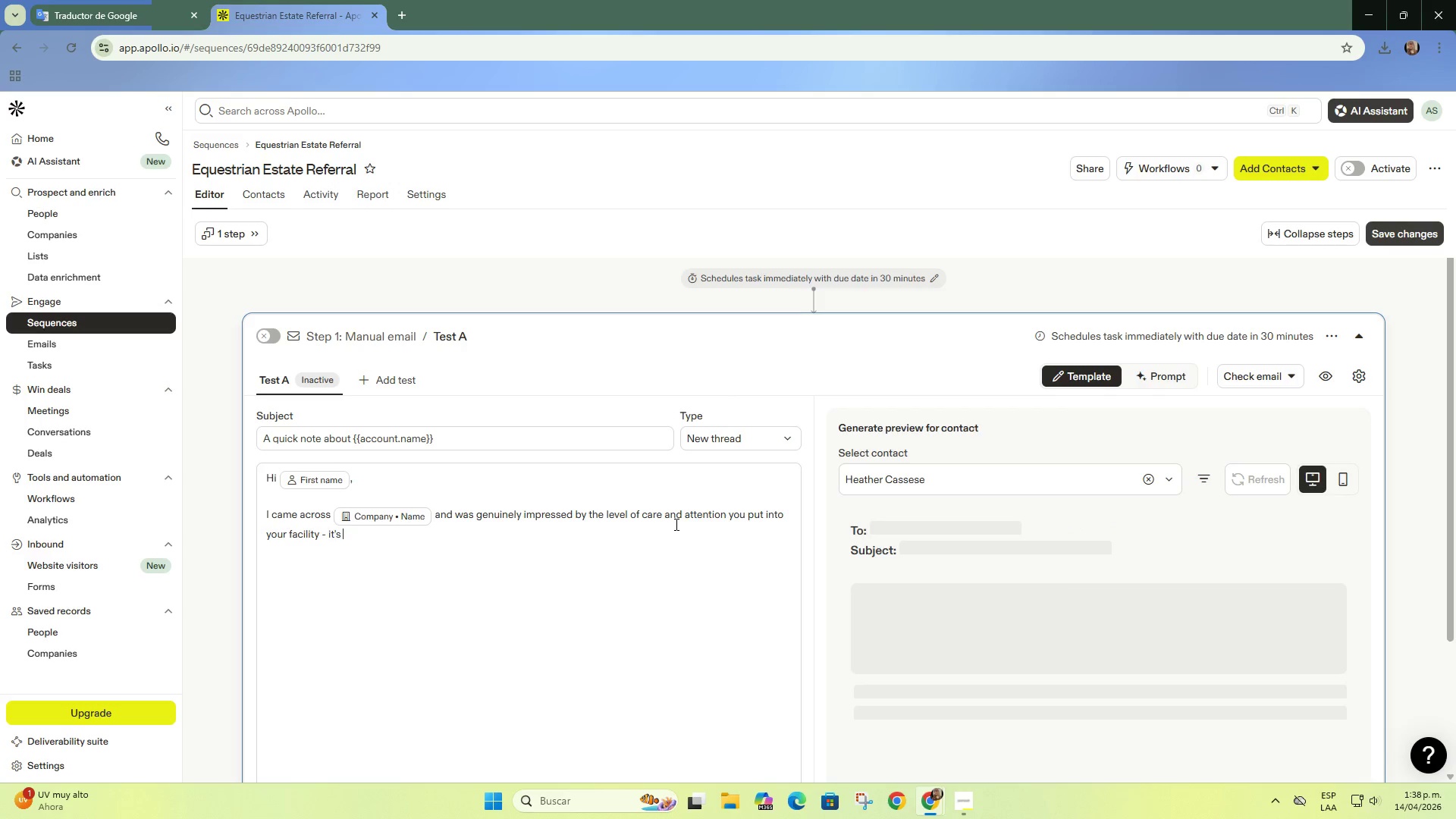 
type(noy )
 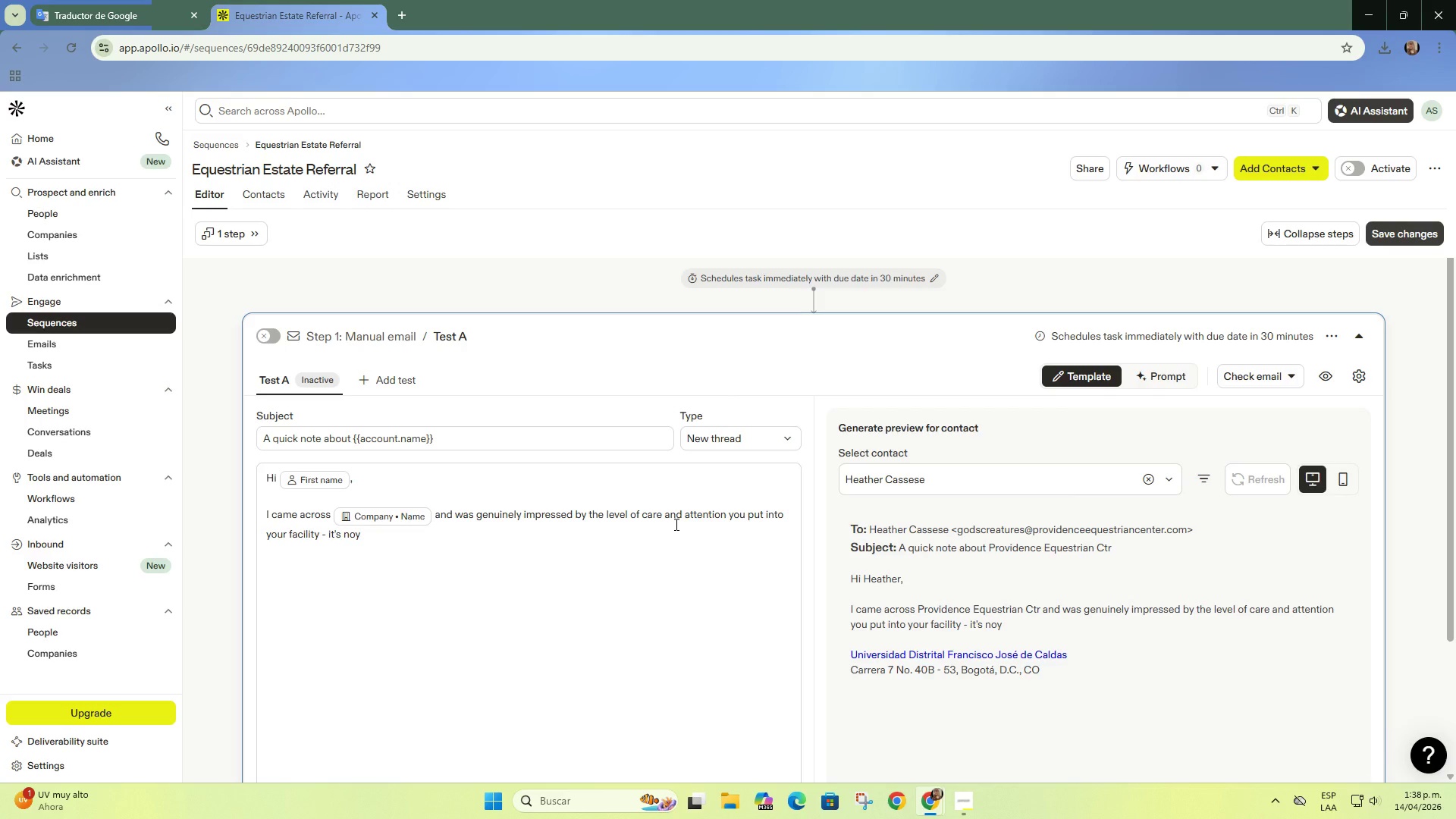 
wait(6.58)
 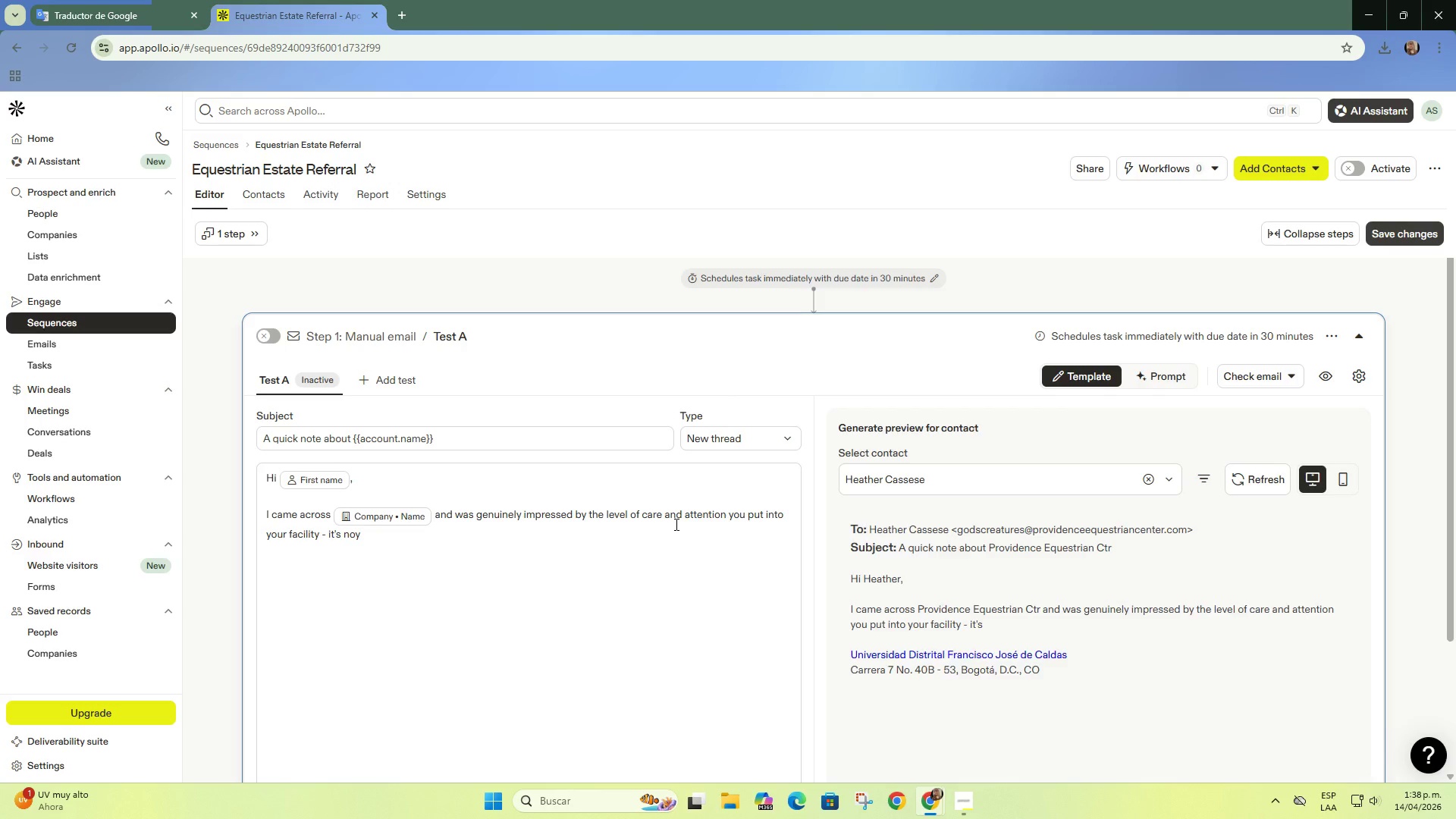 
key(Backspace)
 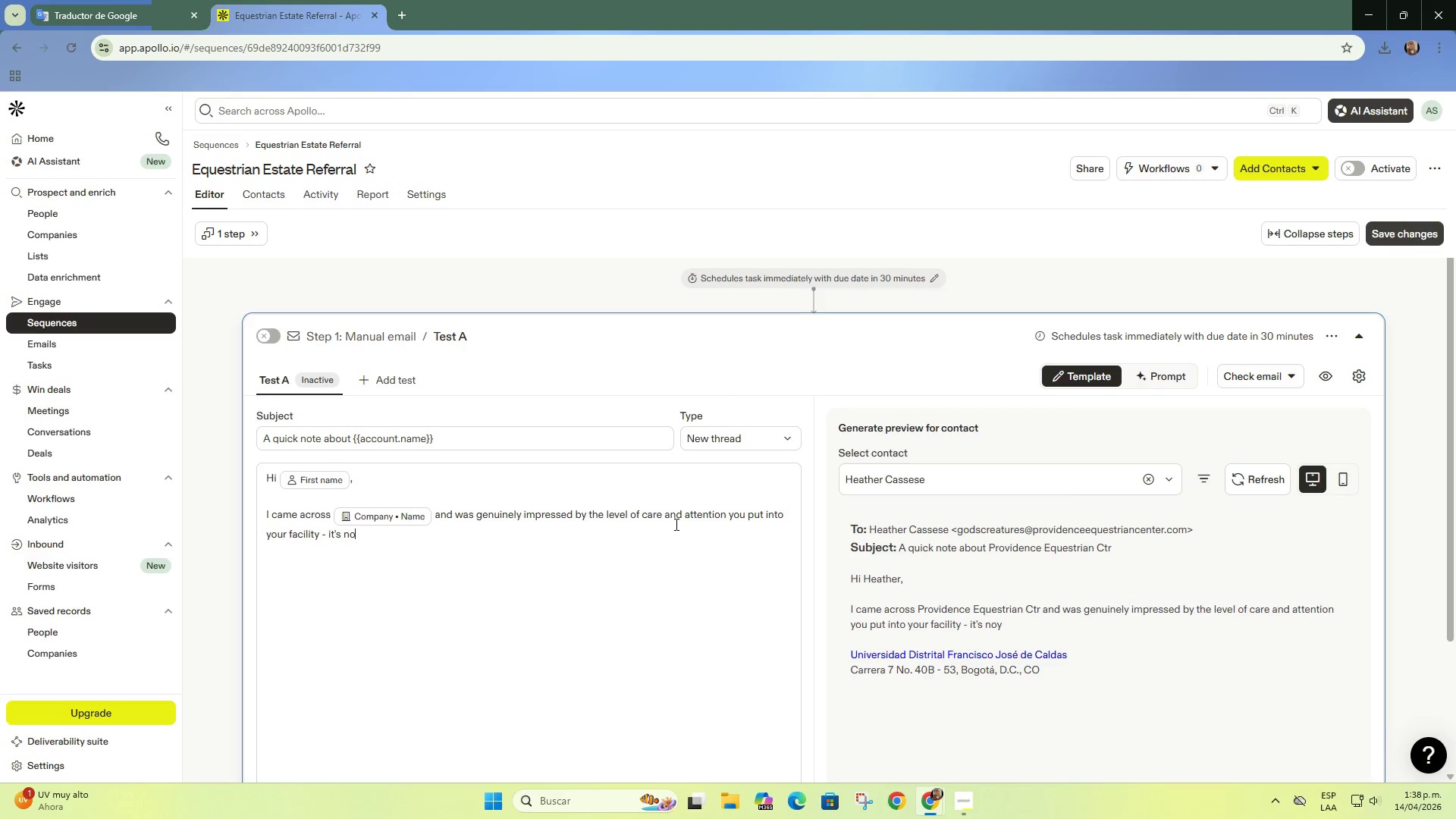 
key(Backspace)
 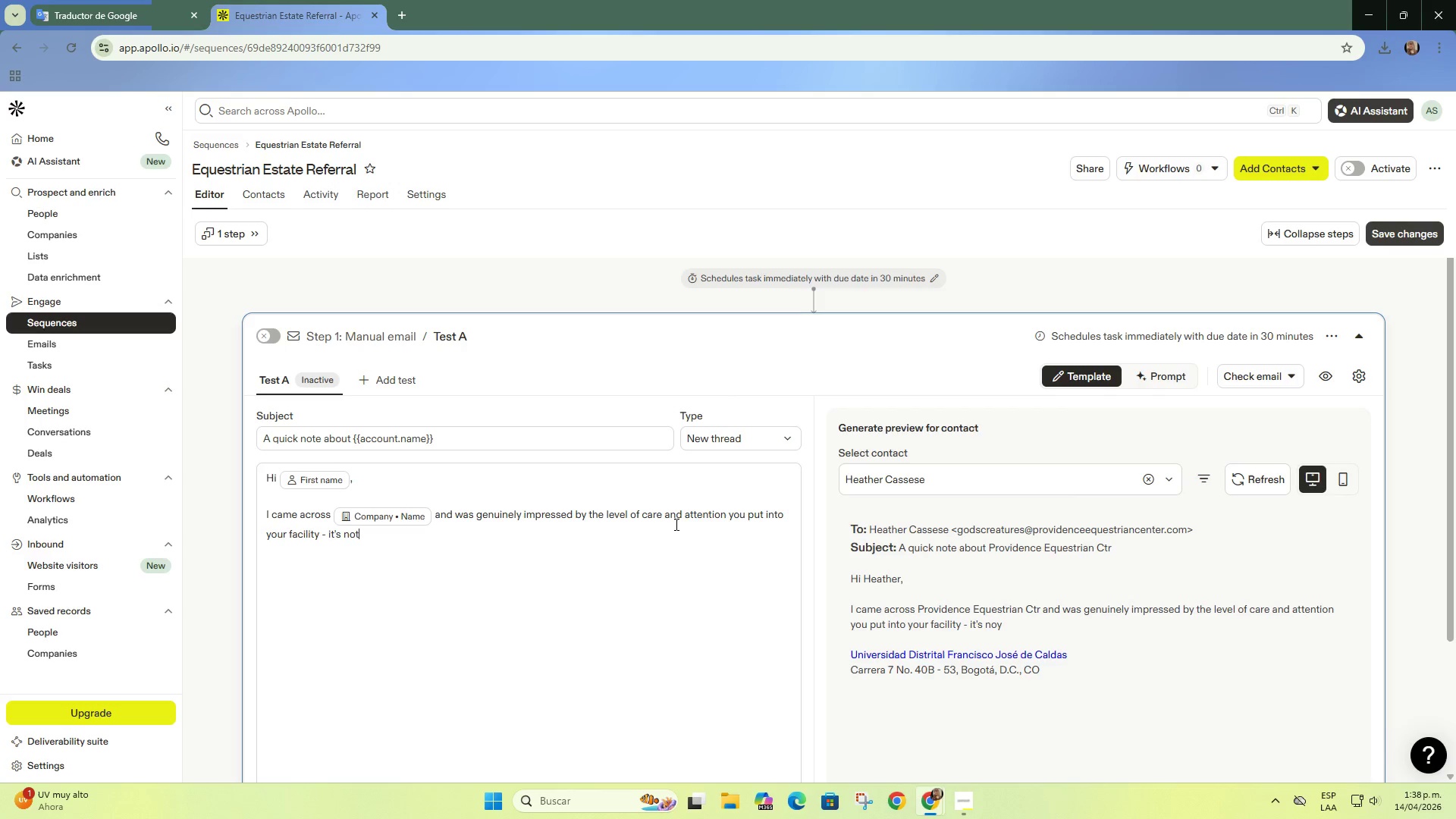 
key(T)
 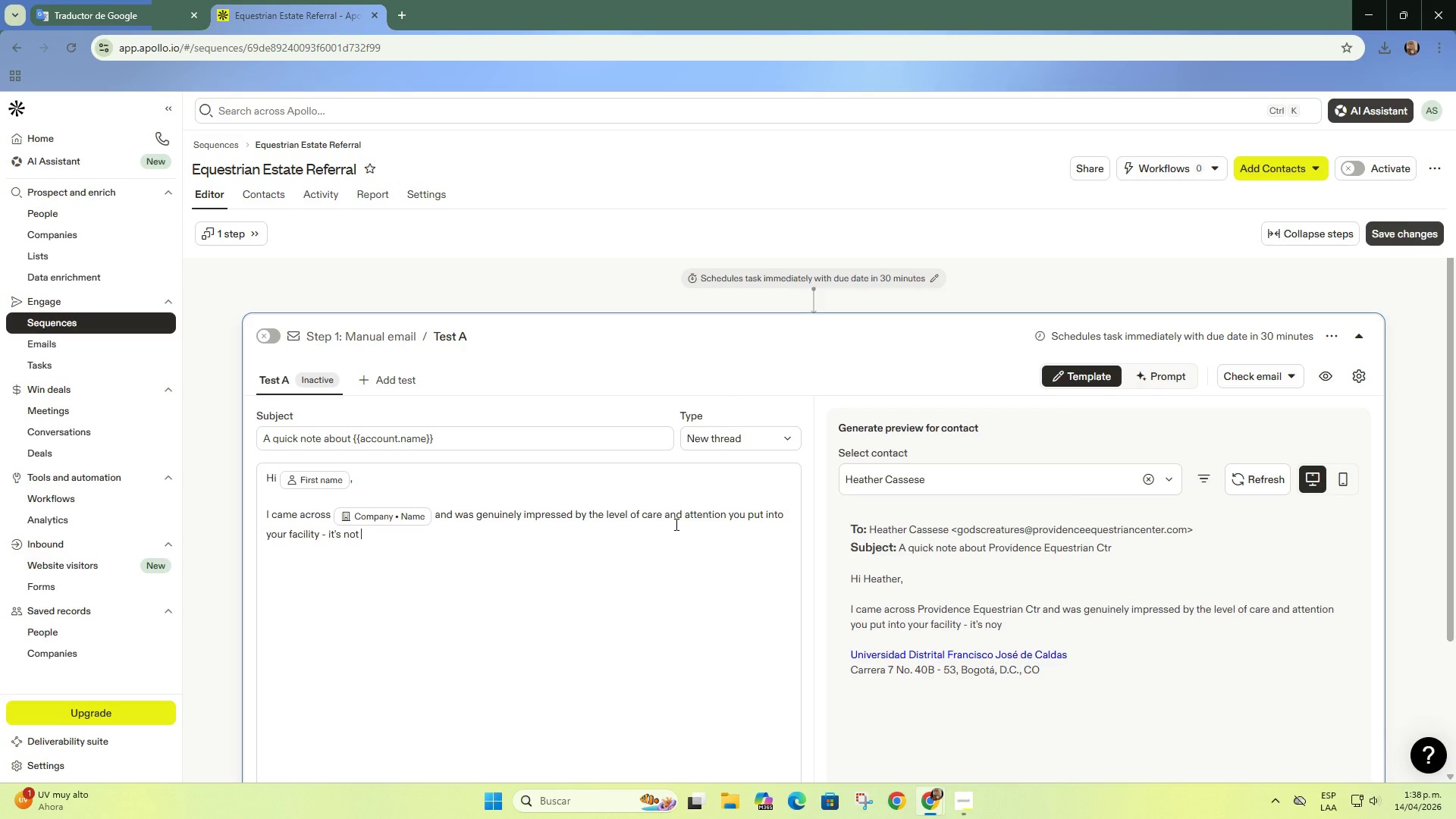 
key(Space)
 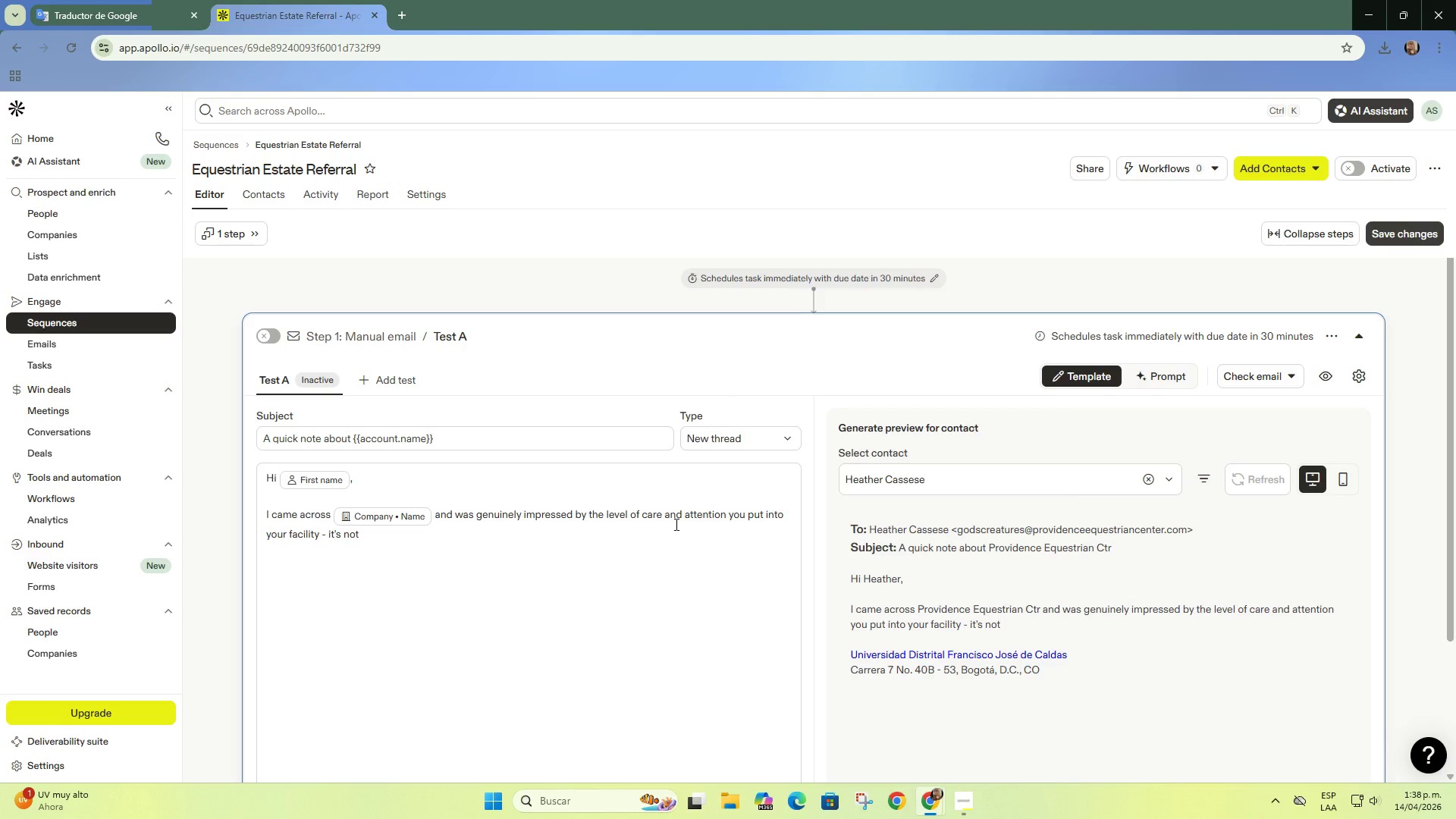 
wait(5.17)
 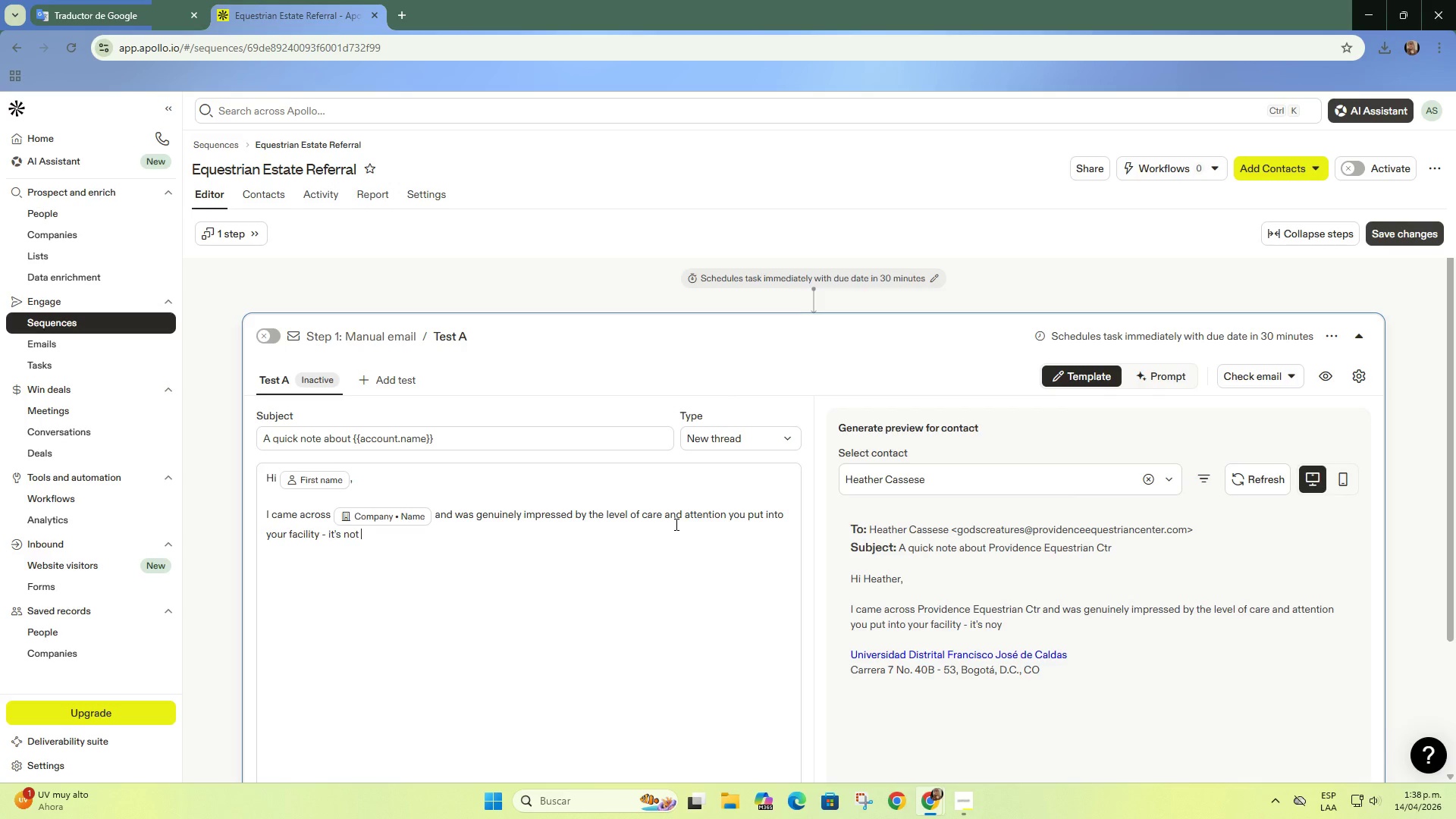 
type(somet)
key(Backspace)
type(thing you see everywhere,)
key(Backspace)
type(.)
 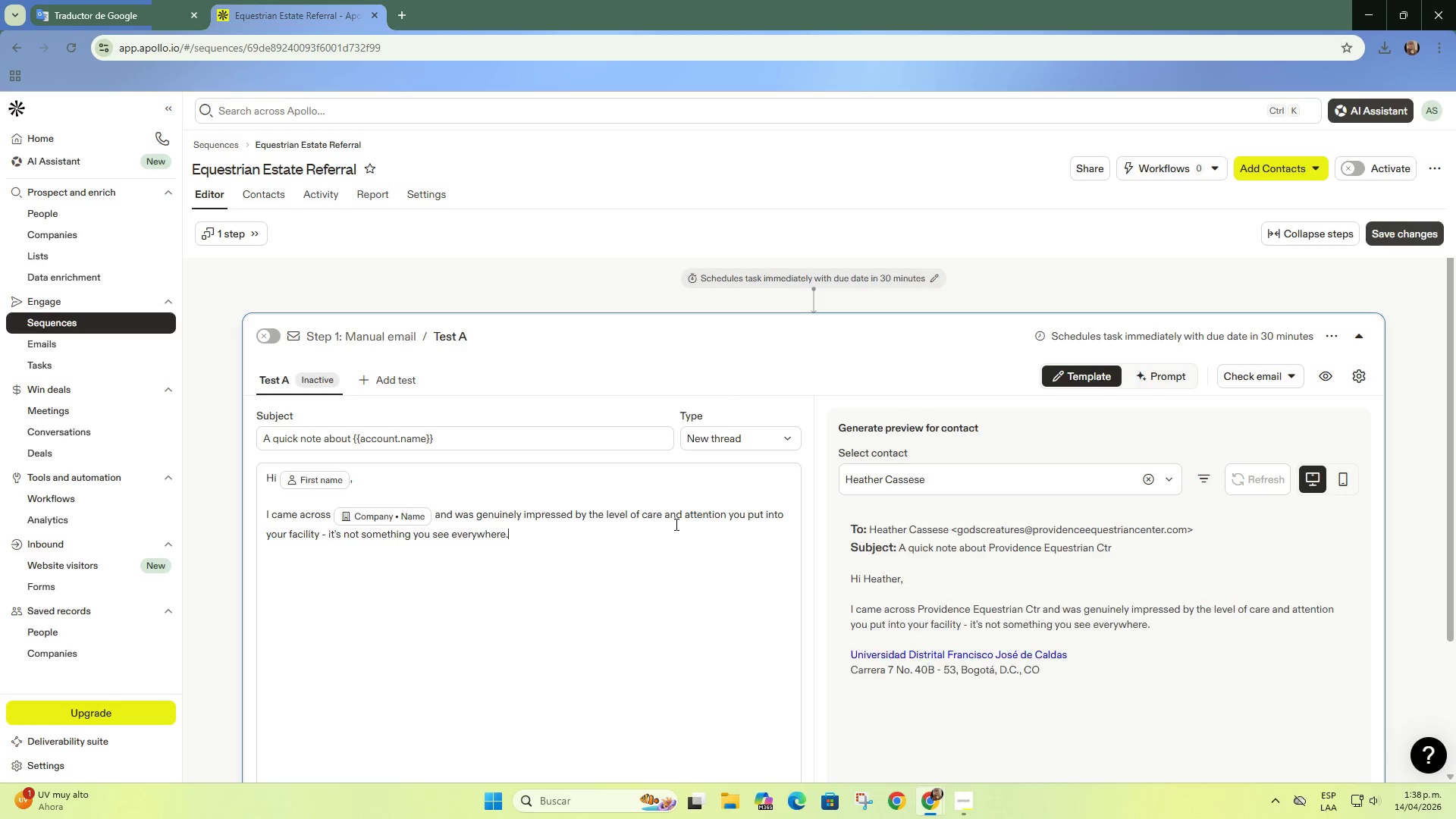 
key(Enter)
 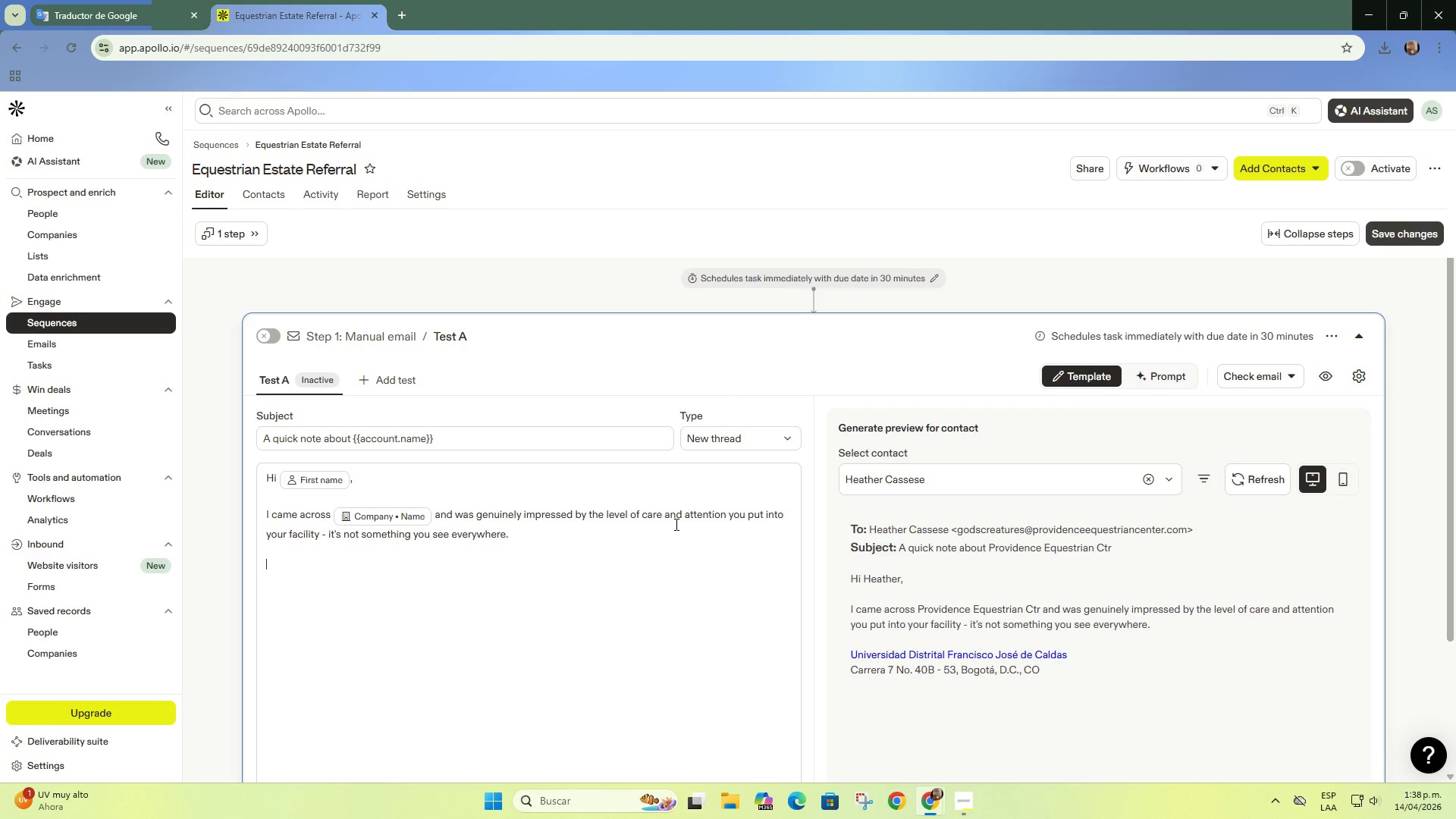 
key(Enter)
 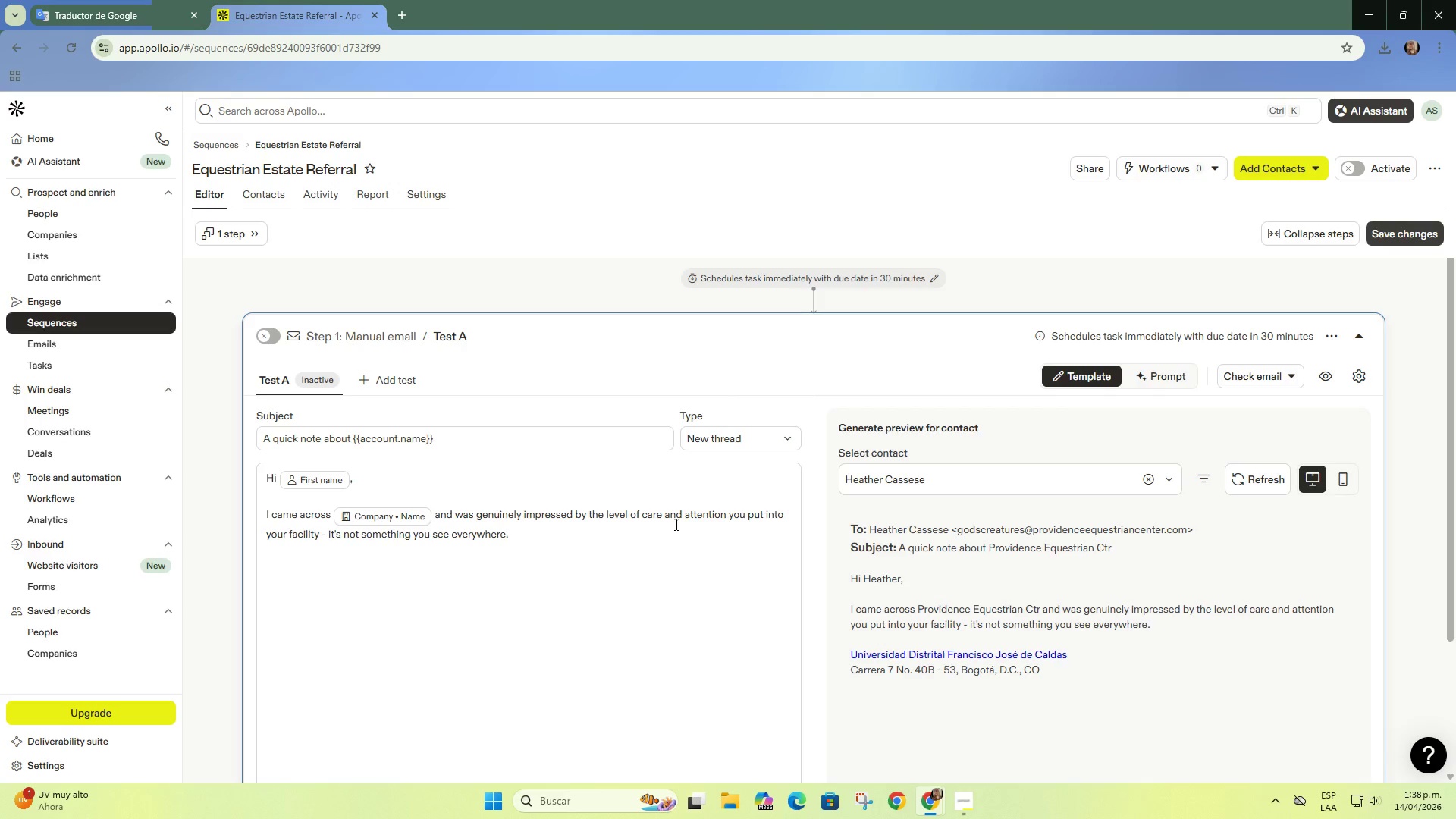 
type(Working with equestrian properties here in Ocale)
key(Backspace)
type(a, I often see how much details like pasture management, barn layout, and zoning truly matter )
 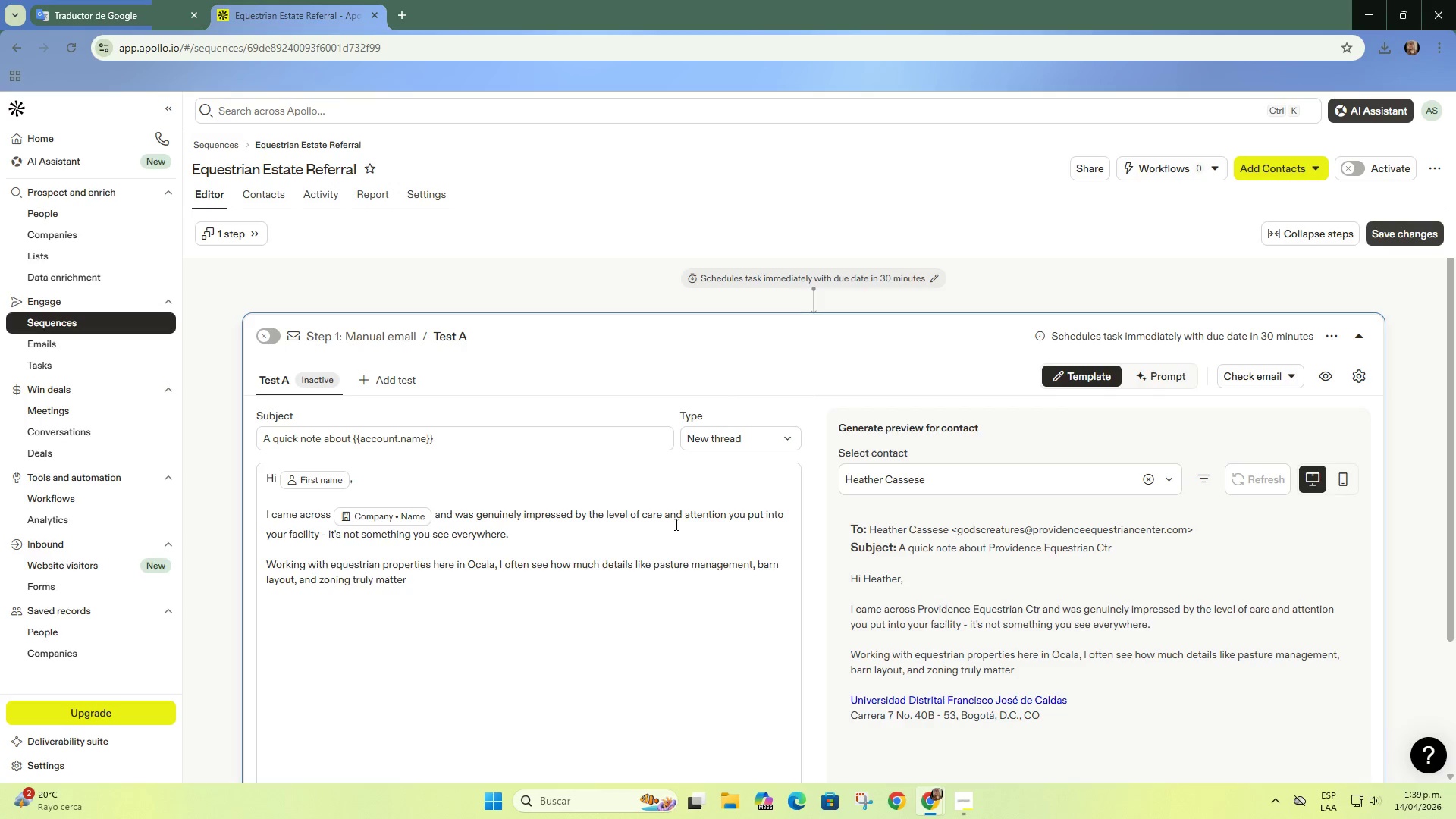 
type(to horse ow2n)
key(Backspace)
key(Backspace)
type(ners.)
 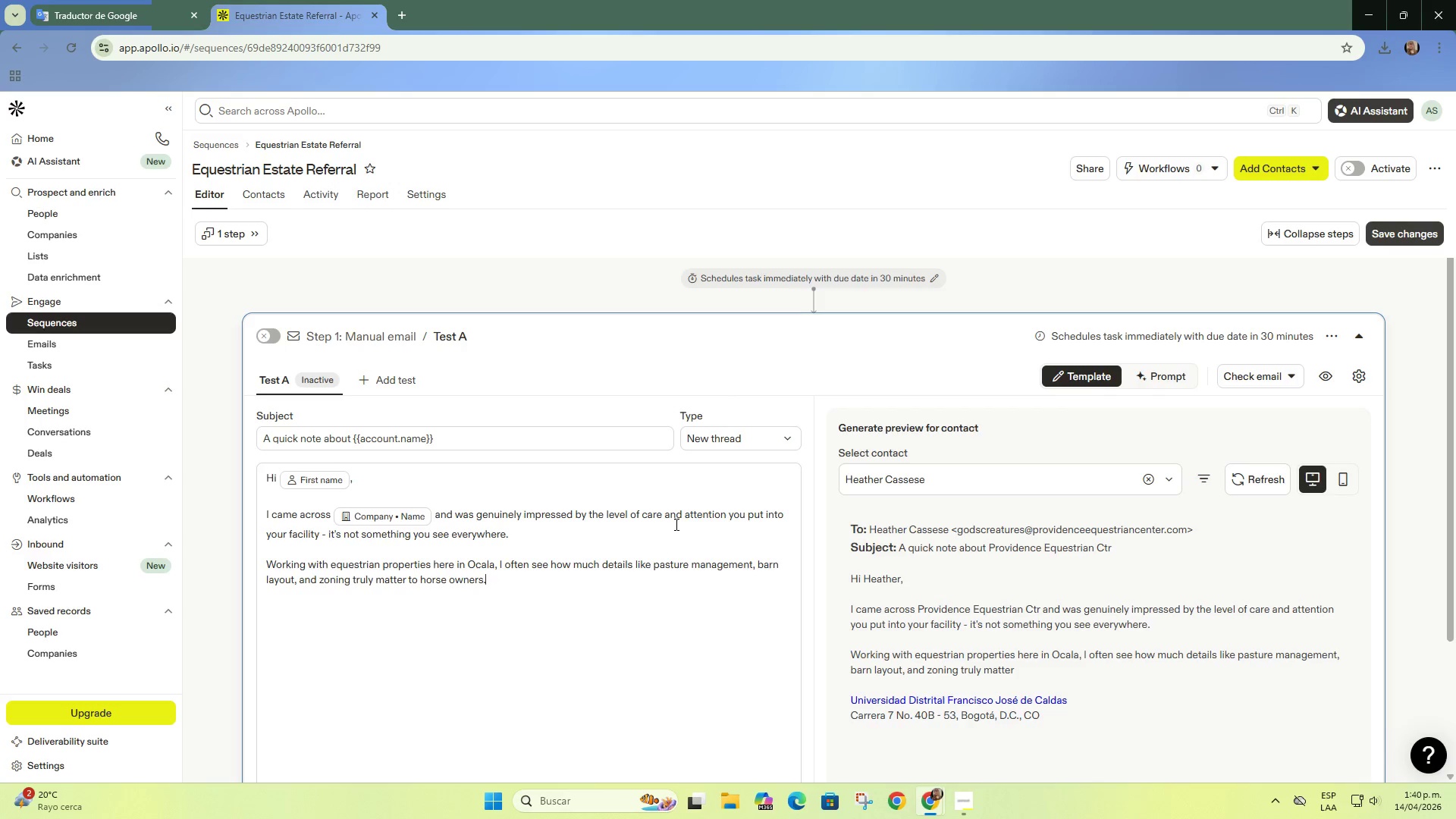 
key(Enter)
 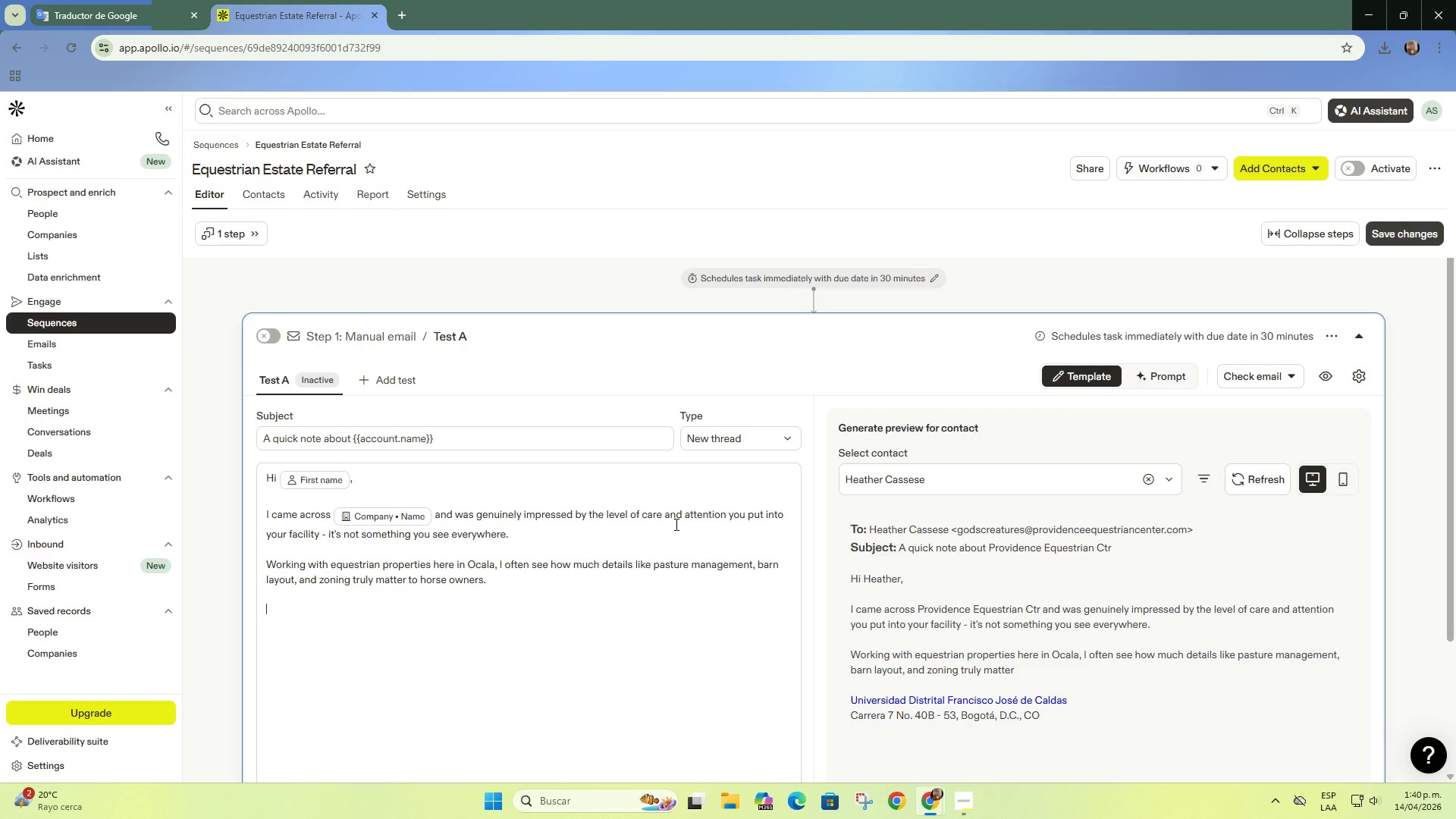 
key(Enter)
 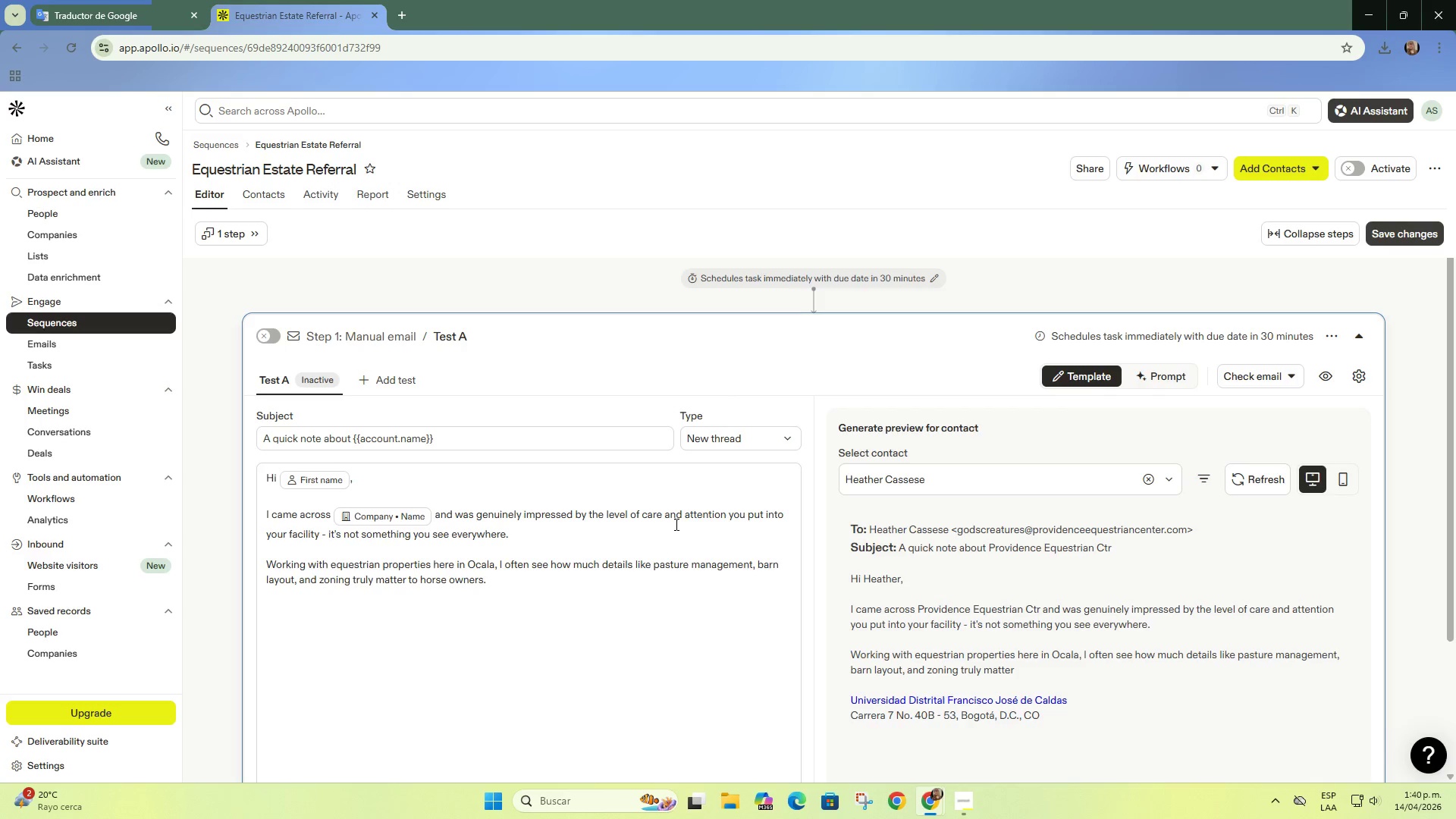 
type(I[d love to briefly connect and learn more about yoy)
key(Backspace)
type(ur work,)
key(Backspace)
type(.)
 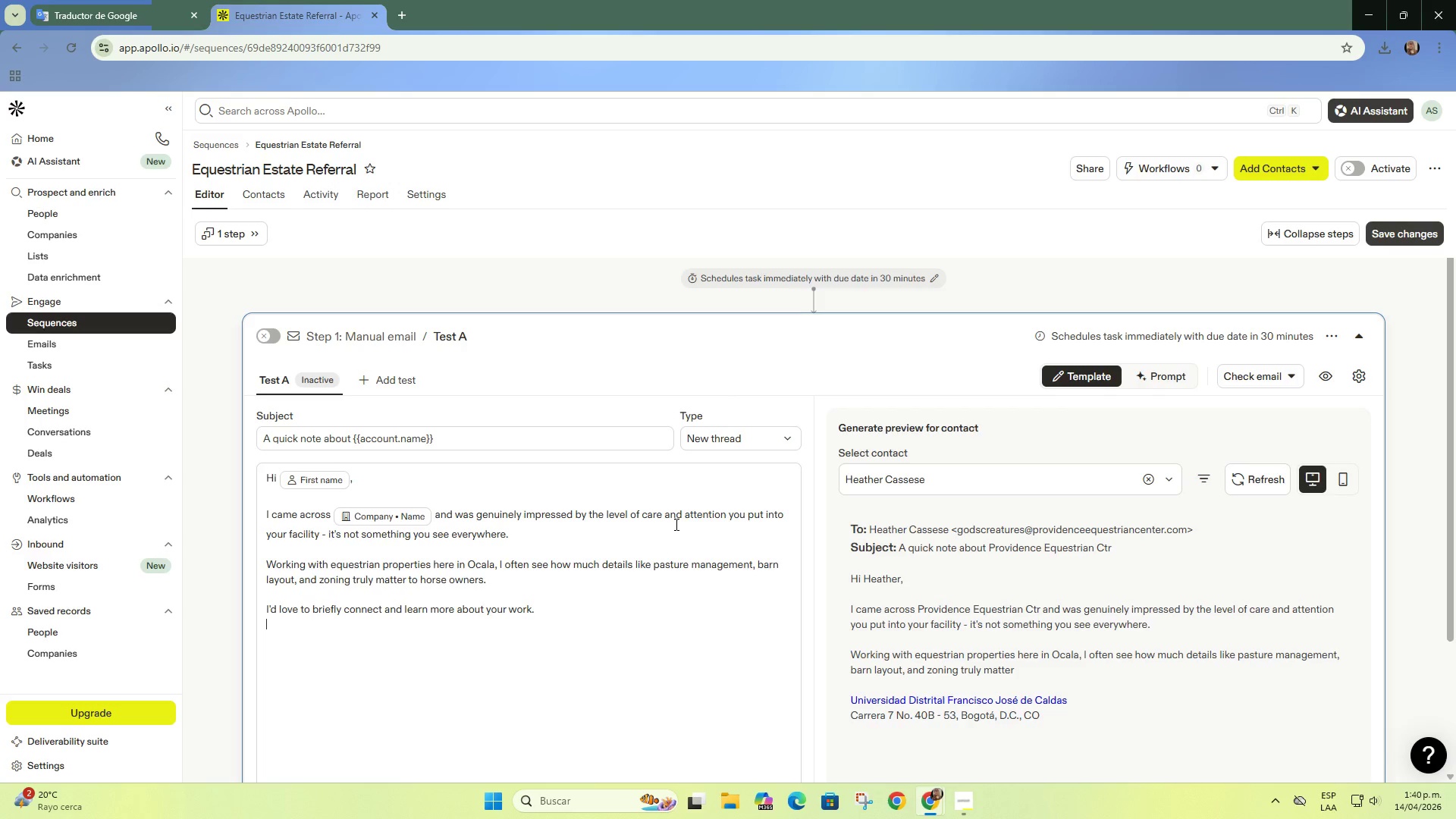 
key(Enter)
 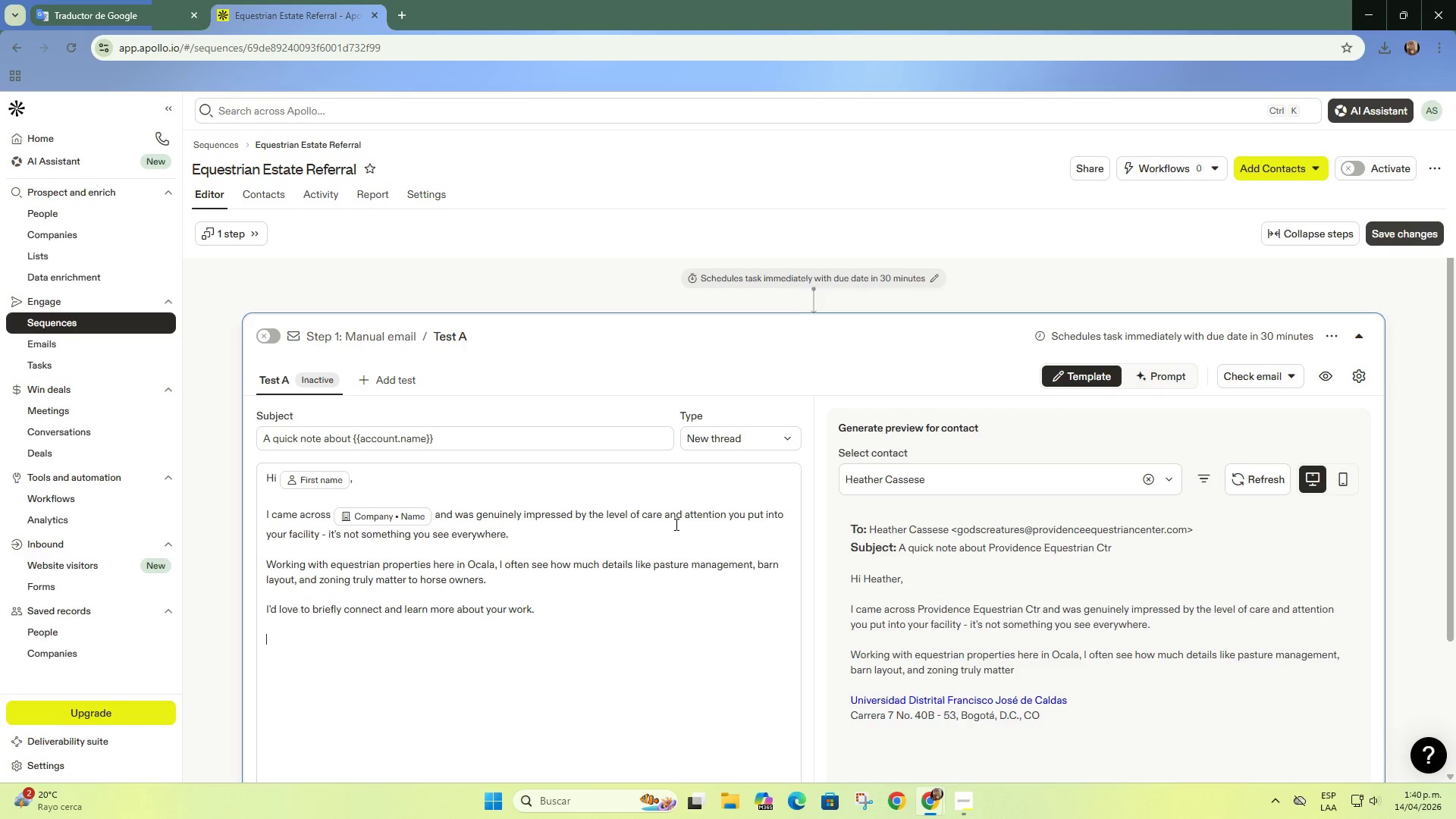 
key(Enter)
 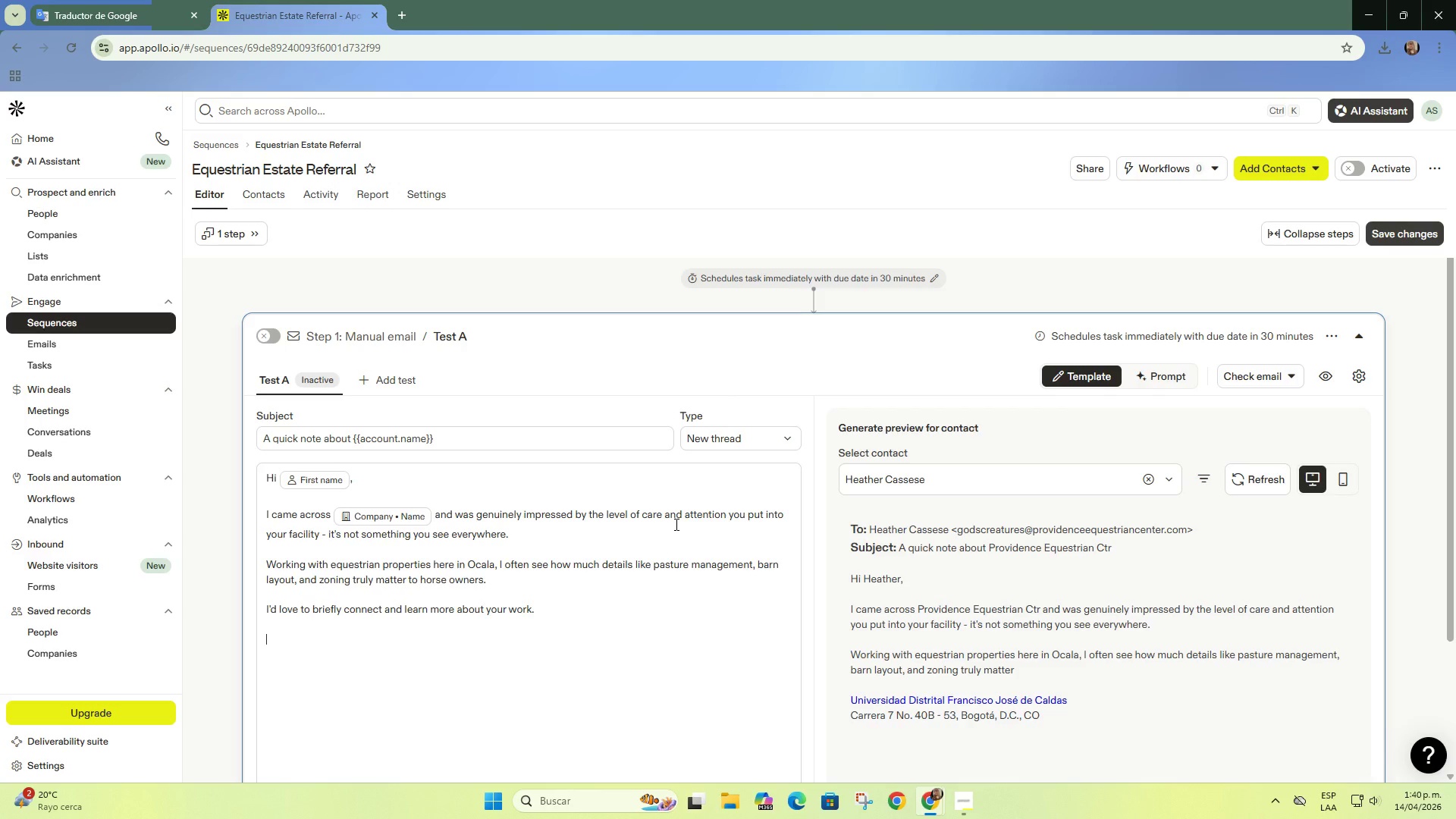 
type(Best regards, )
key(Backspace)
 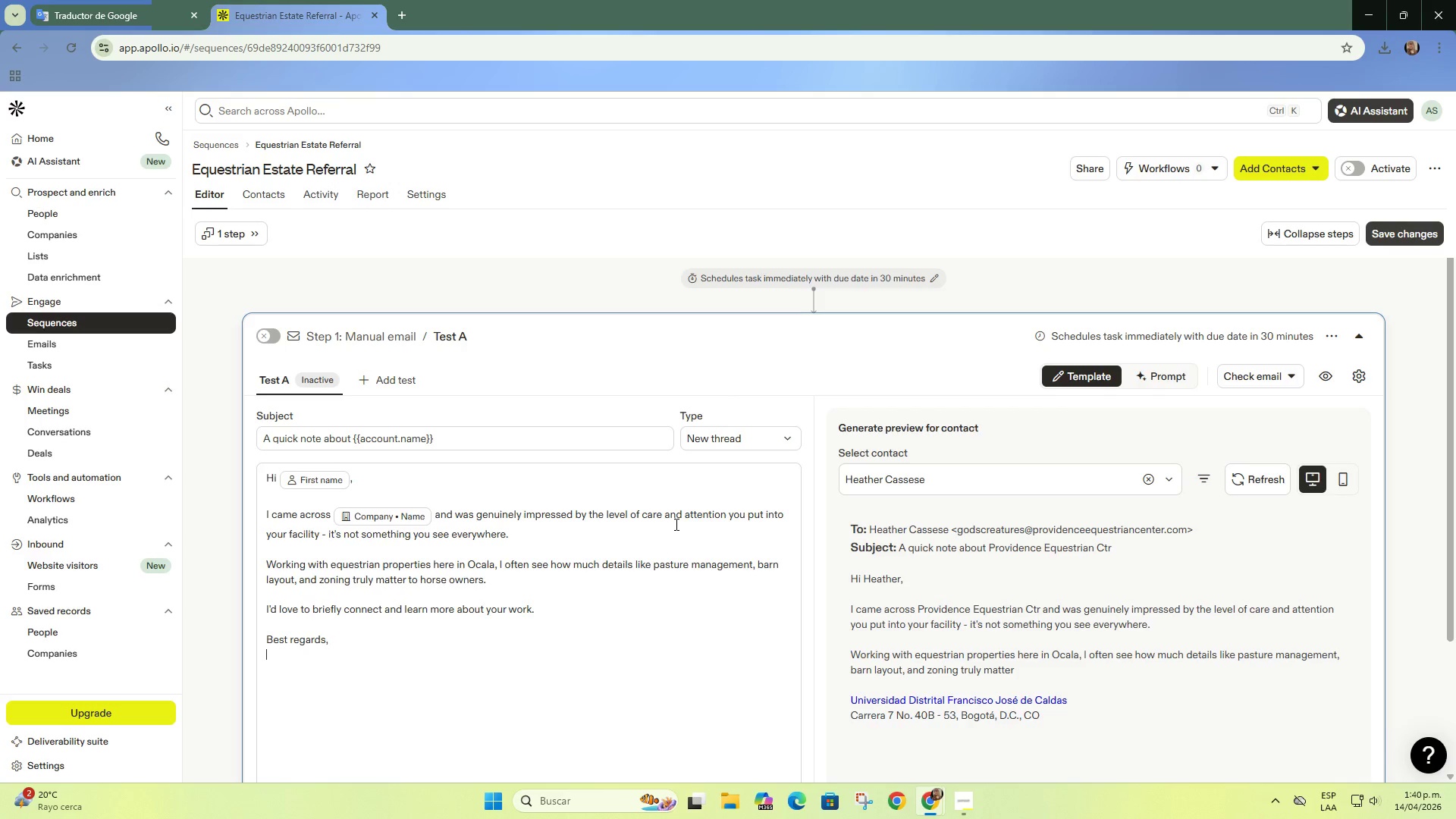 
key(Enter)
 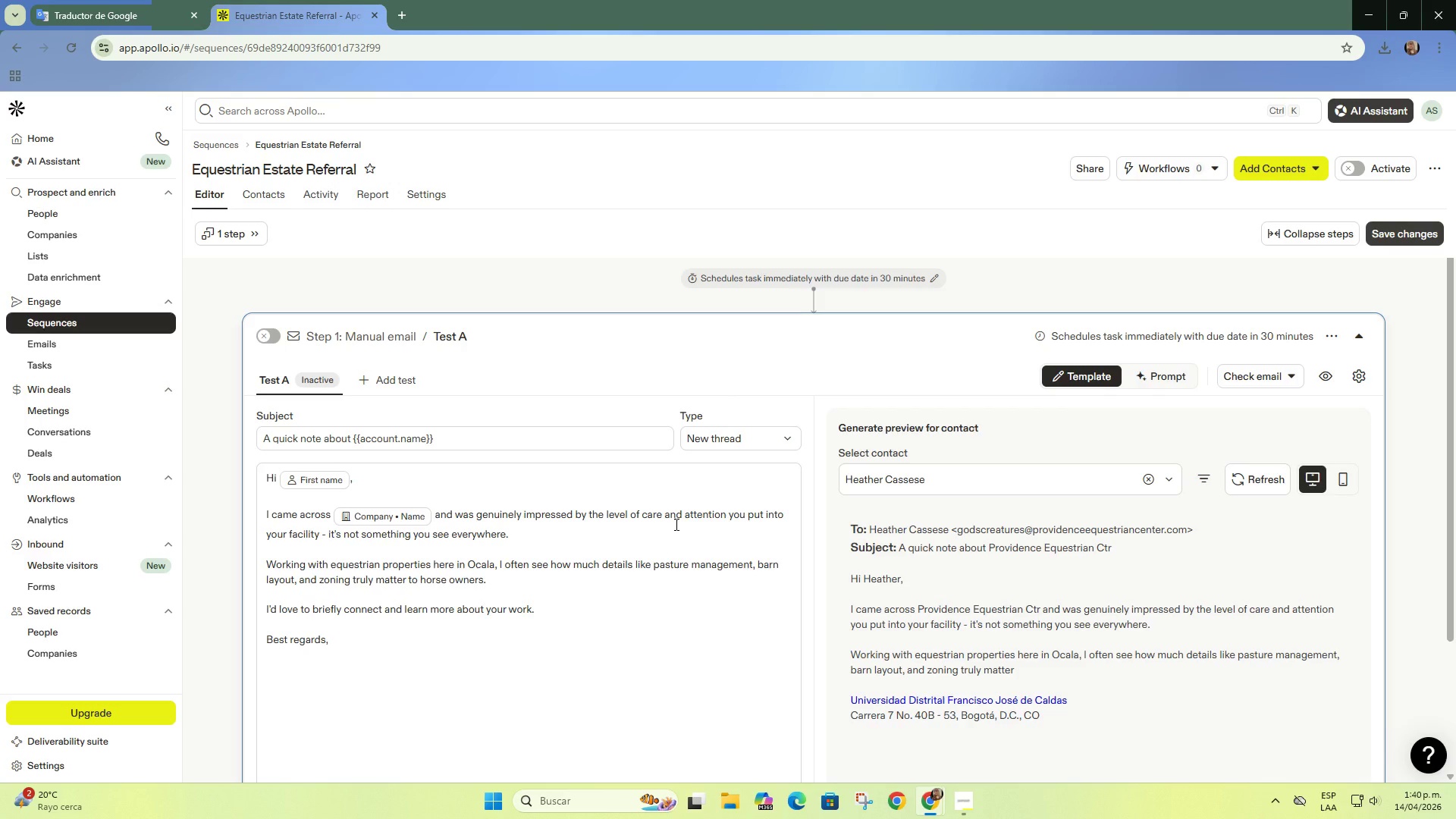 
type(Shit)
key(Backspace)
key(Backspace)
key(Backspace)
type(mith )
 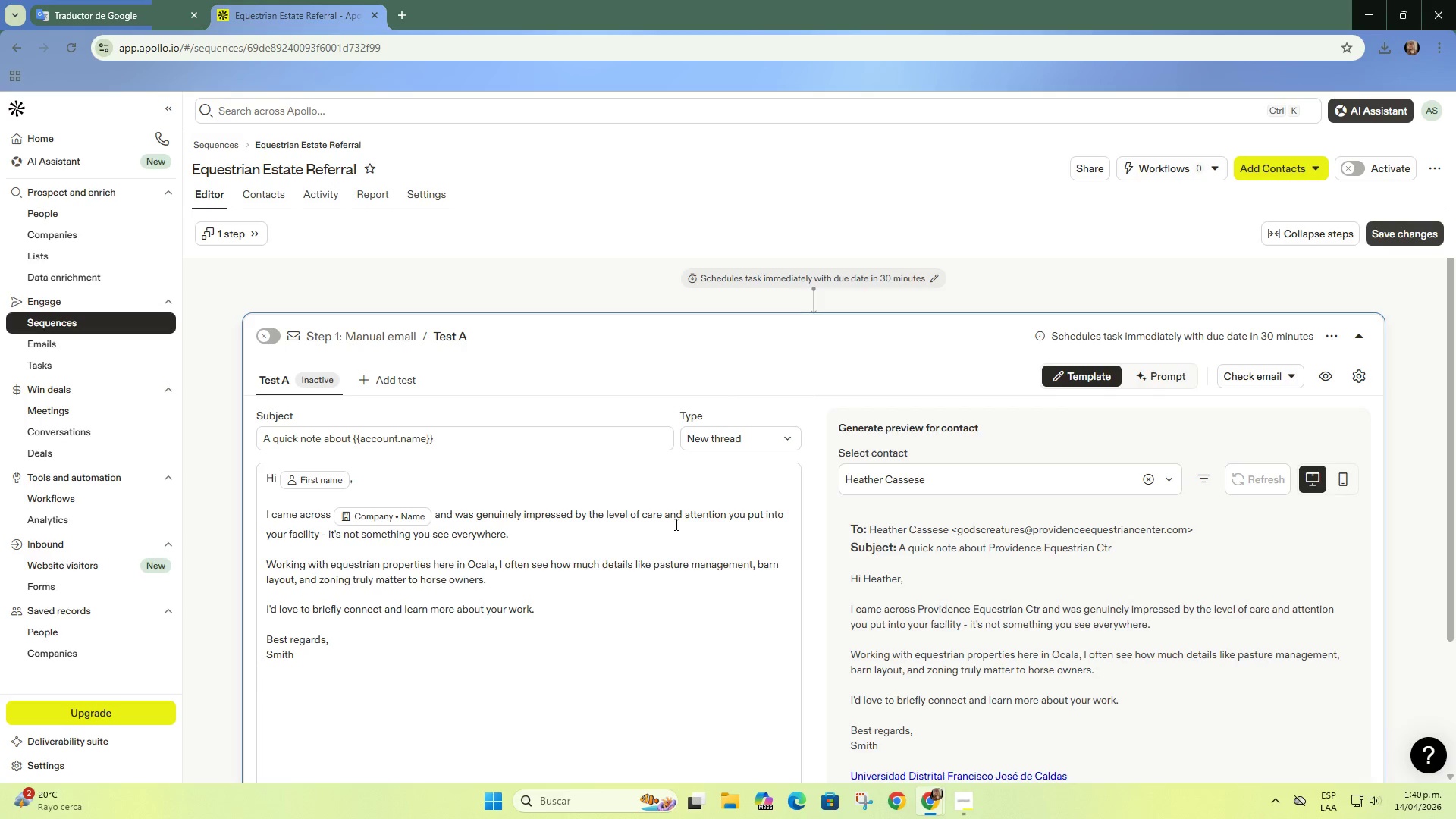 
key(Backspace)
type( Cooper.)
 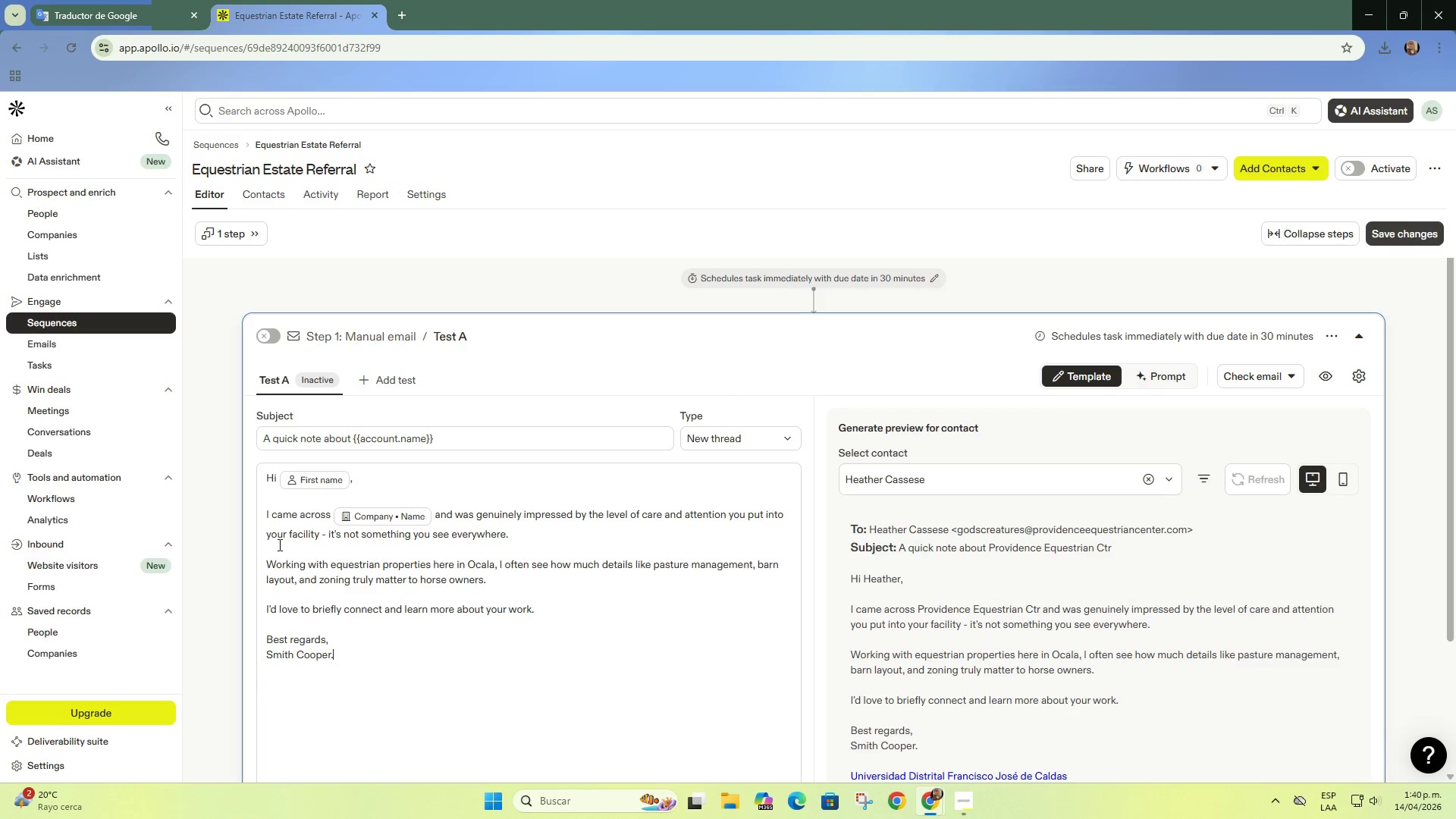 
left_click_drag(start_coordinate=[265, 512], to_coordinate=[563, 629])
 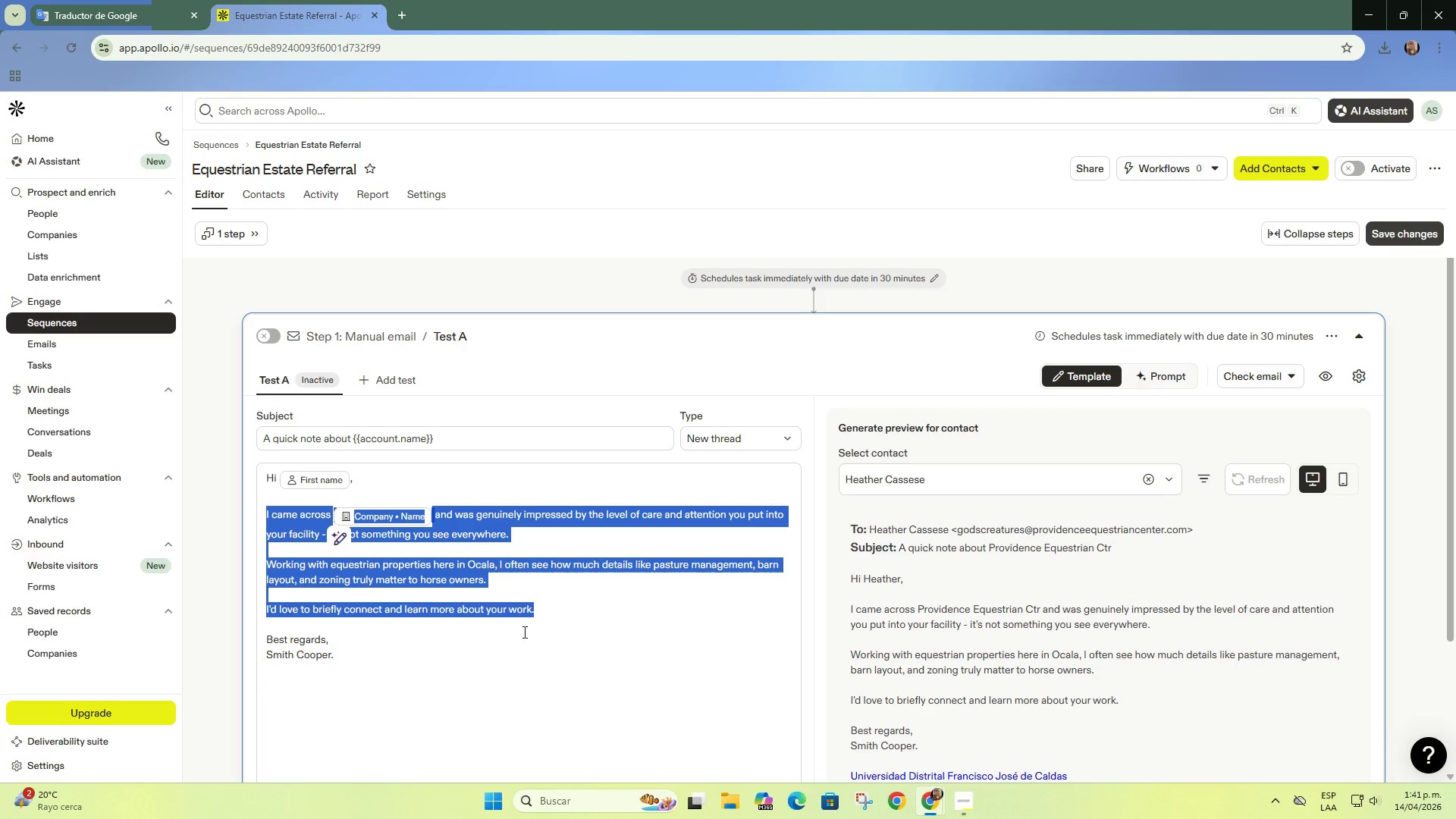 
key(Control+ControlLeft)
 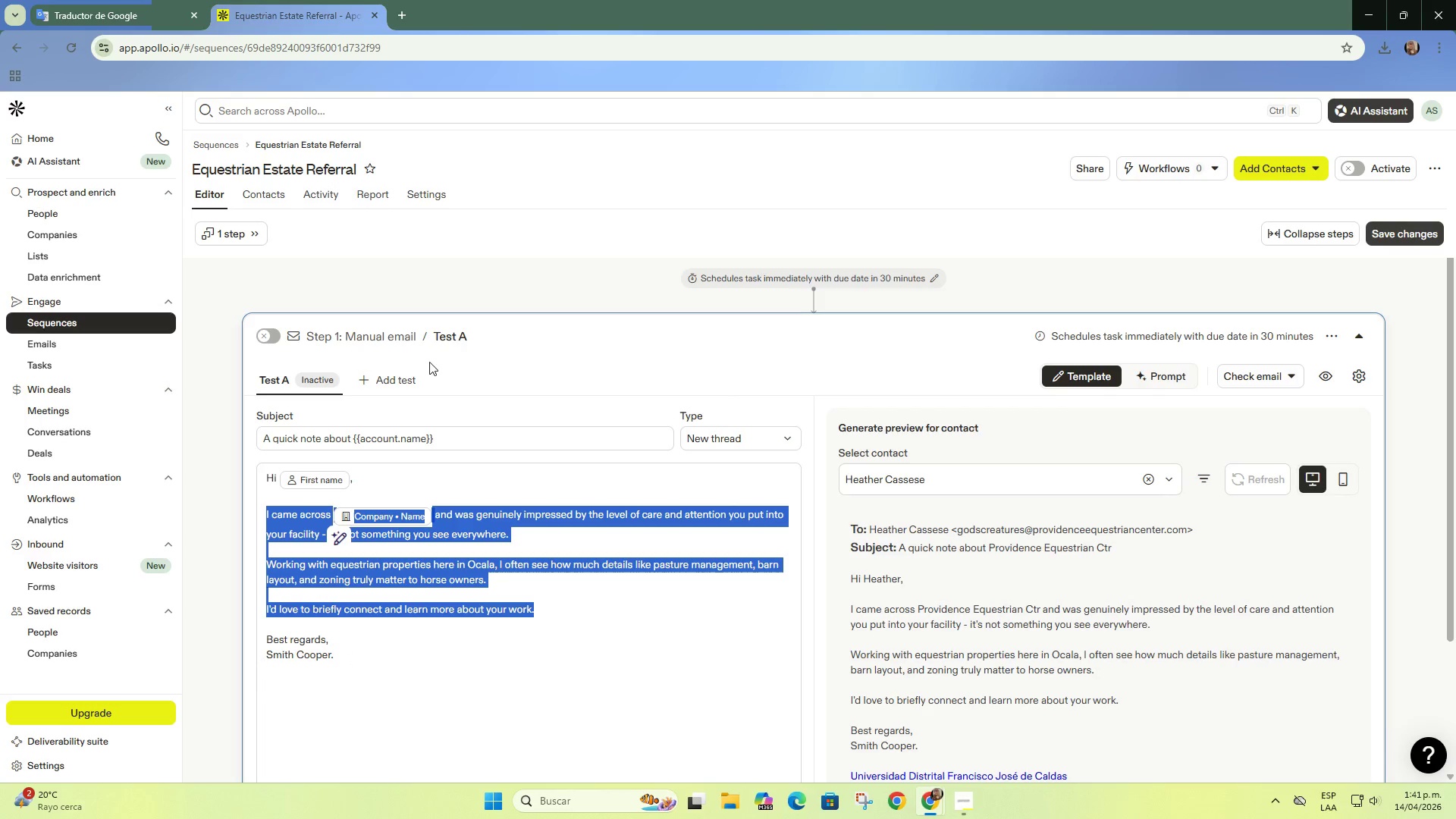 
key(Control+C)
 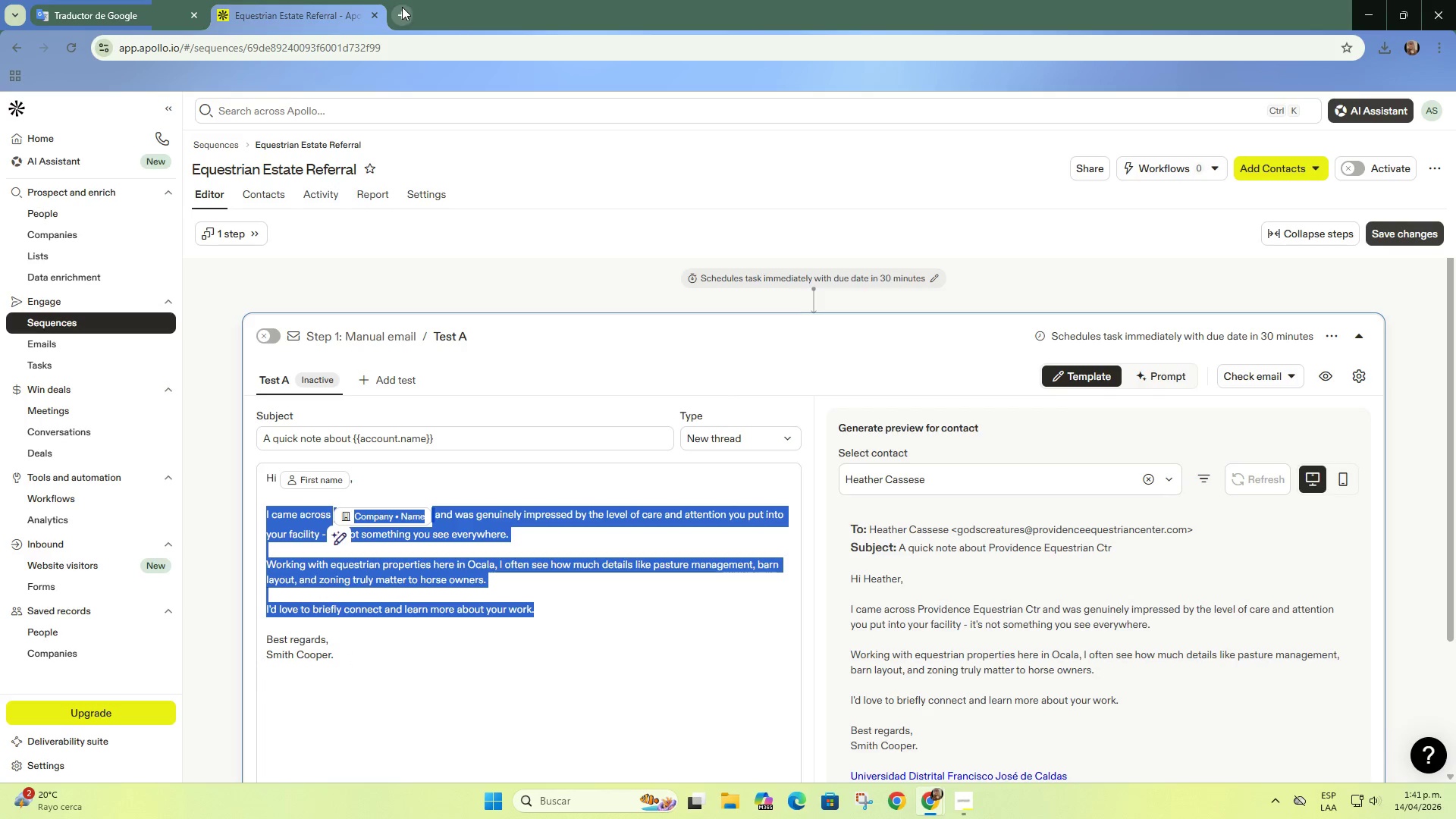 
left_click([402, 7])
 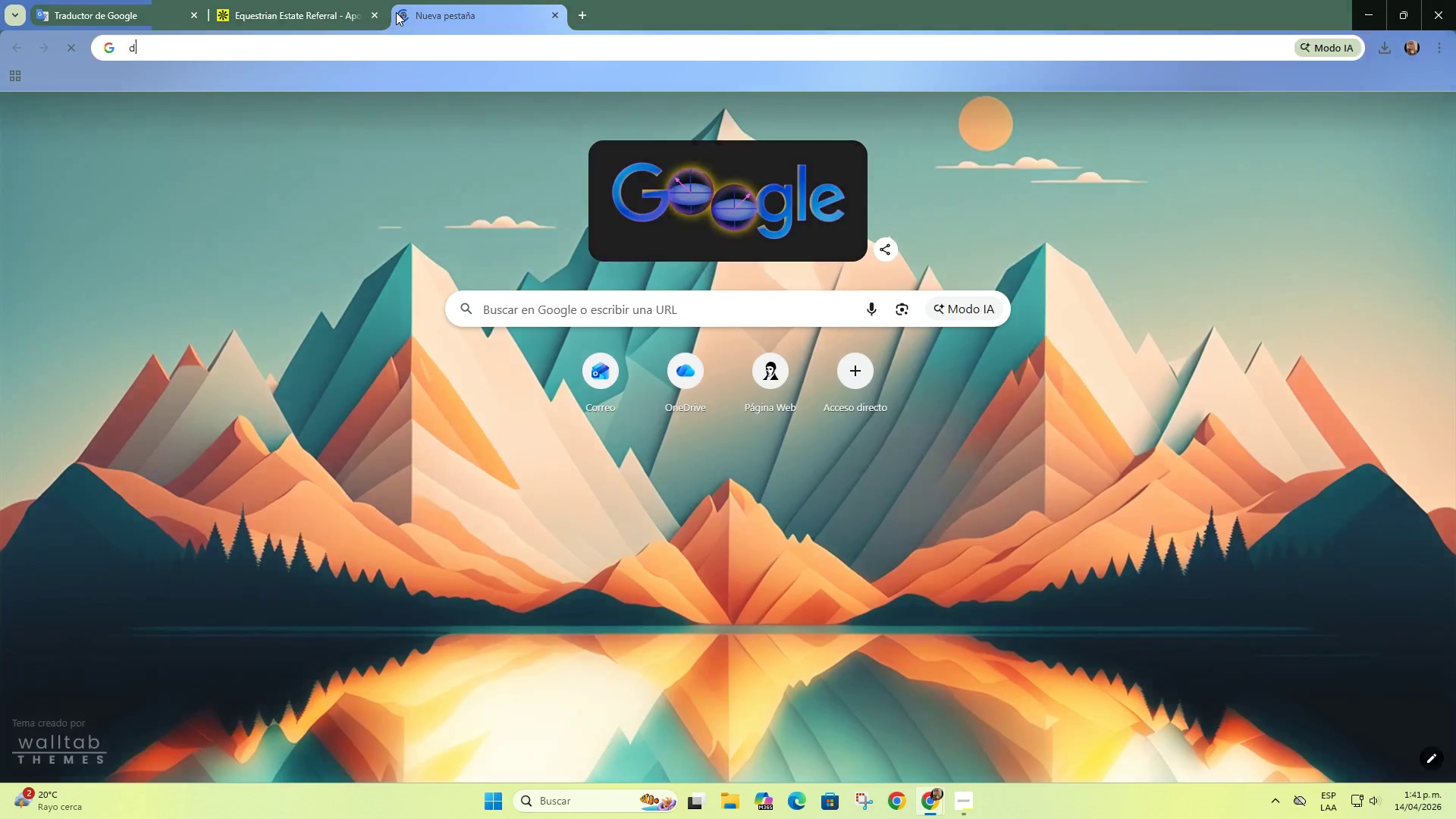 
type(deep)
 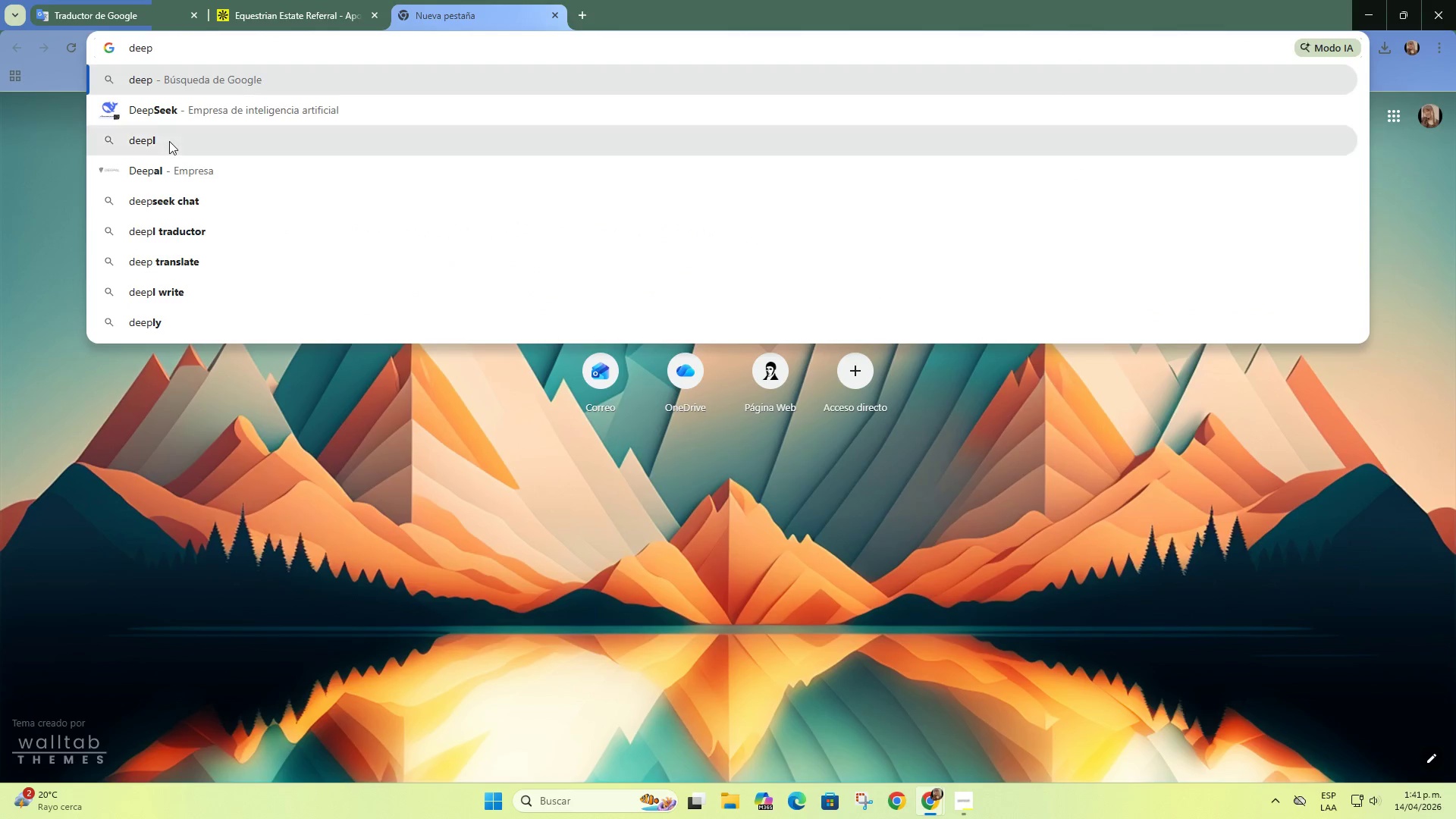 
left_click([171, 142])
 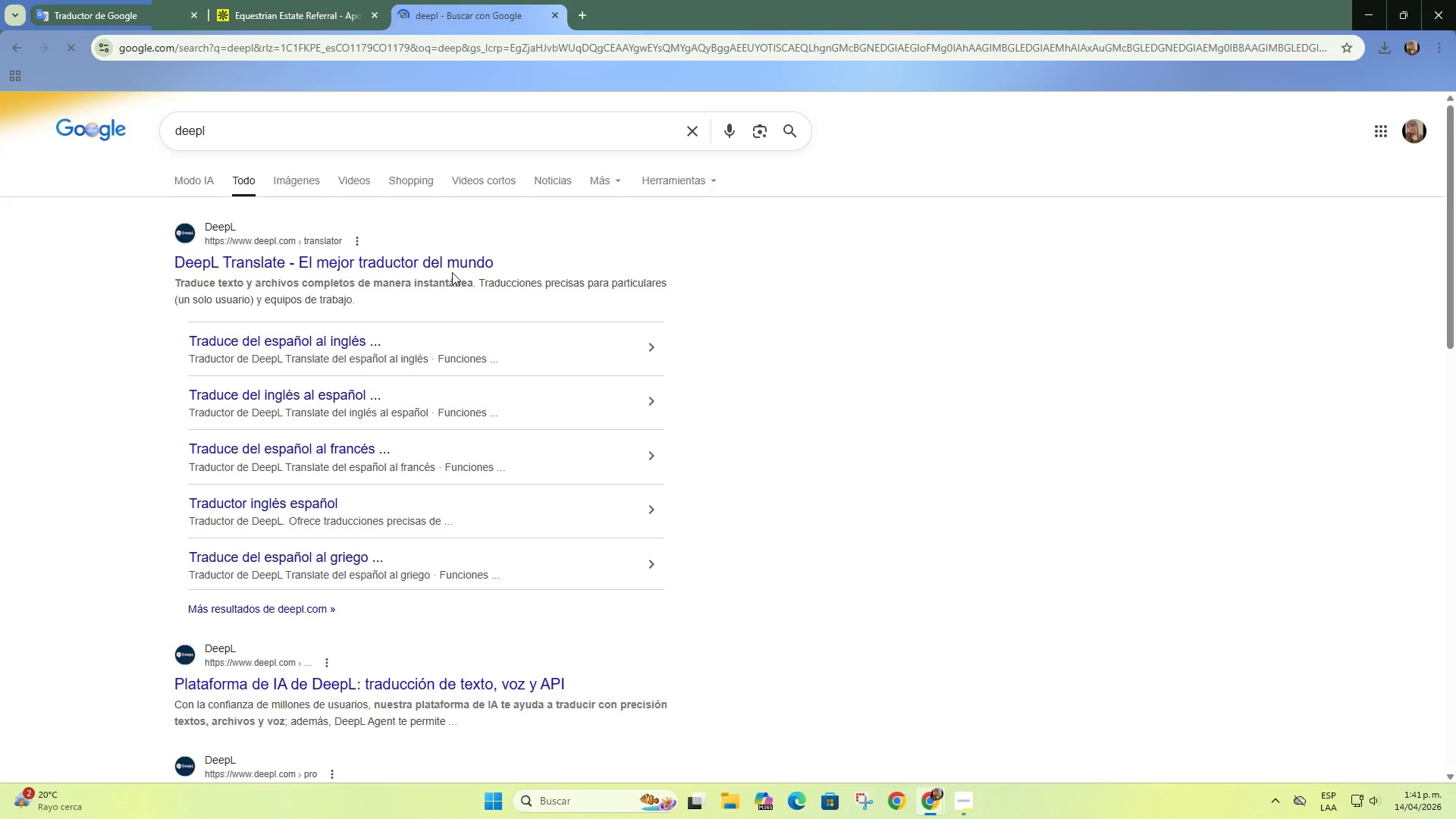 
double_click([452, 264])
 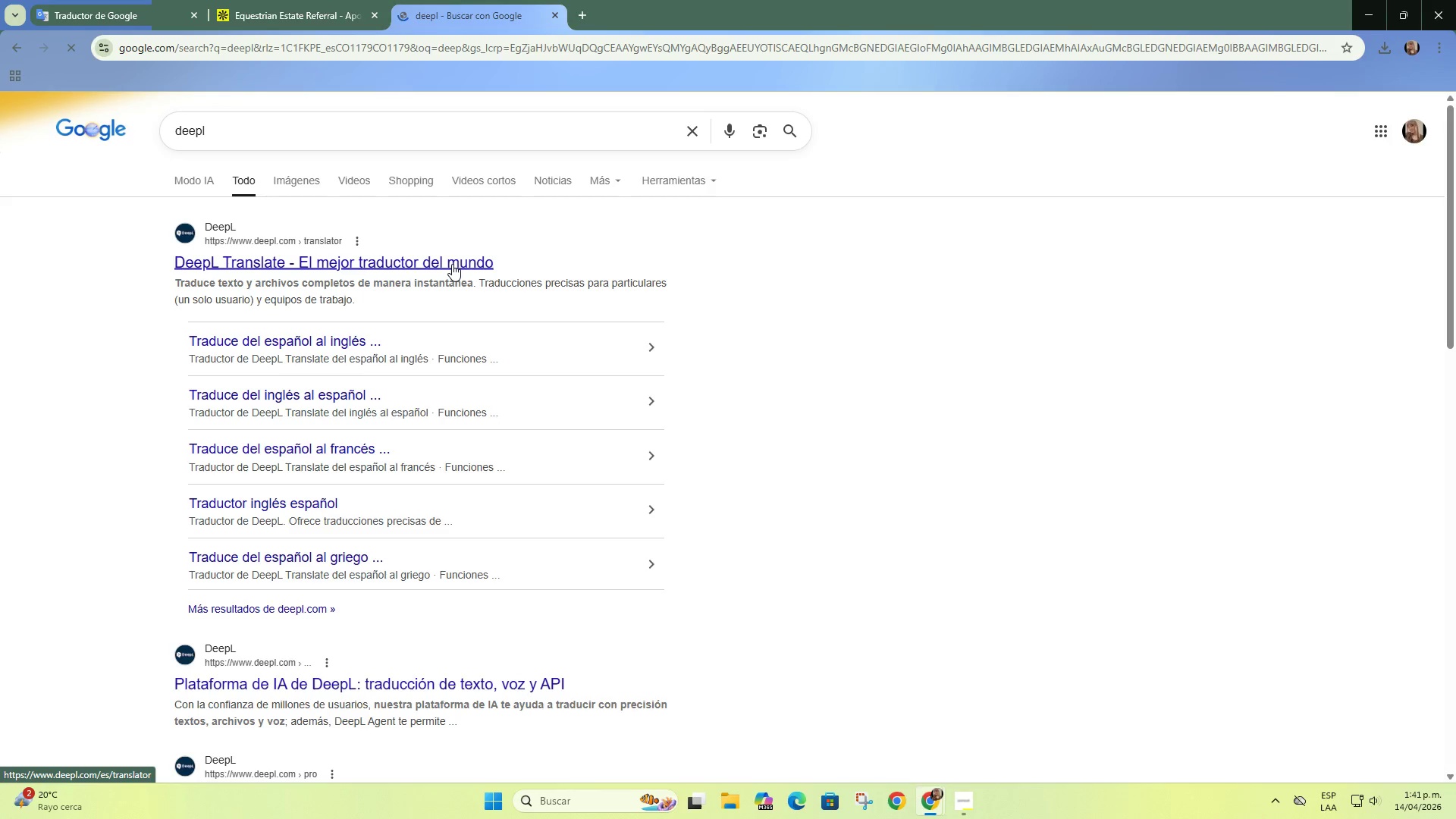 
left_click([452, 264])
 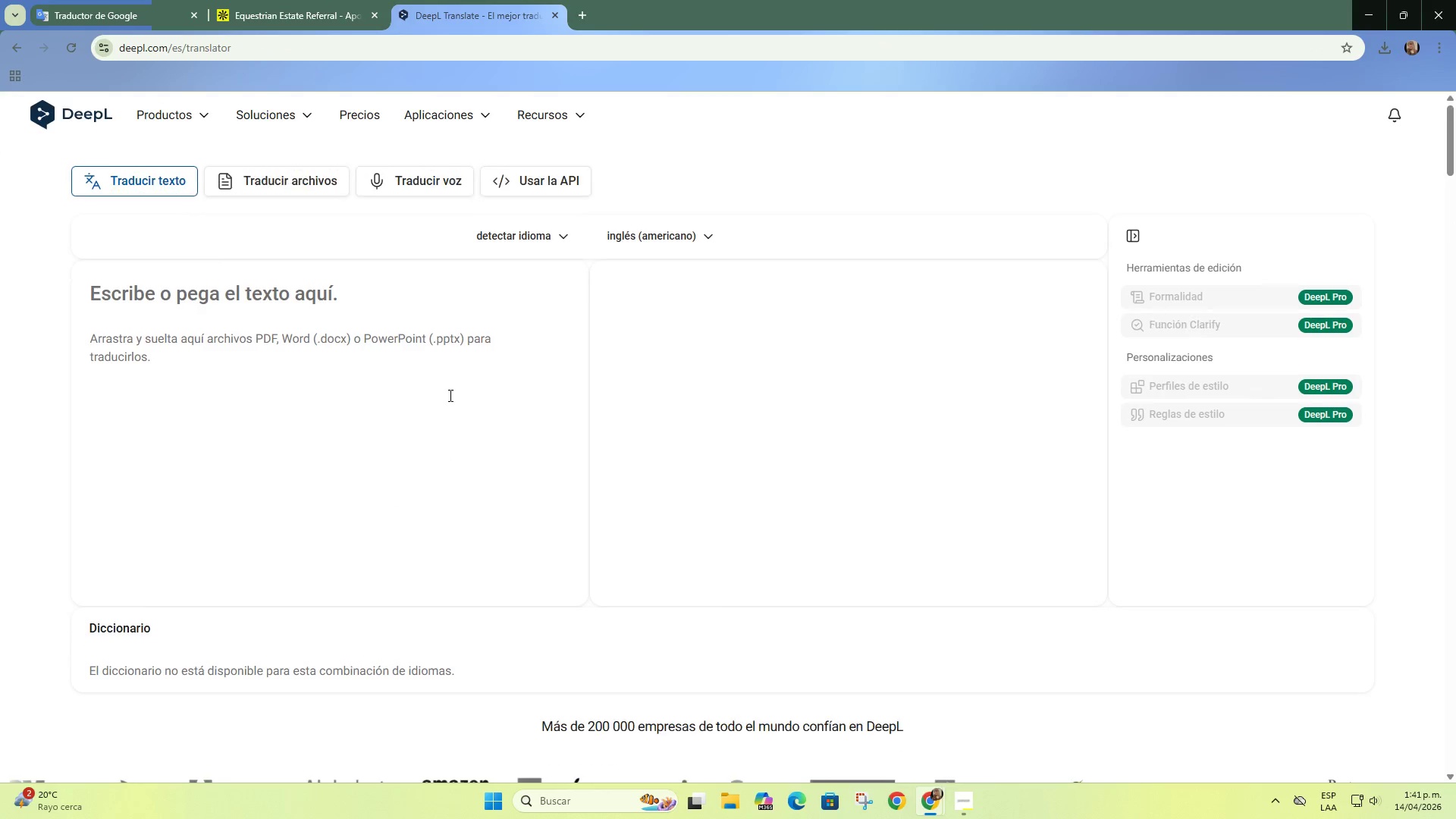 
wait(6.69)
 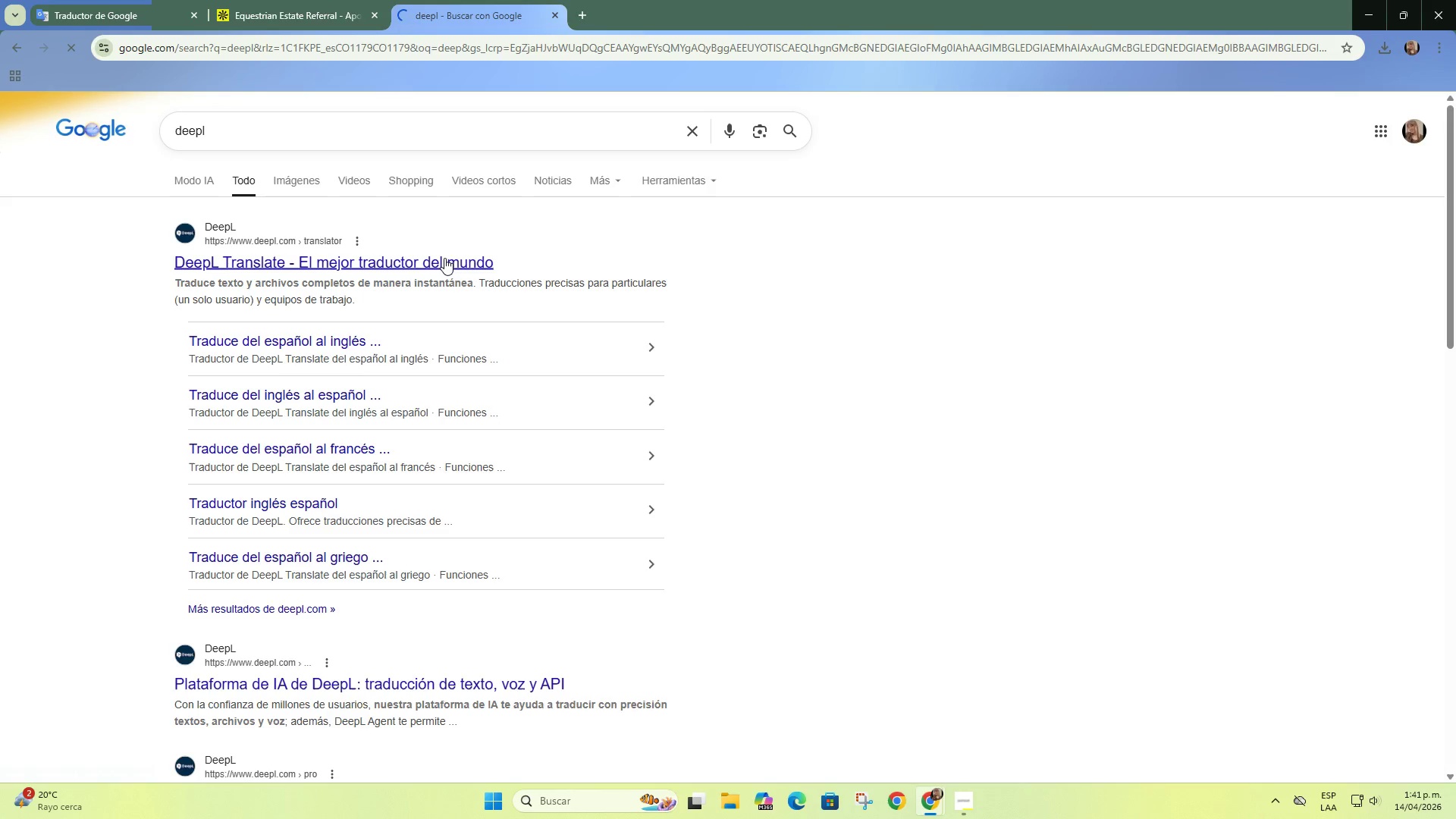 
left_click([526, 185])
 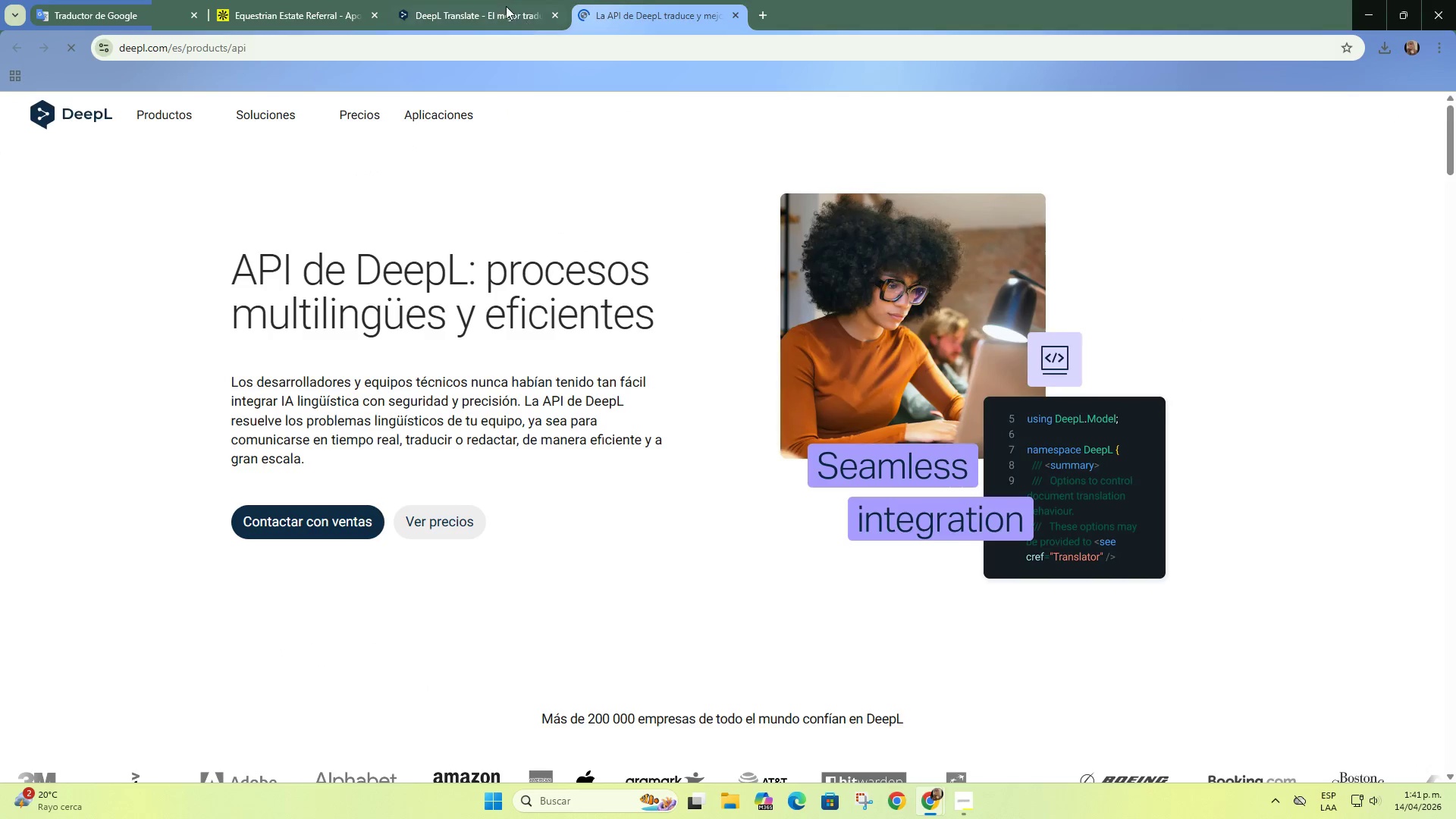 
left_click([506, 5])
 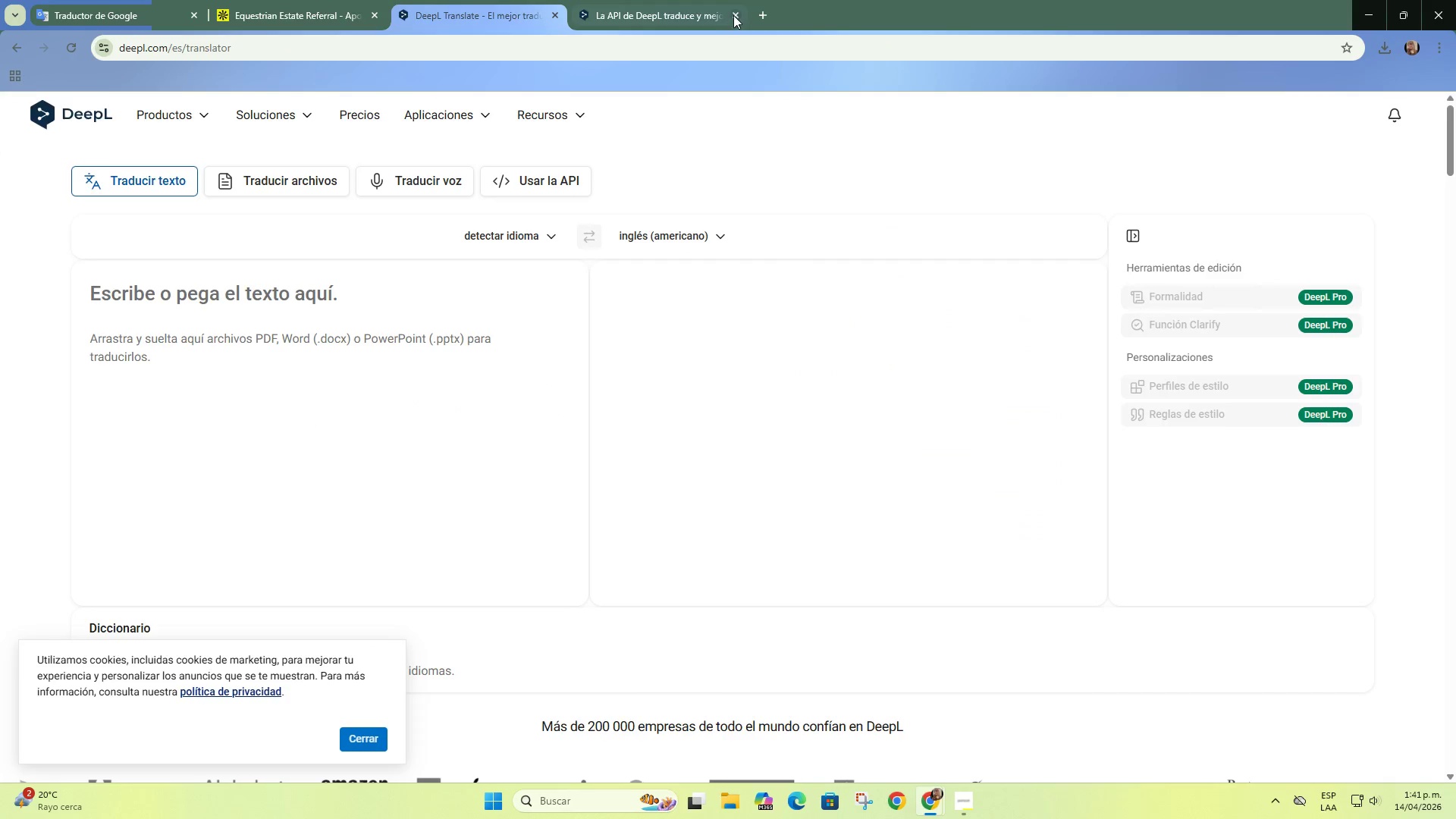 
left_click([733, 15])
 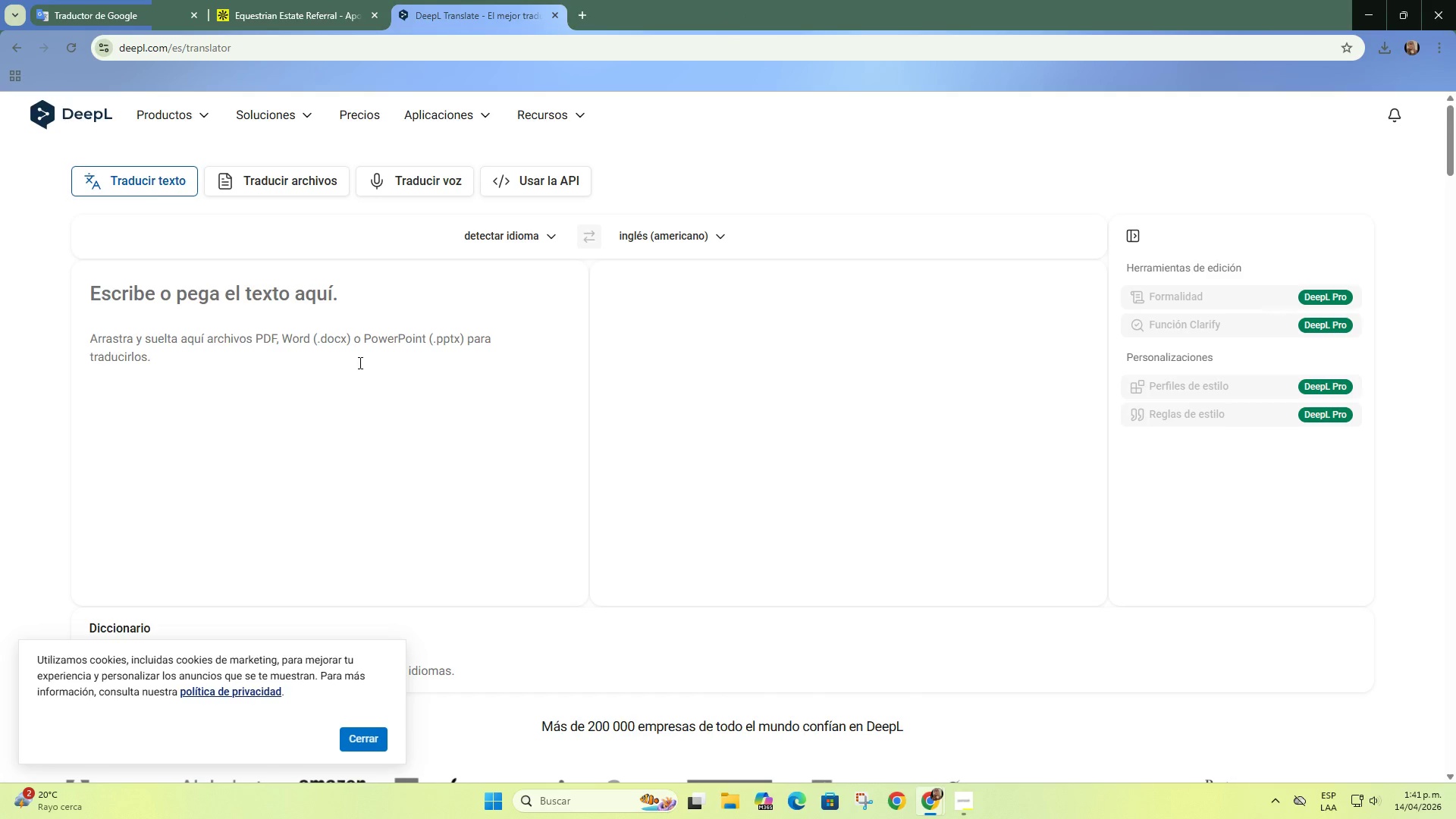 
scroll: coordinate [359, 362], scroll_direction: up, amount: 2.0
 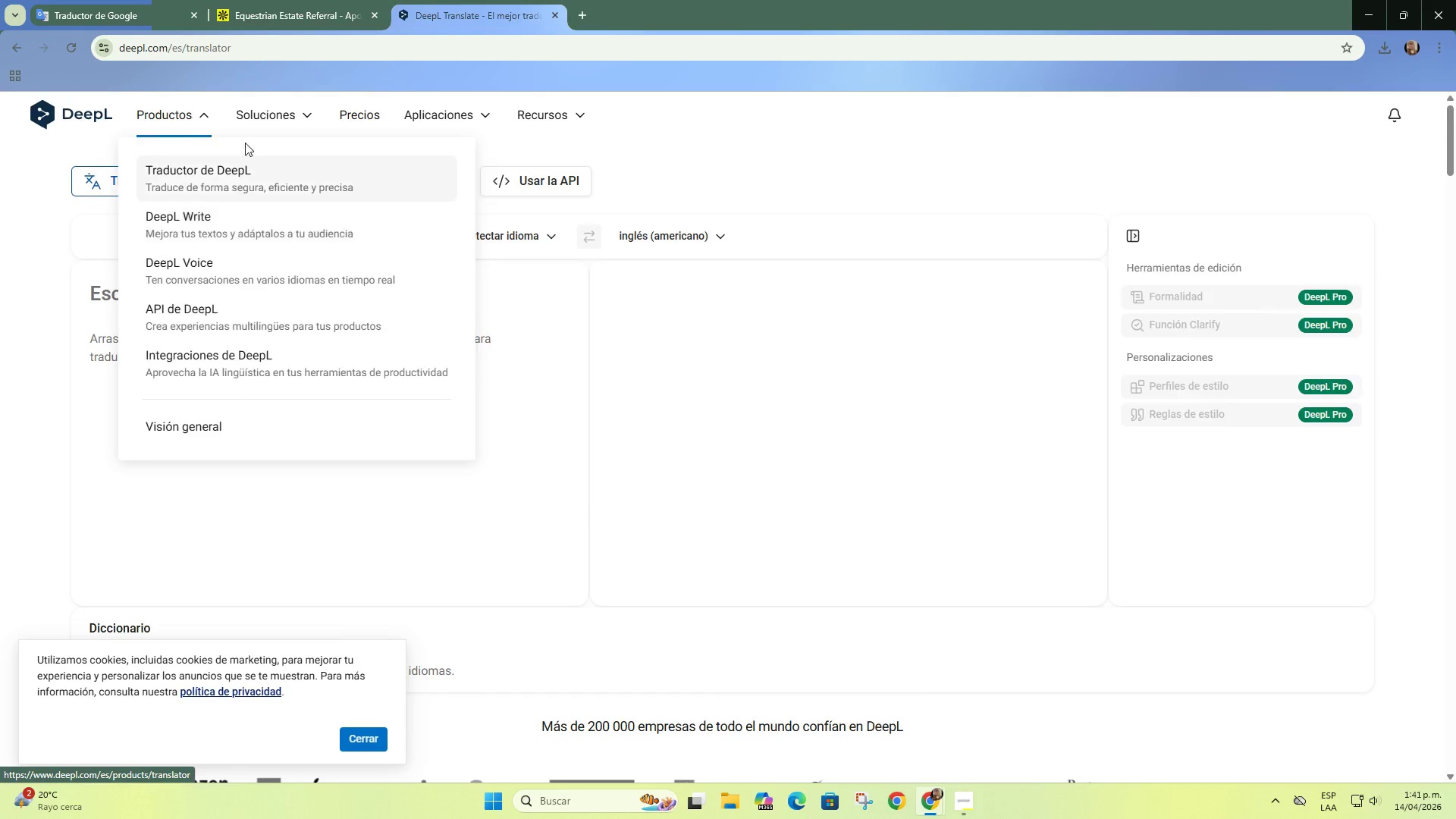 
wait(6.16)
 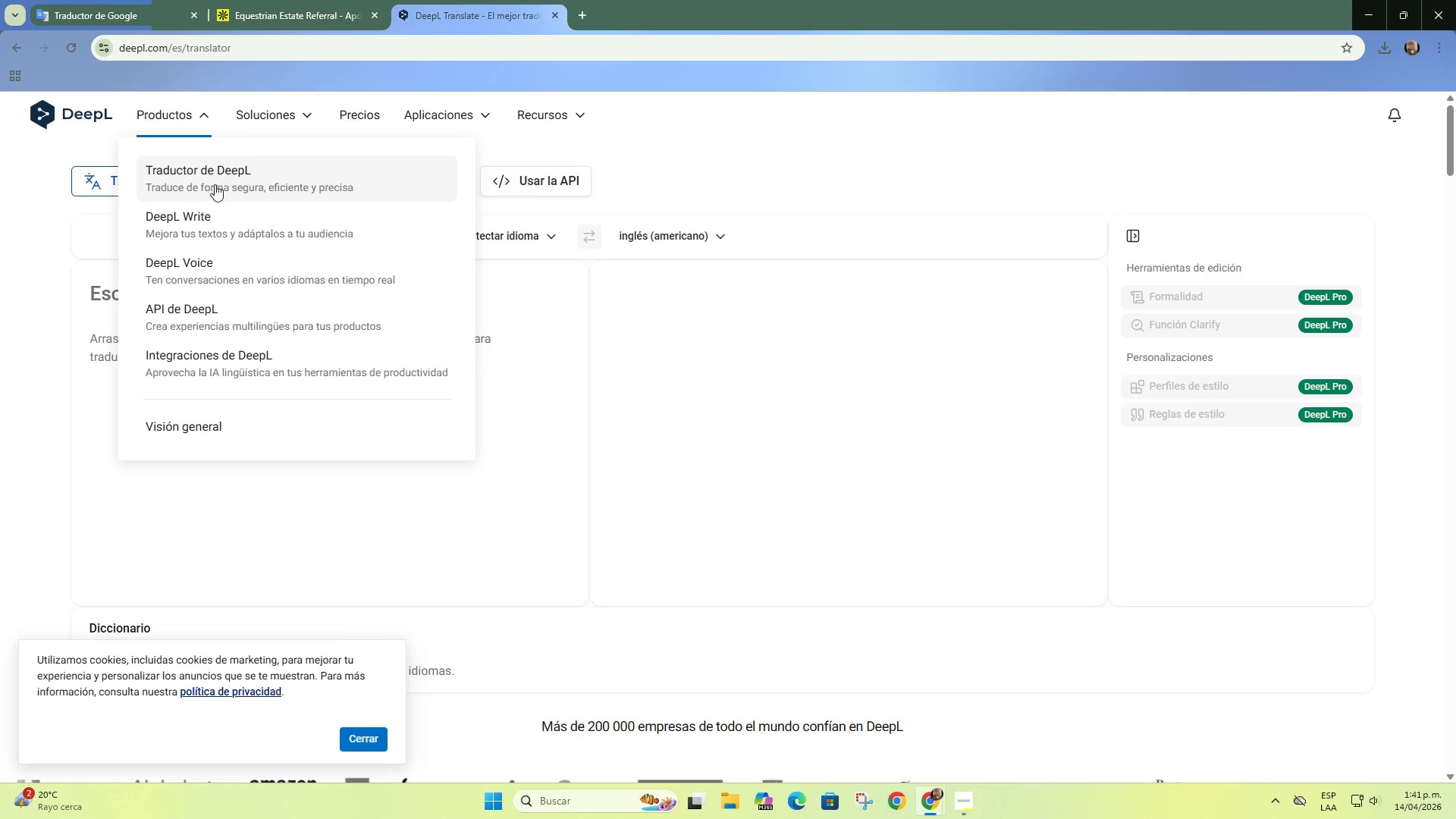 
left_click([20, 47])
 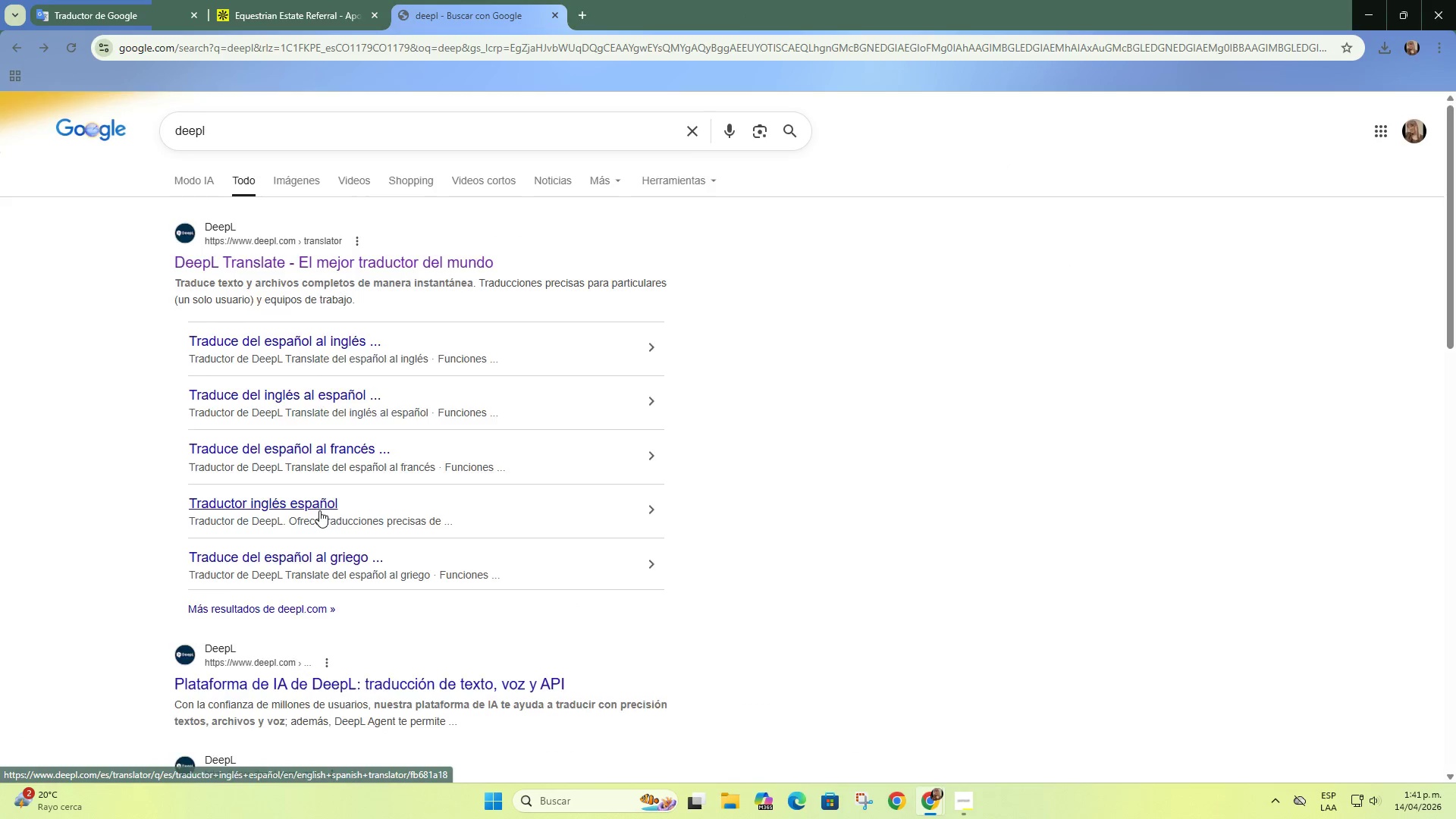 
scroll: coordinate [319, 510], scroll_direction: down, amount: 1.0
 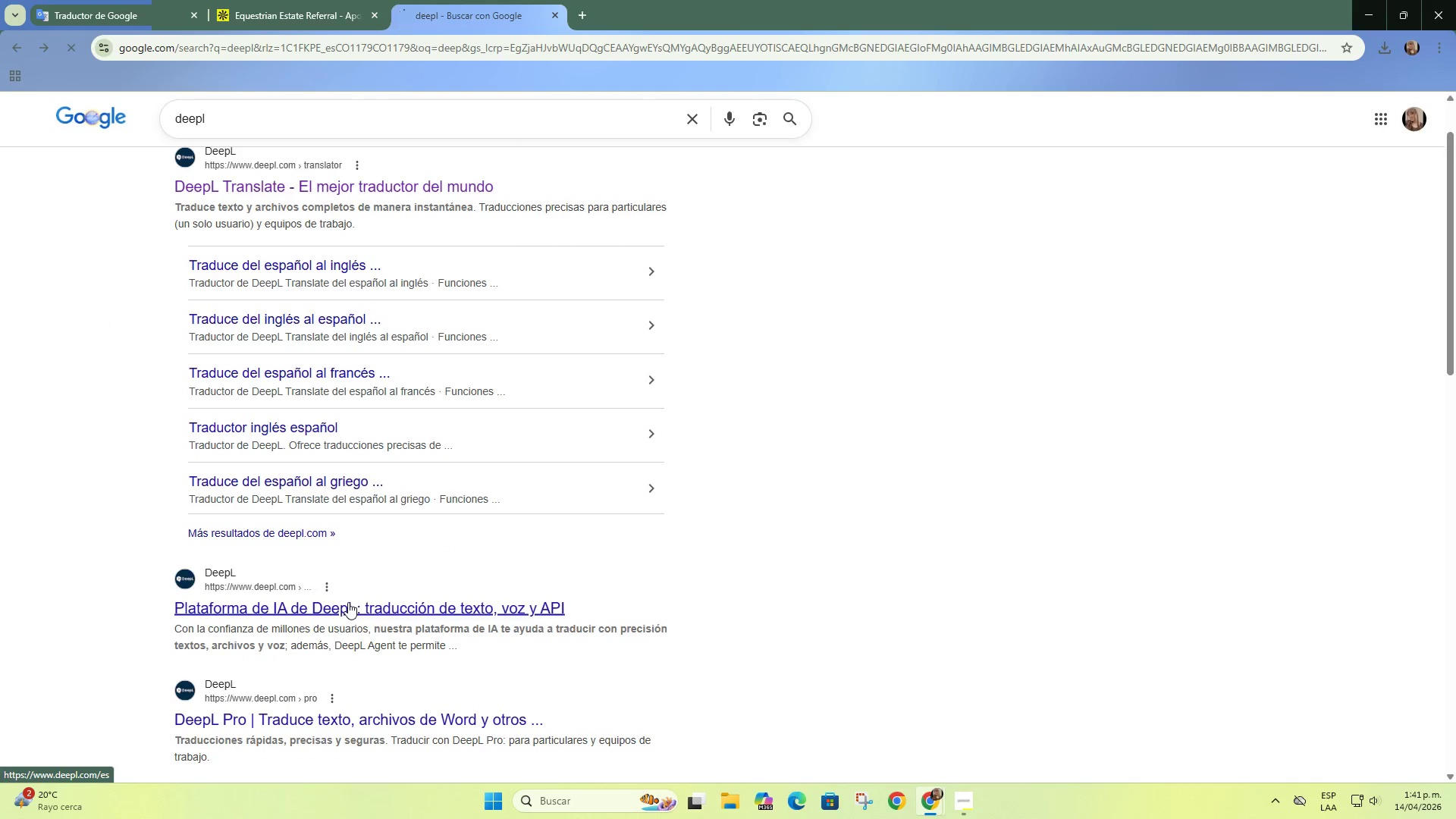 
left_click([348, 602])
 